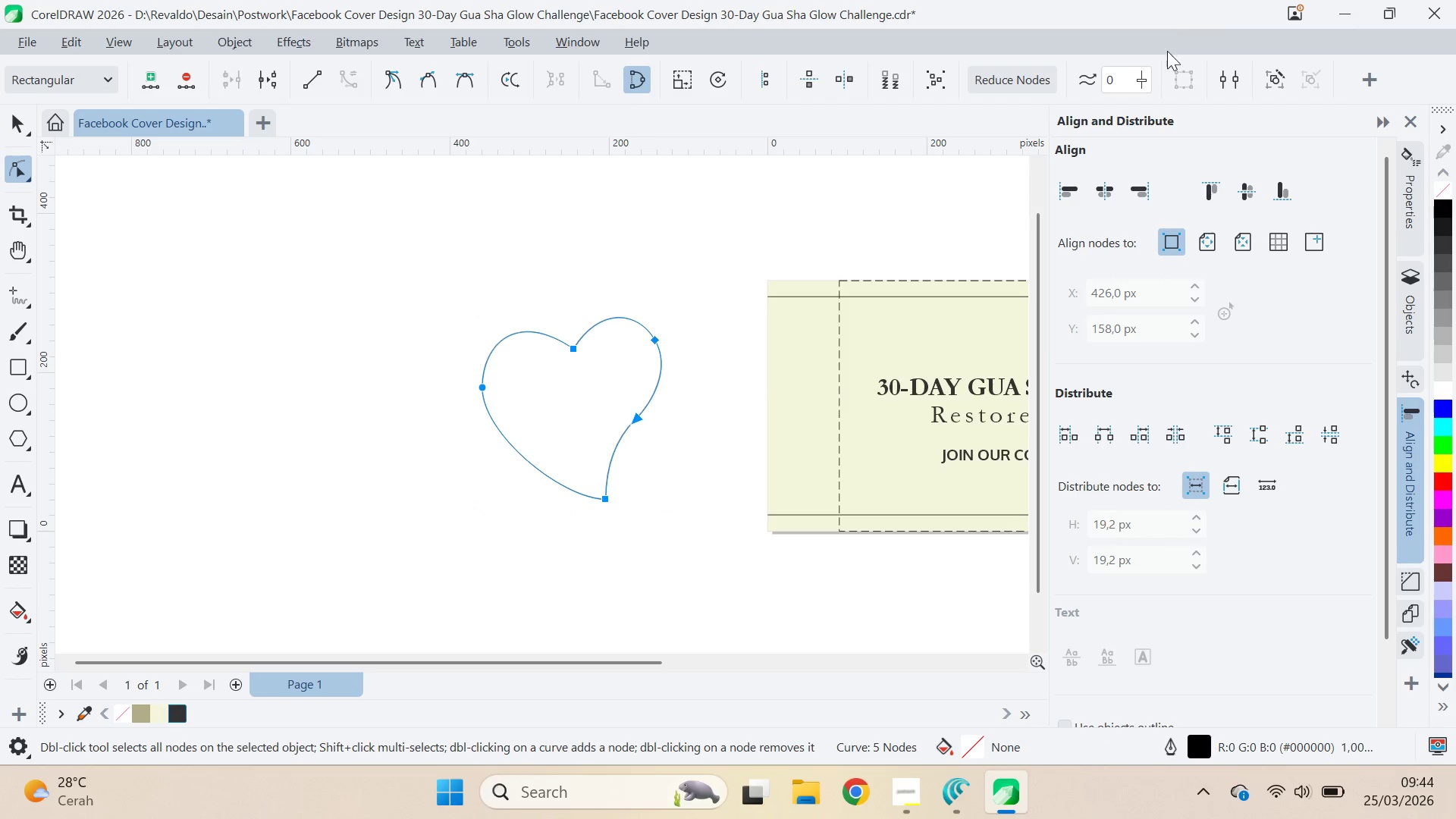 
left_click_drag(start_coordinate=[1146, 80], to_coordinate=[1105, 137])
 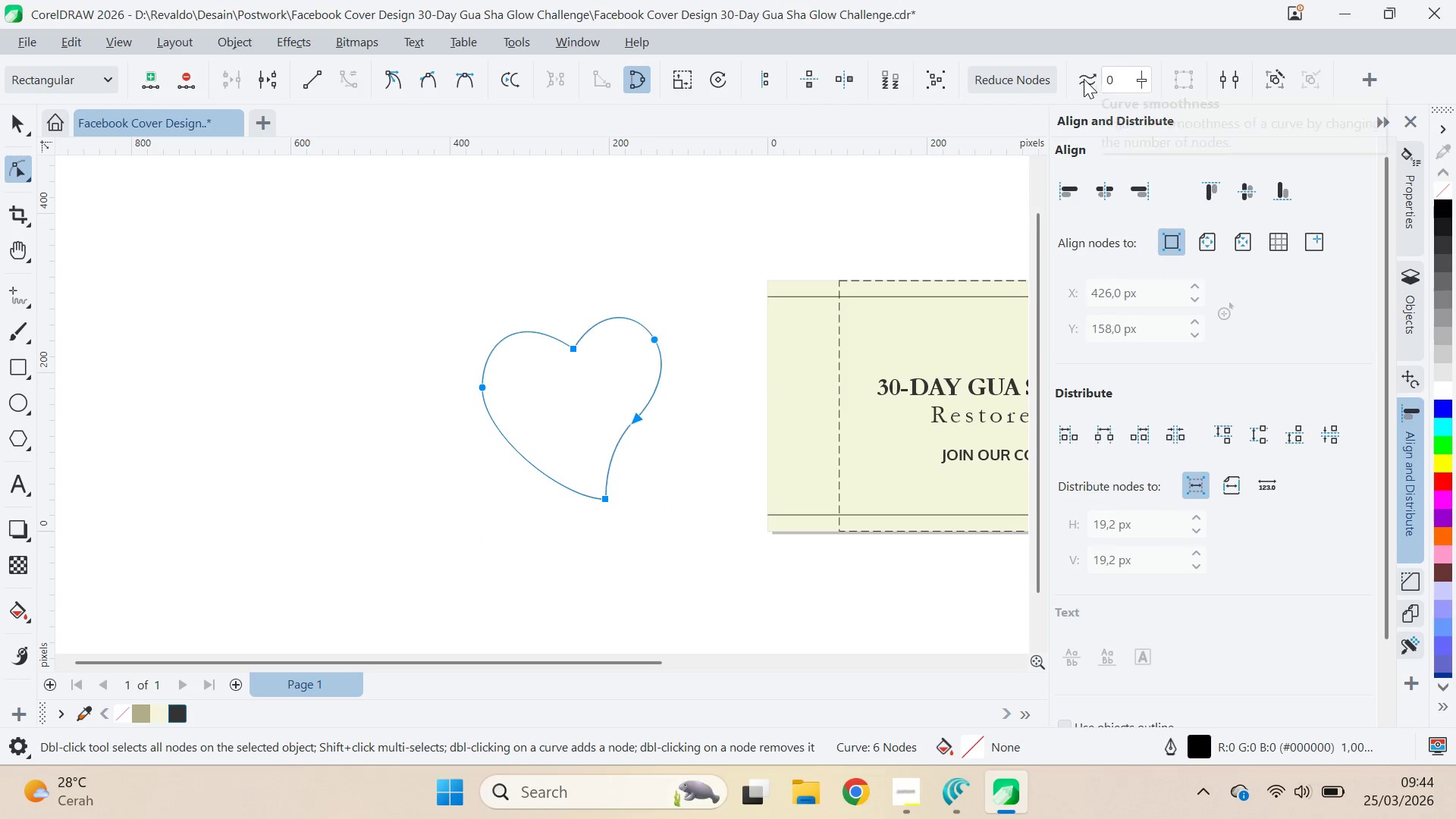 
left_click([1021, 89])
 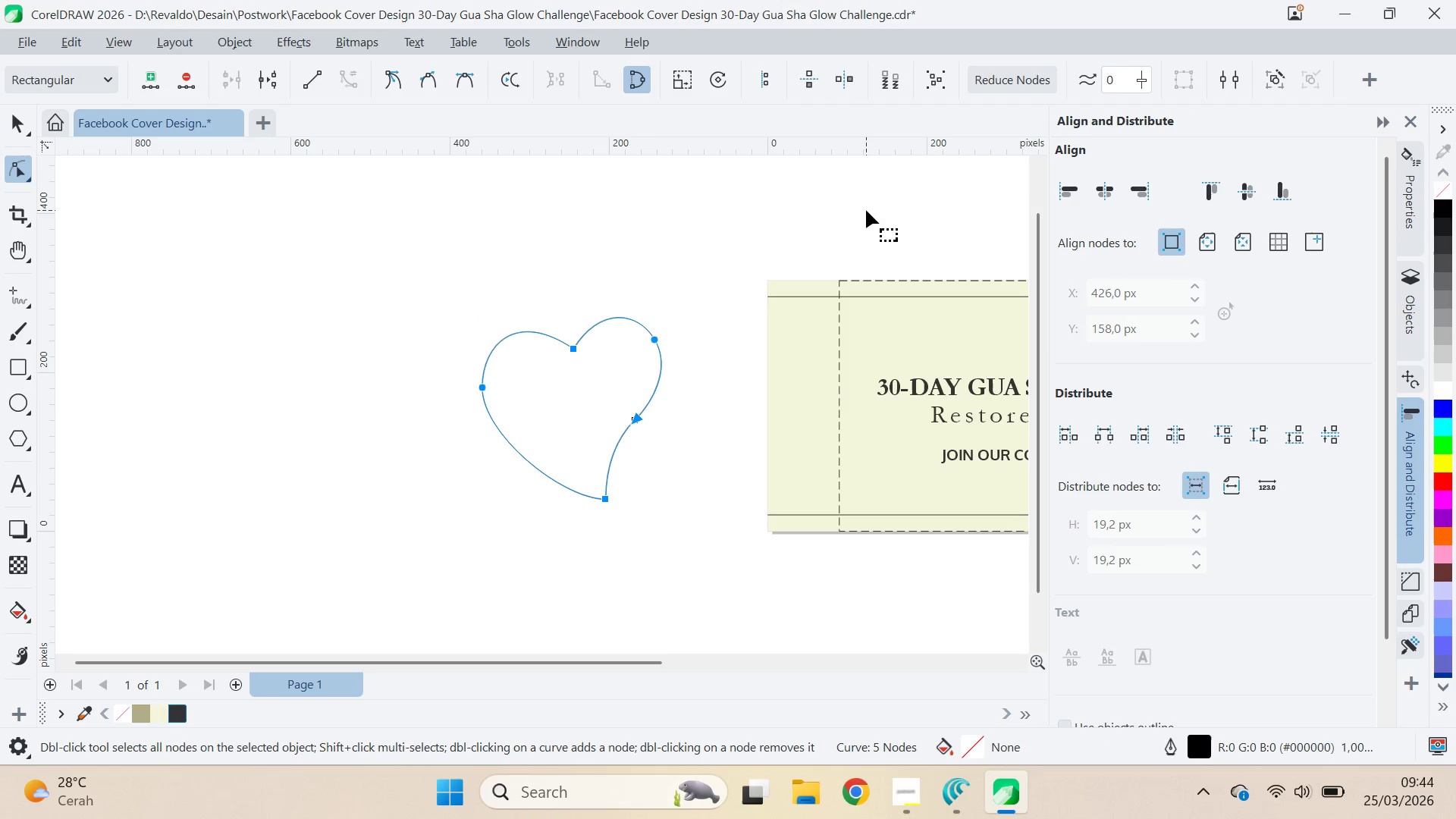 
left_click([865, 210])
 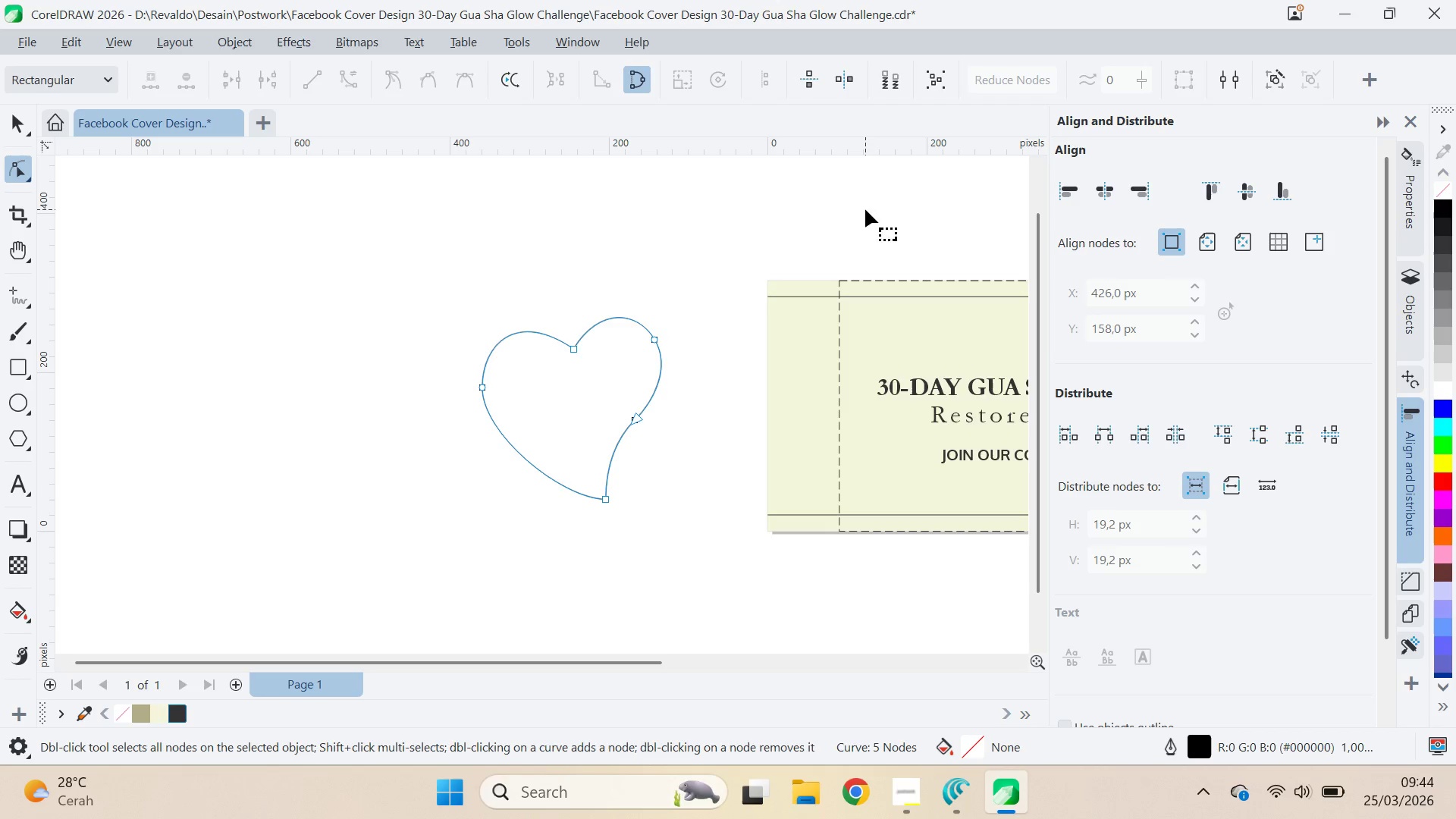 
key(V)
 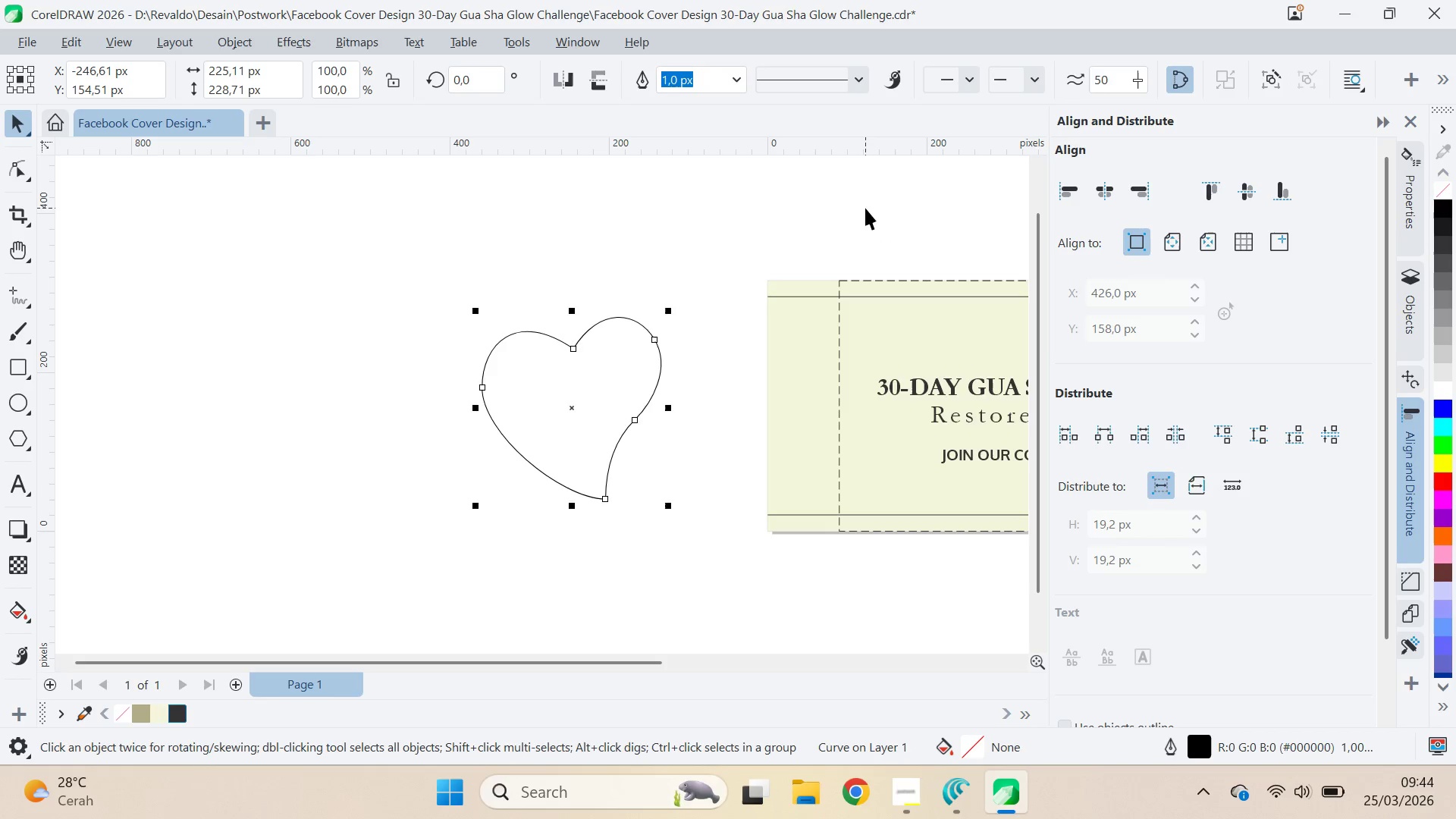 
left_click([865, 208])
 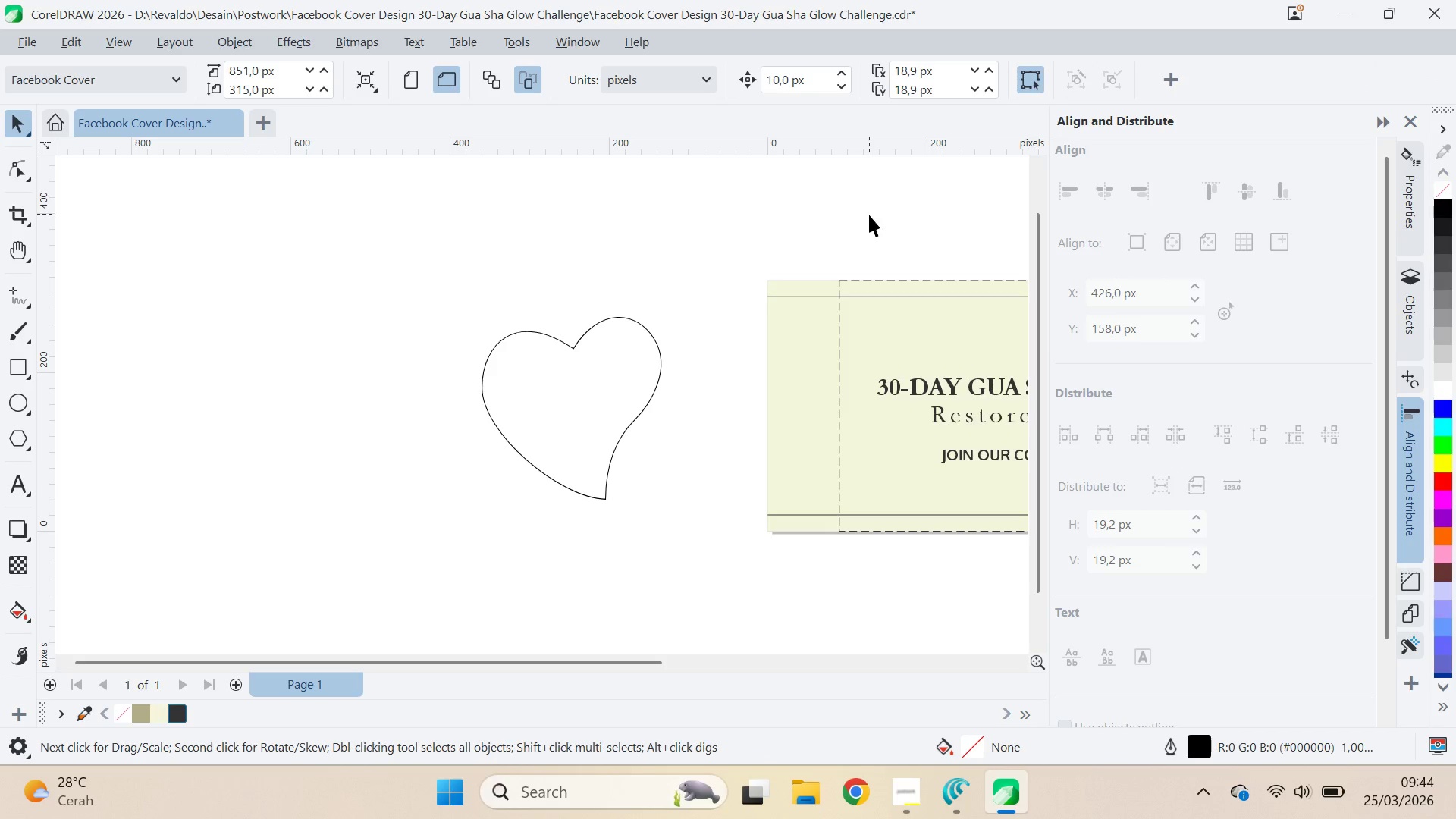 
wait(5.3)
 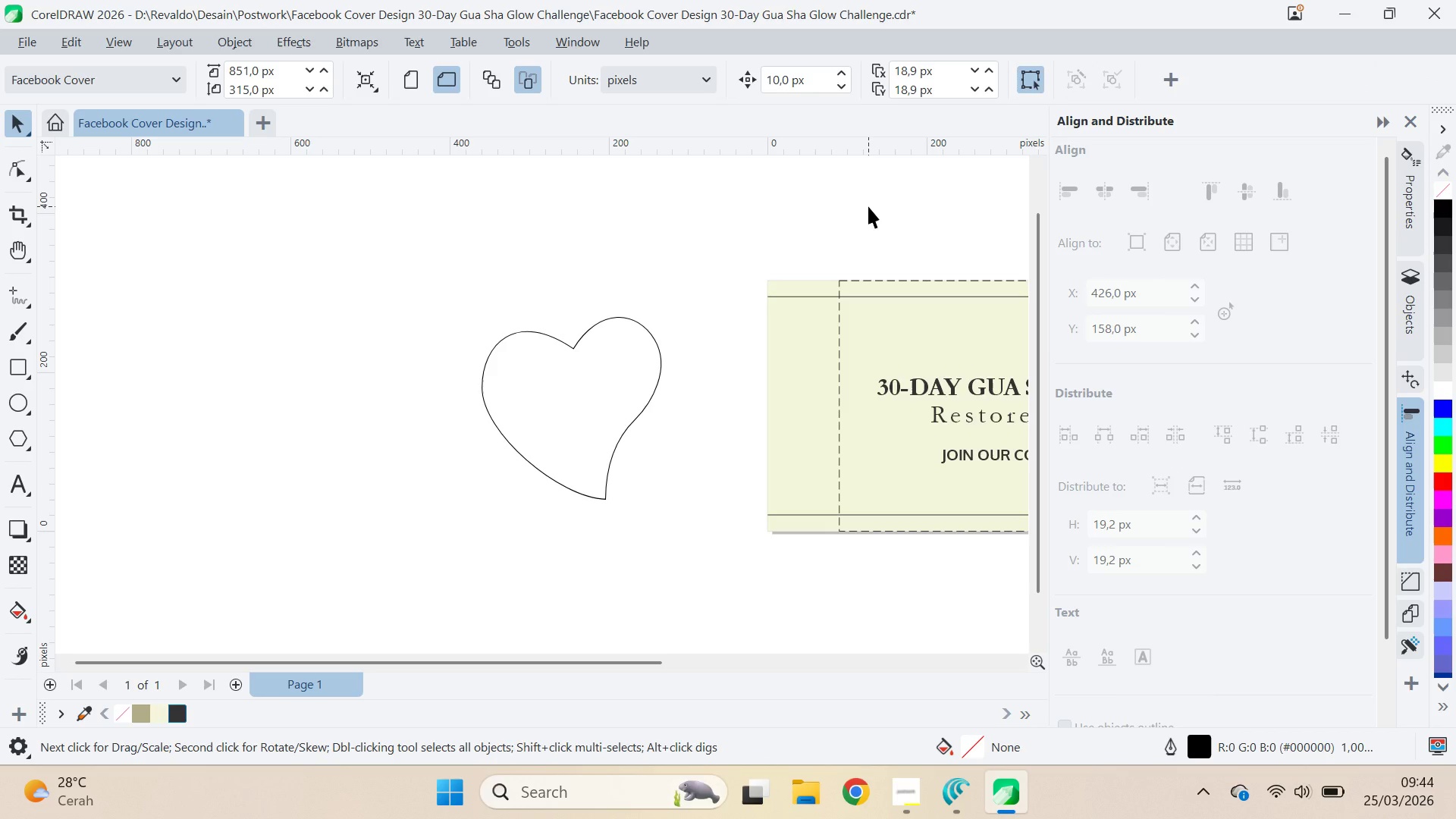 
left_click([576, 375])
 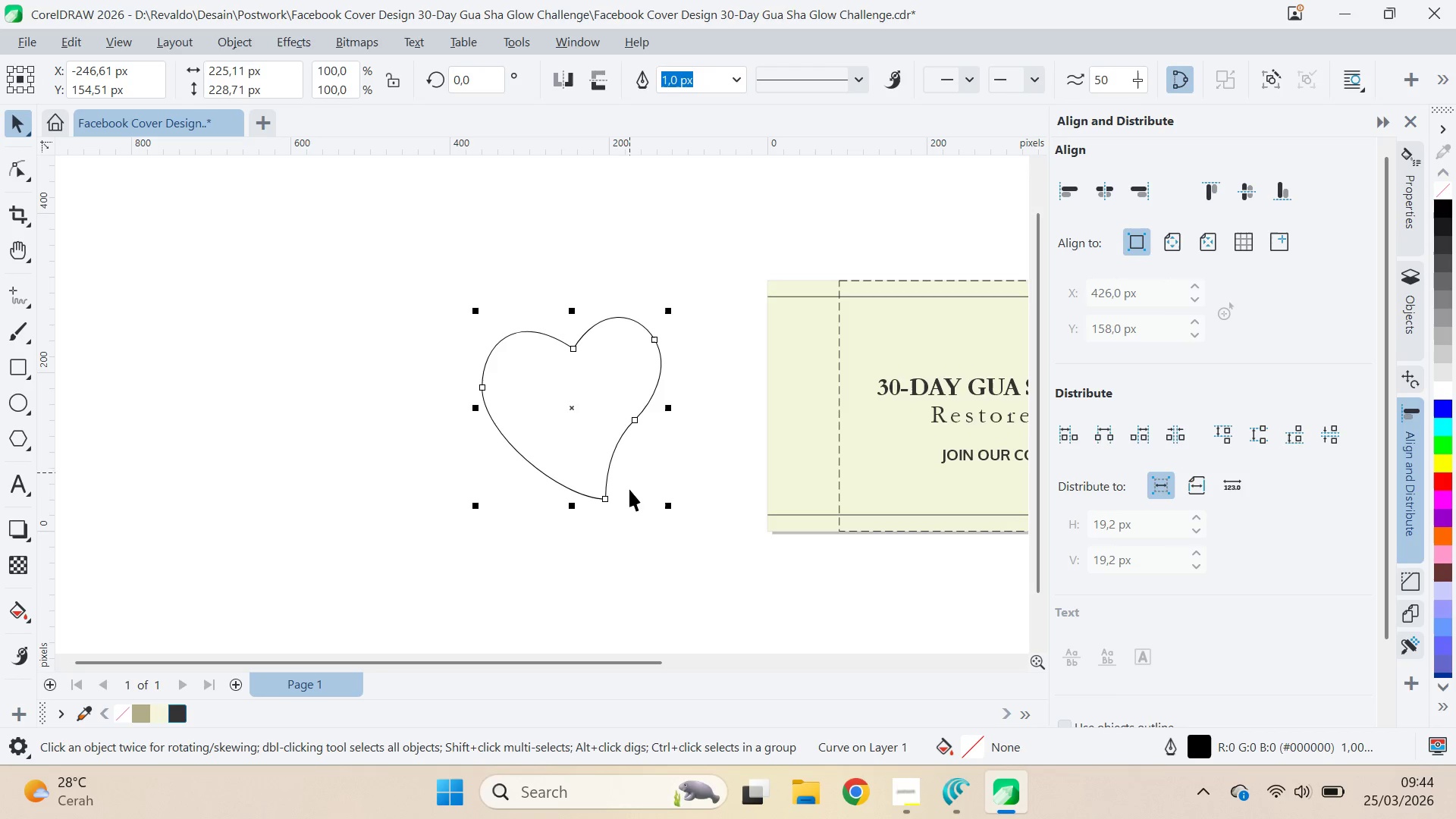 
key(A)
 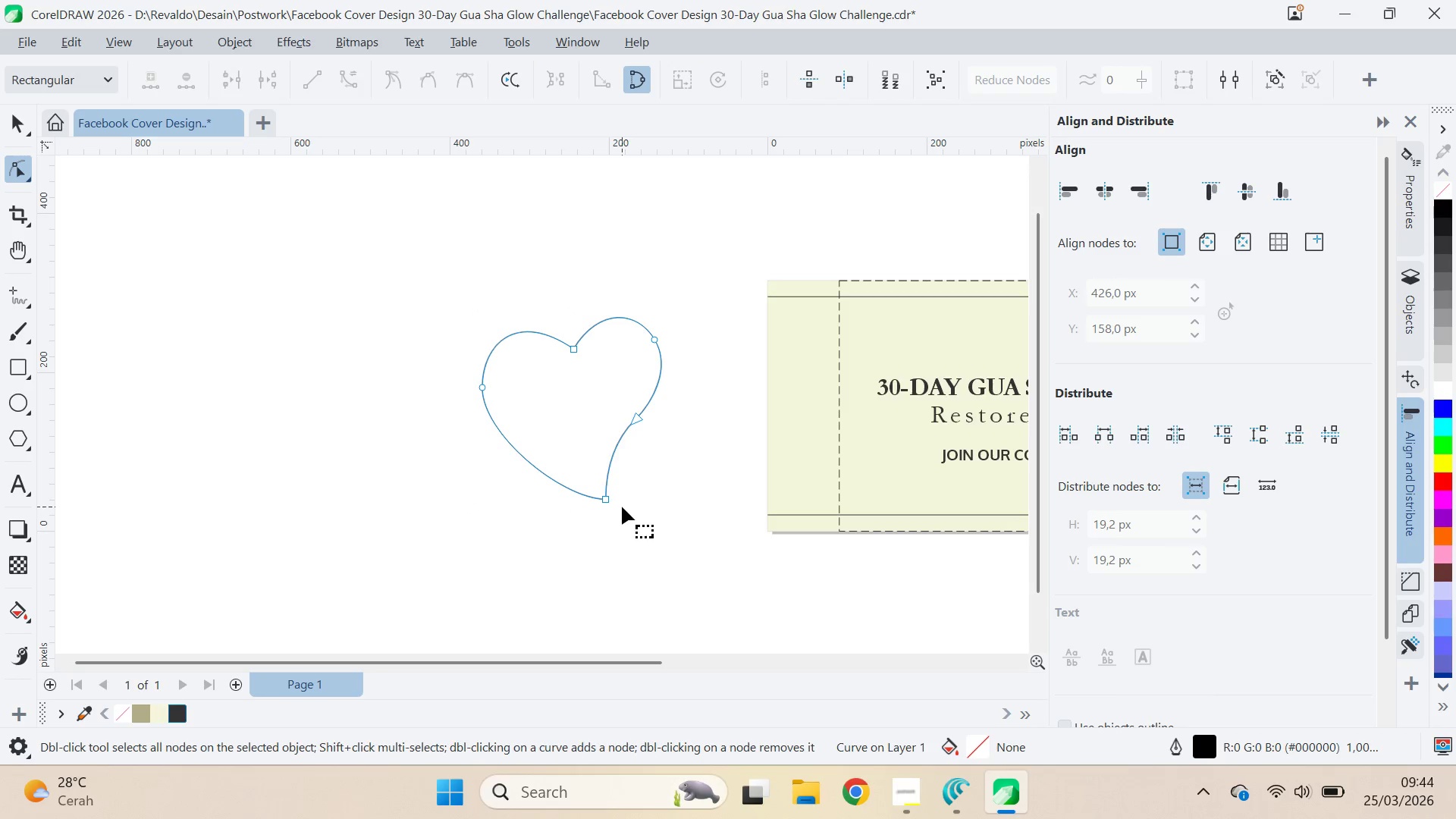 
left_click_drag(start_coordinate=[622, 507], to_coordinate=[565, 517])
 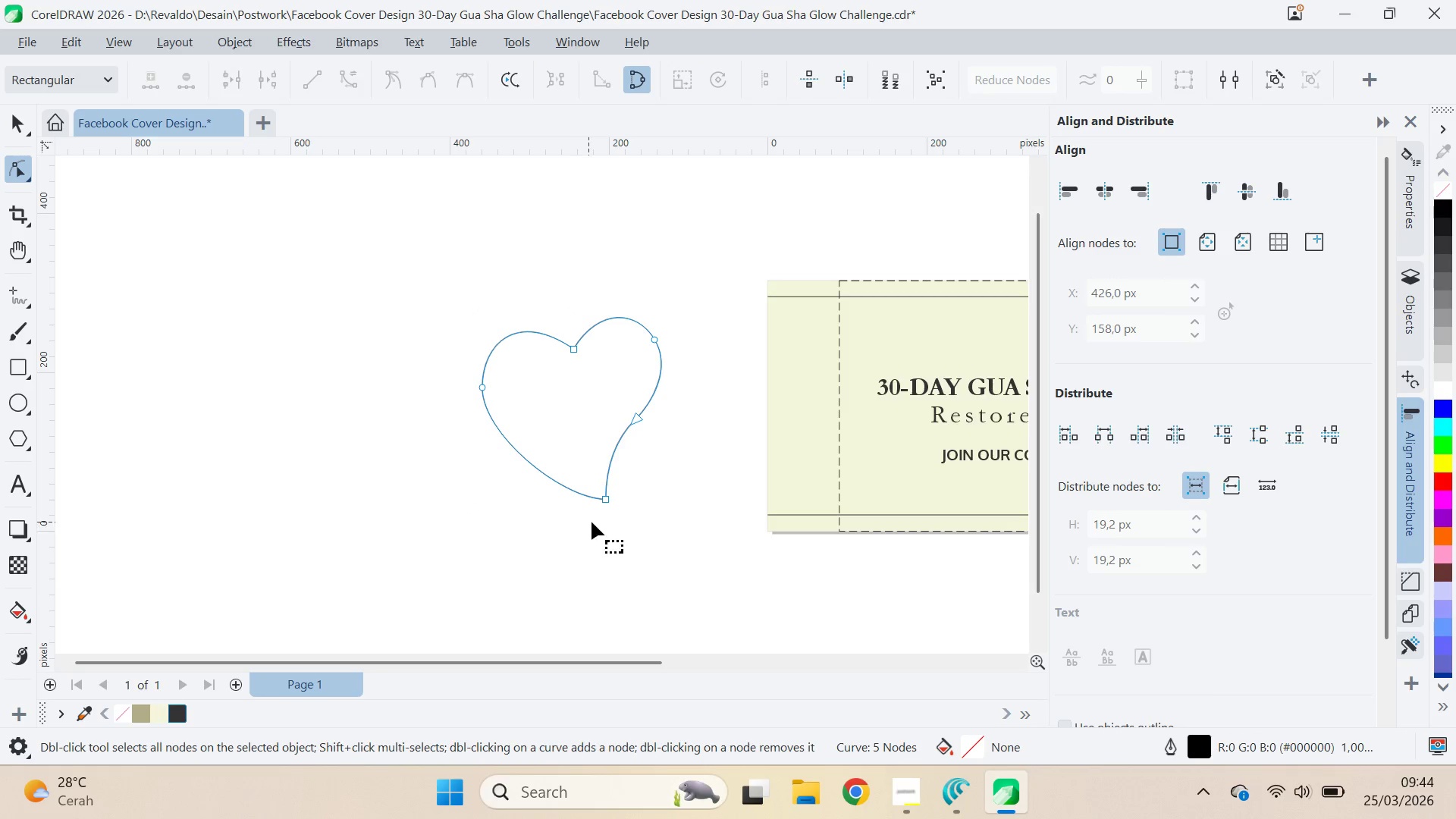 
left_click_drag(start_coordinate=[597, 522], to_coordinate=[660, 460])
 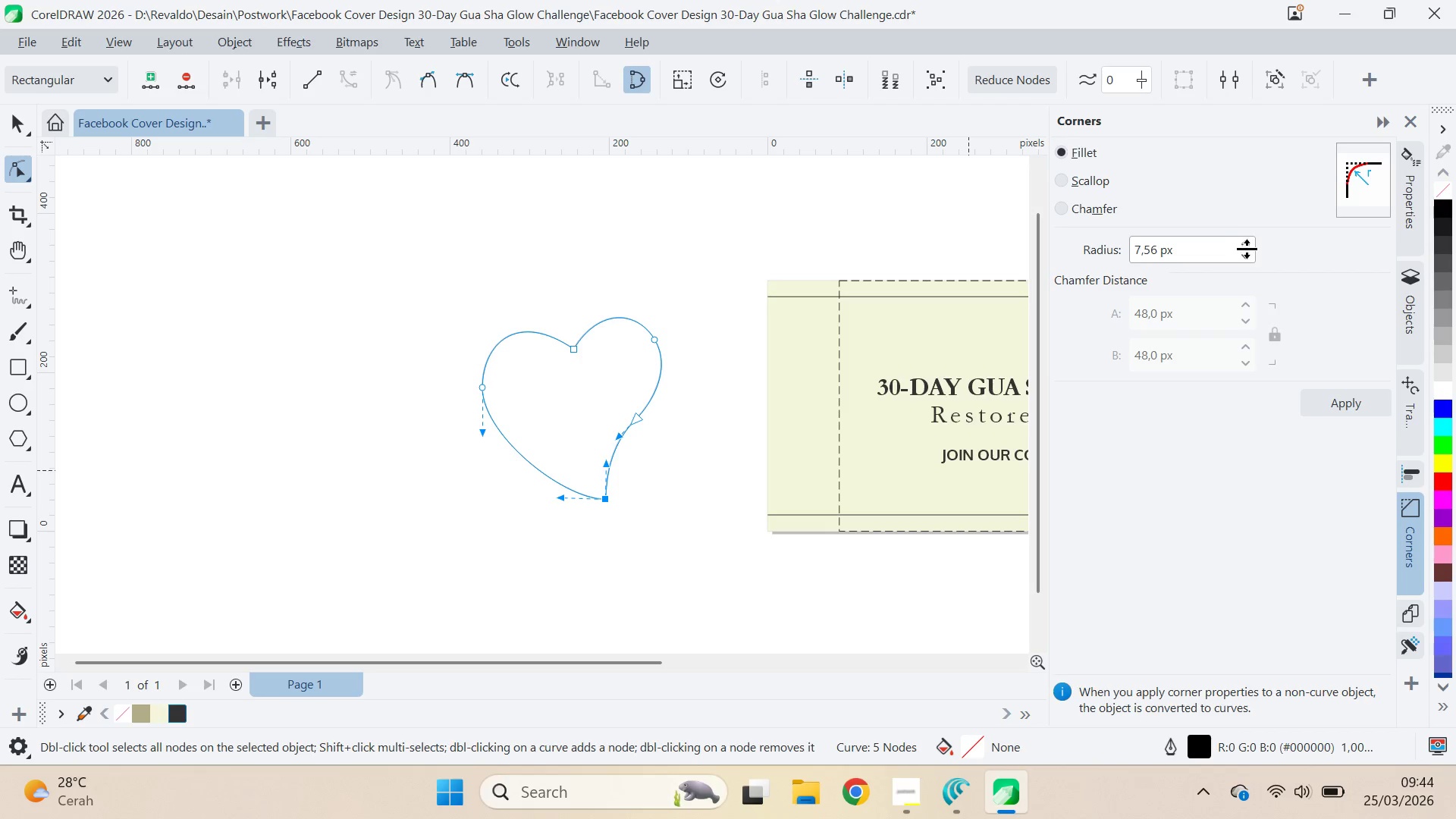 
left_click_drag(start_coordinate=[1247, 249], to_coordinate=[1254, 246])
 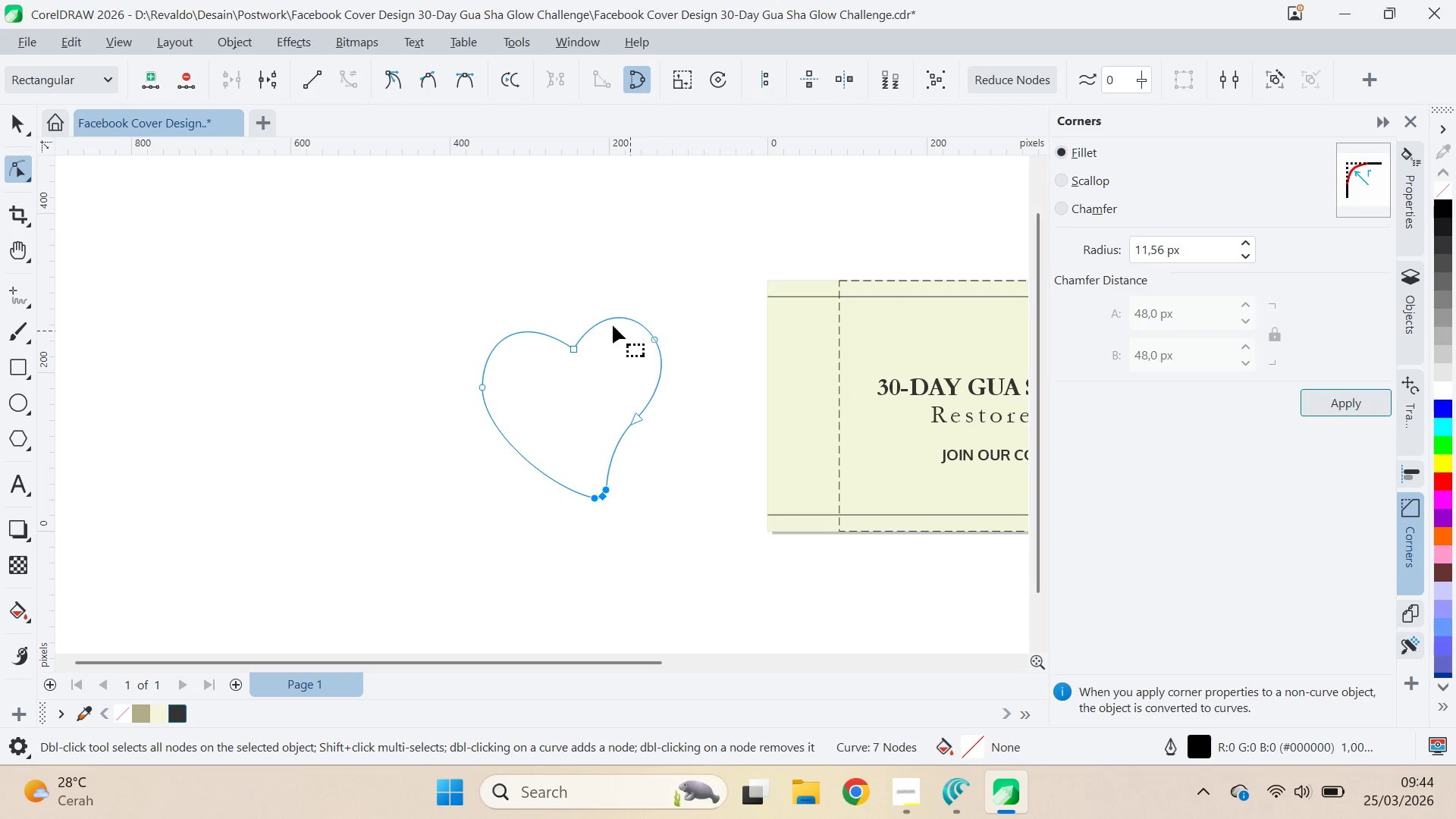 
left_click_drag(start_coordinate=[548, 300], to_coordinate=[600, 366])
 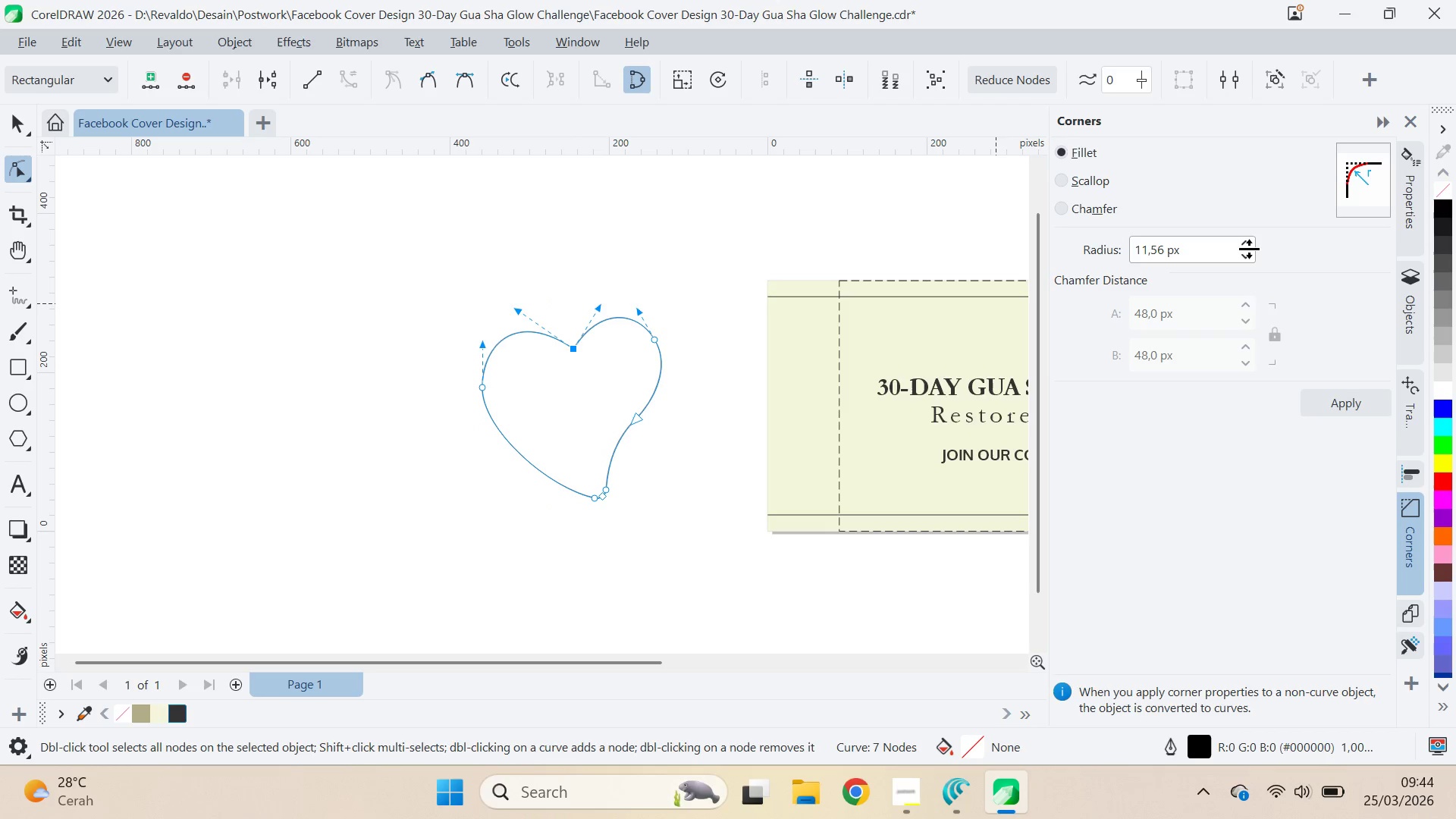 
left_click_drag(start_coordinate=[1249, 249], to_coordinate=[1254, 250])
 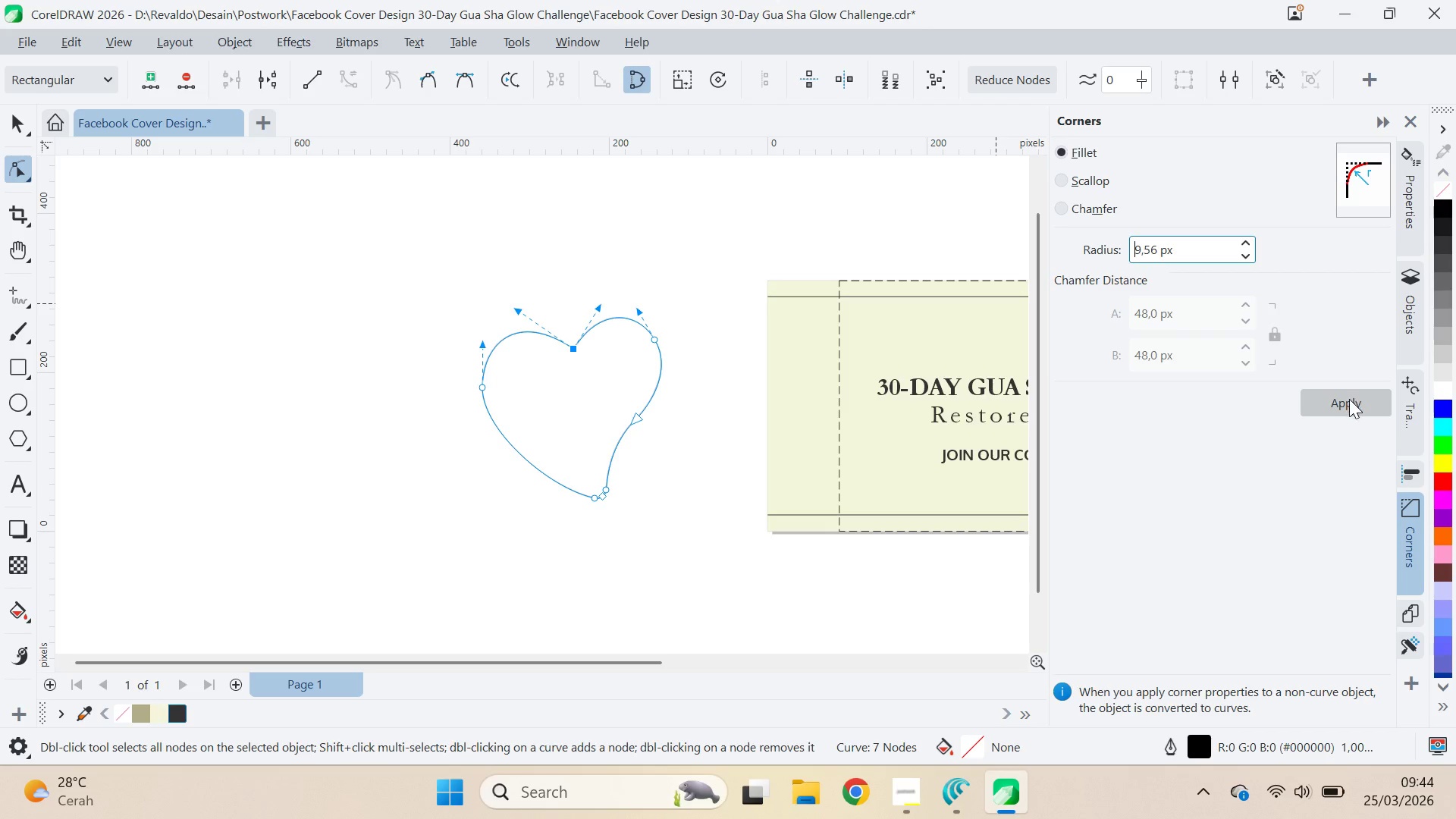 
left_click([1350, 400])
 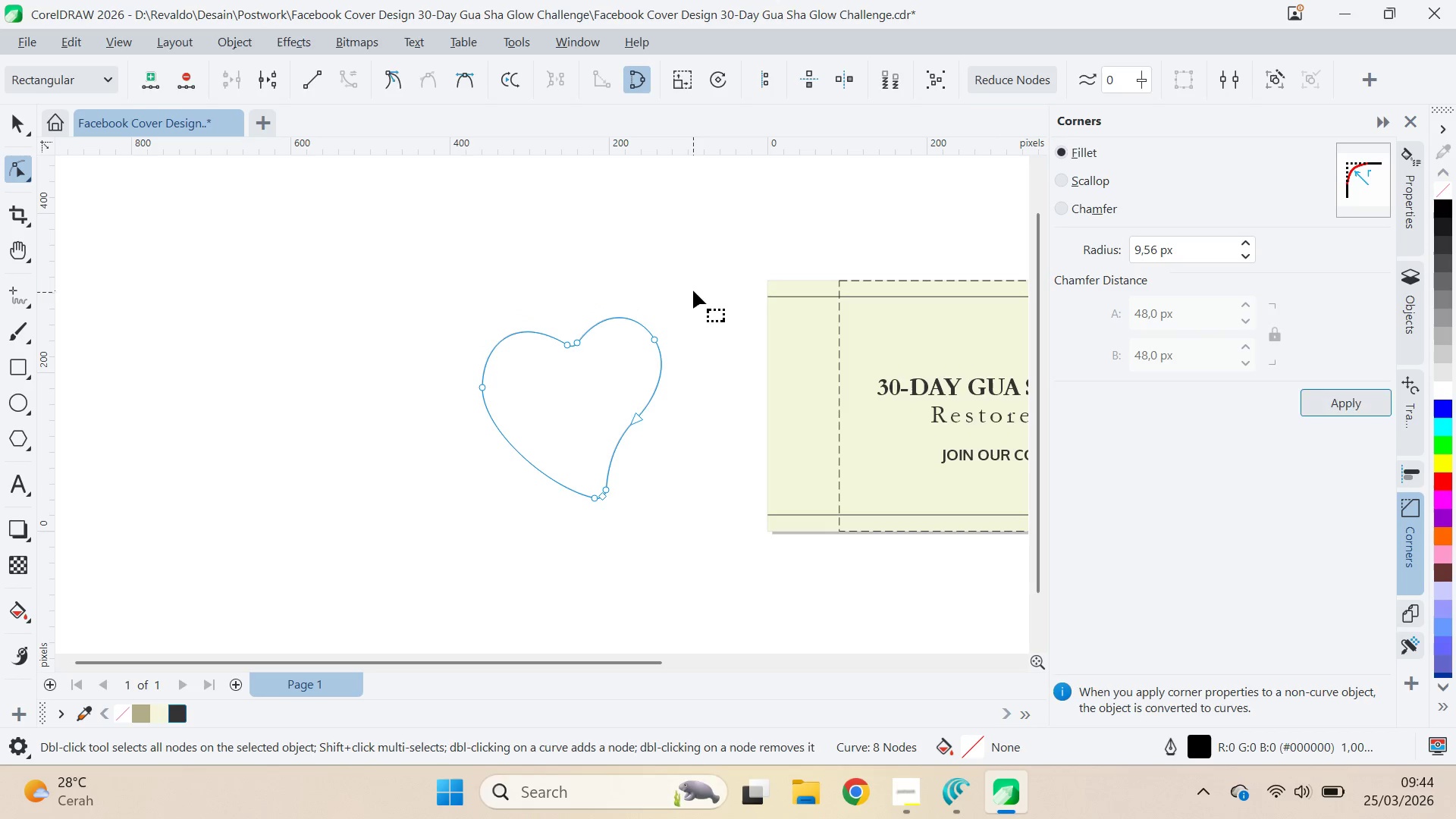 
key(V)
 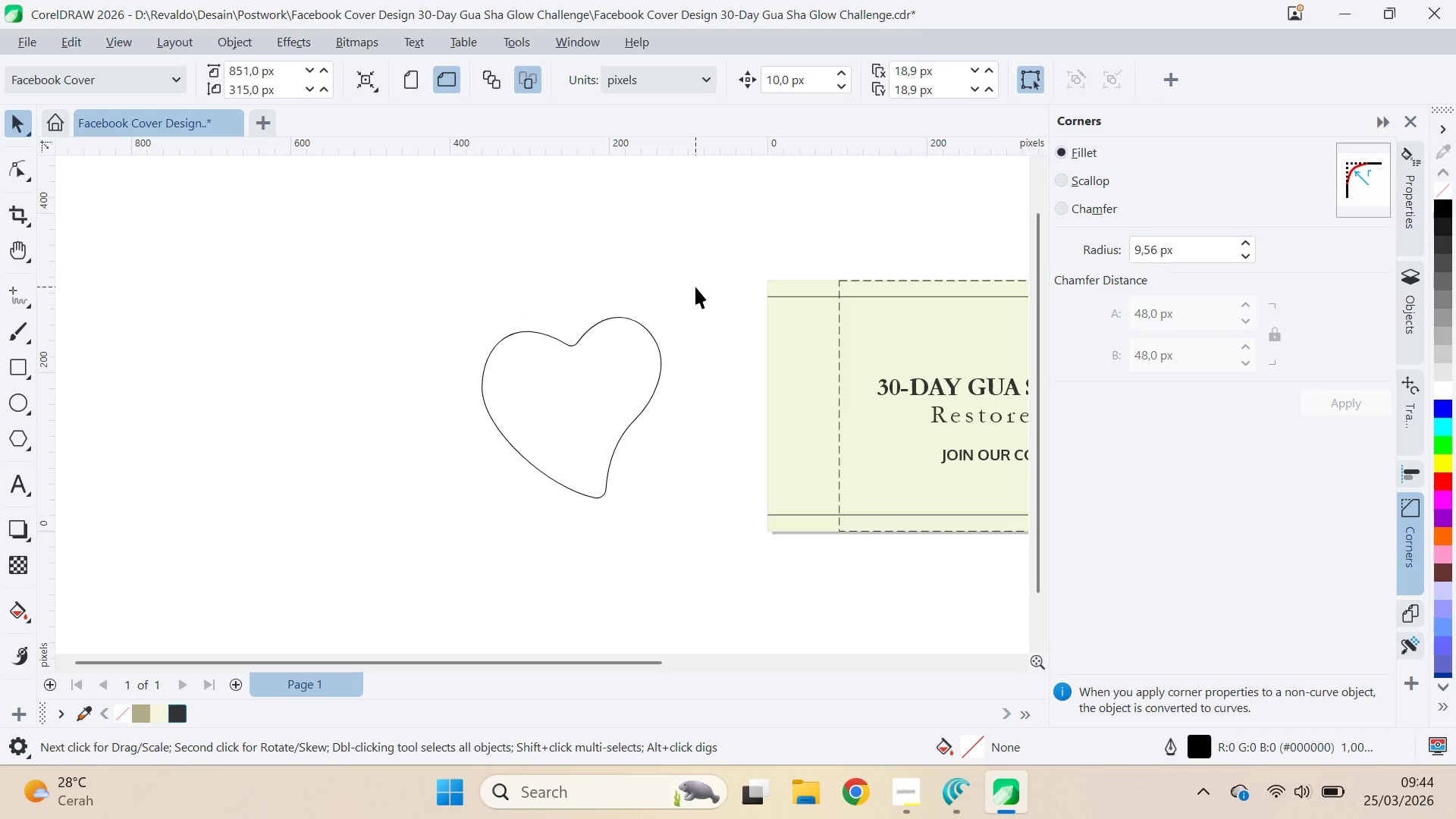 
key(Control+Z)
 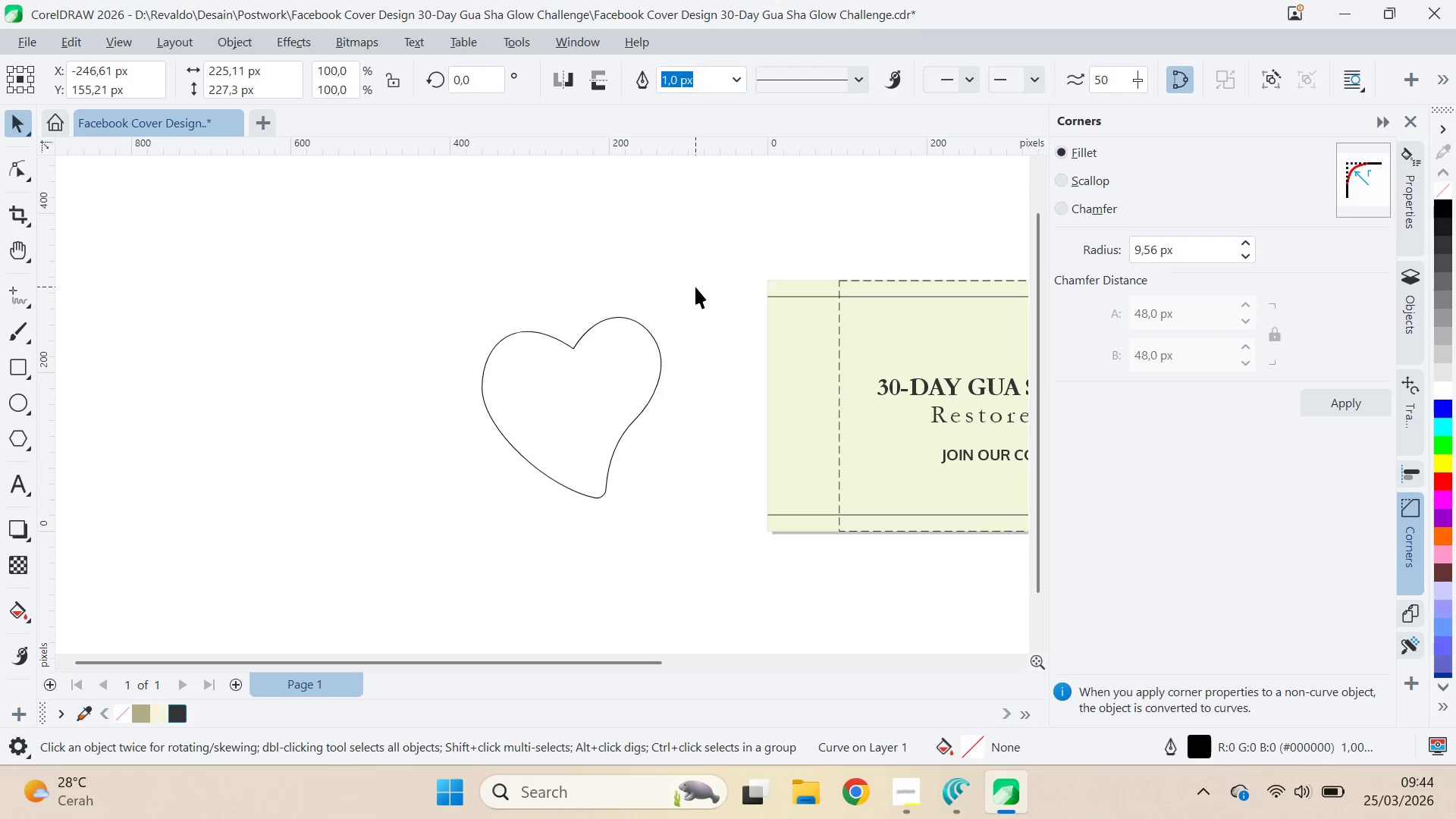 
left_click([695, 287])
 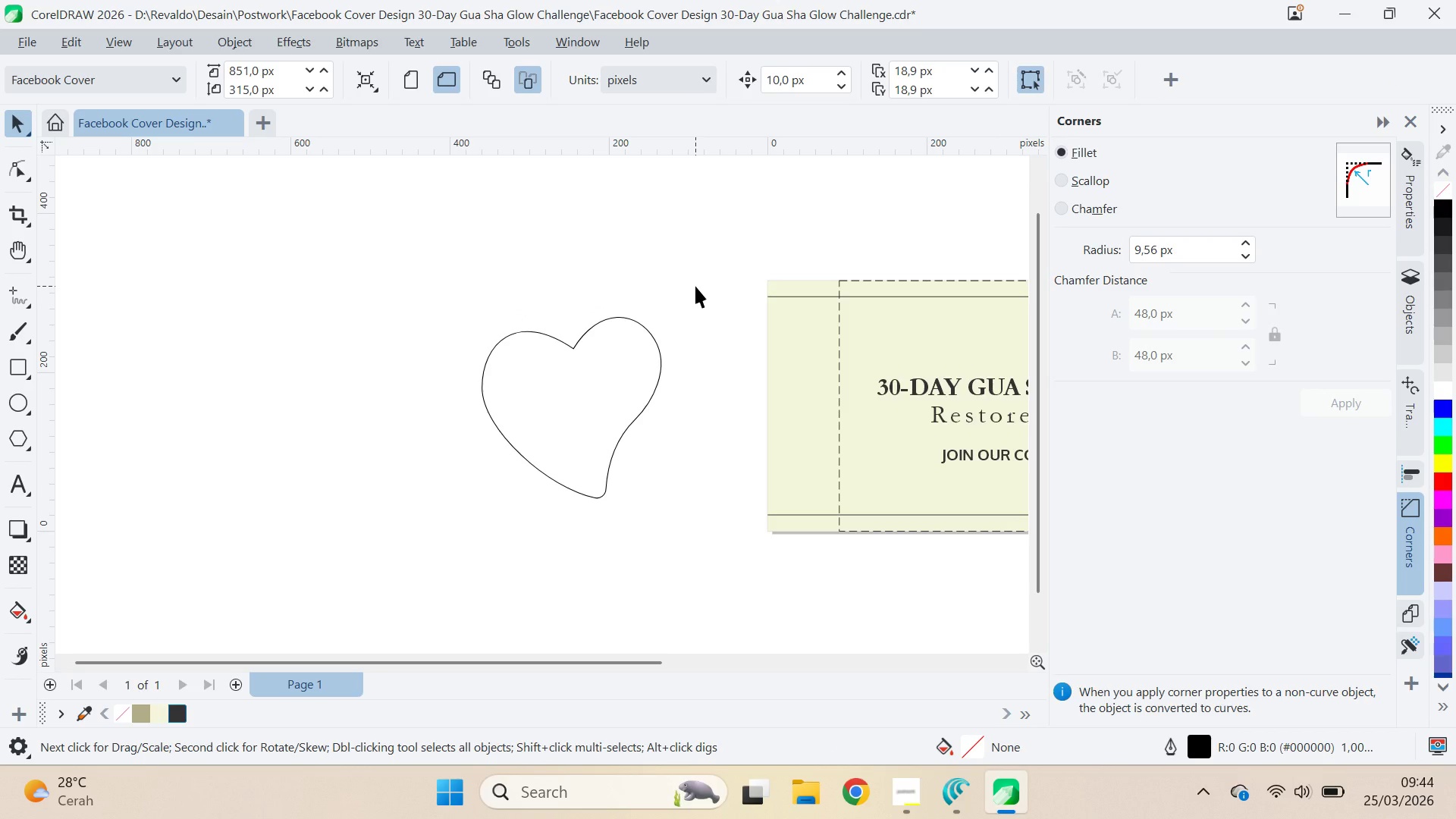 
key(Alt+AltLeft)
 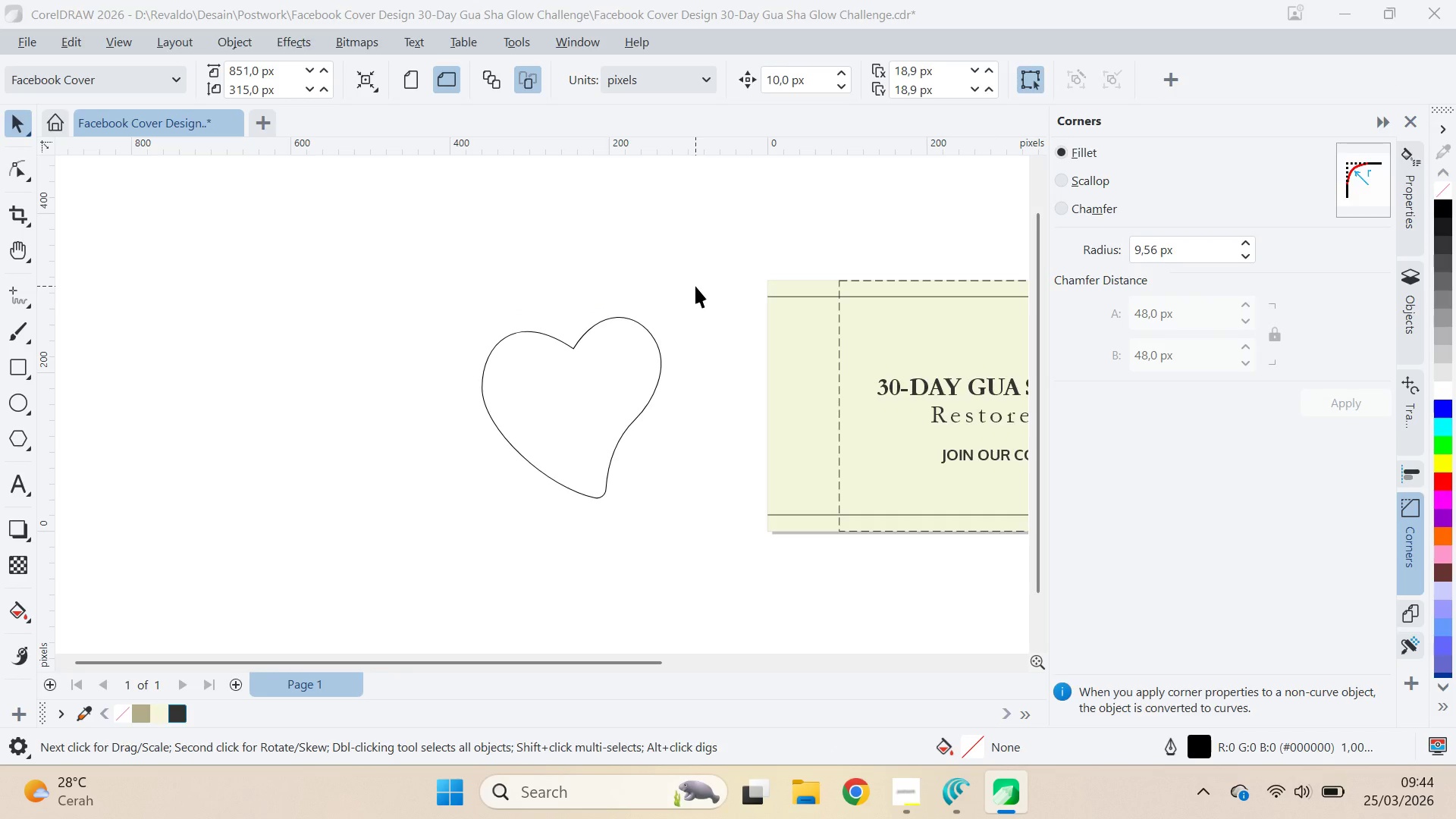 
key(Alt+Tab)
 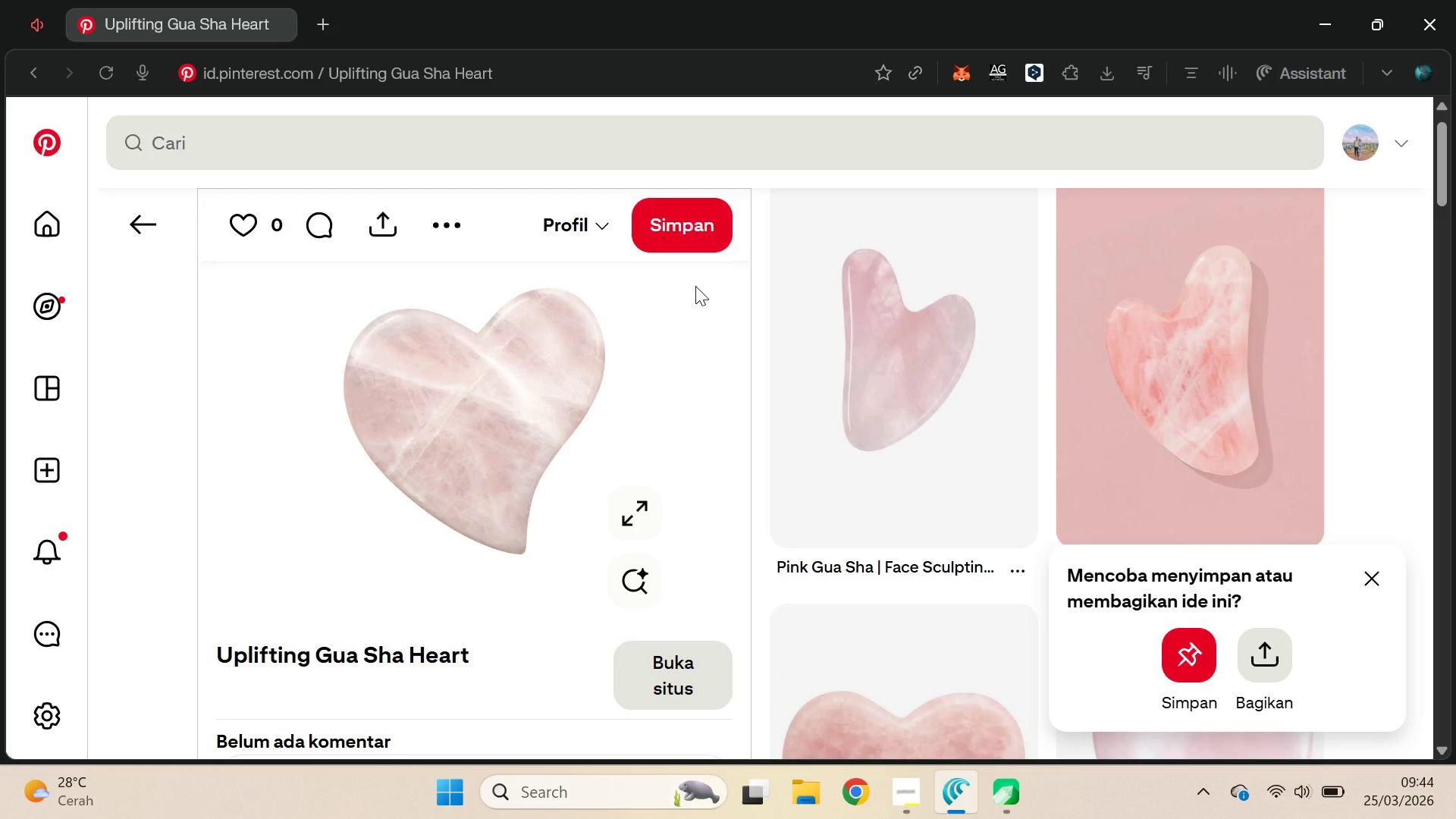 
key(Alt+AltLeft)
 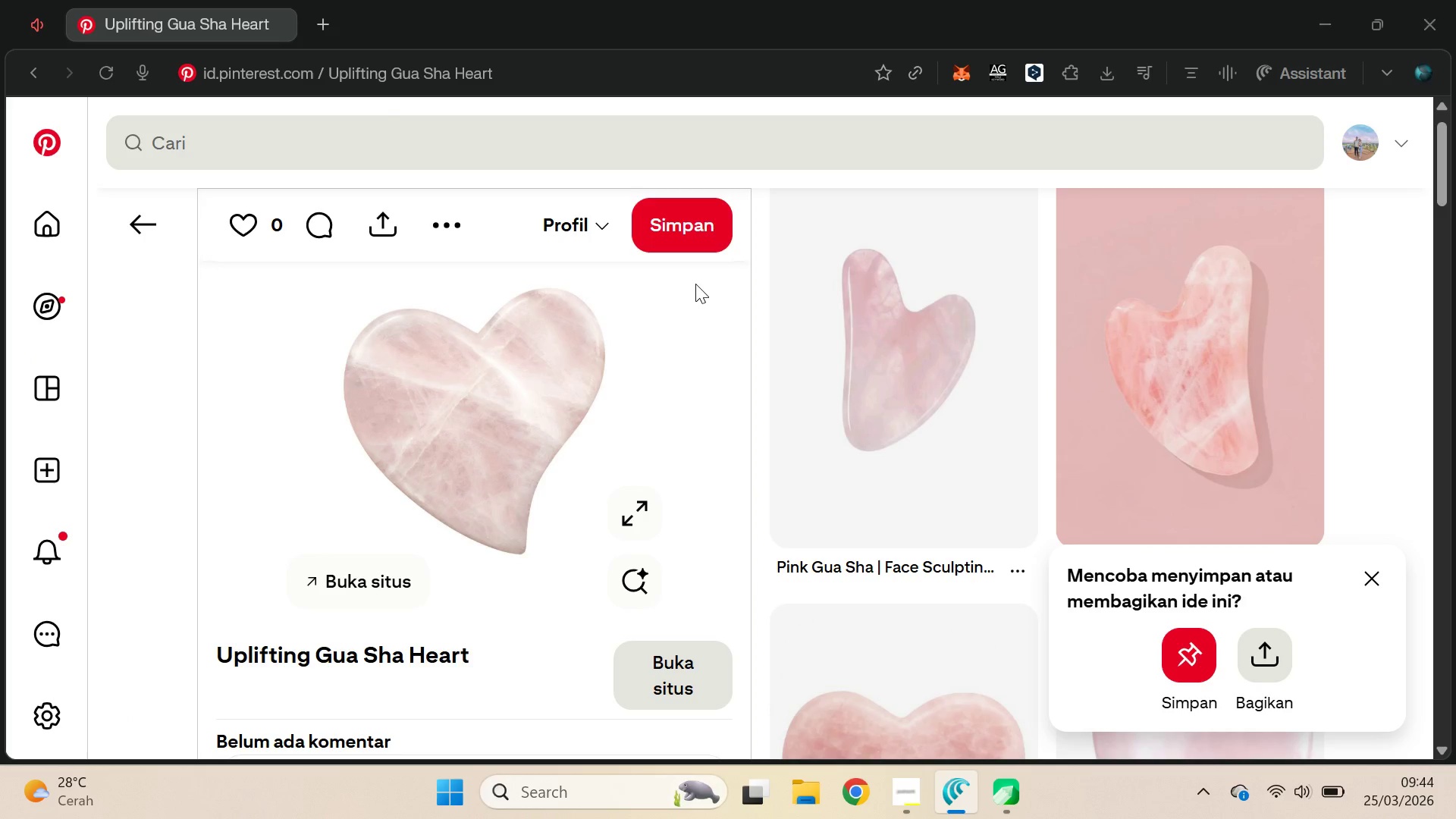 
key(Alt+Tab)
 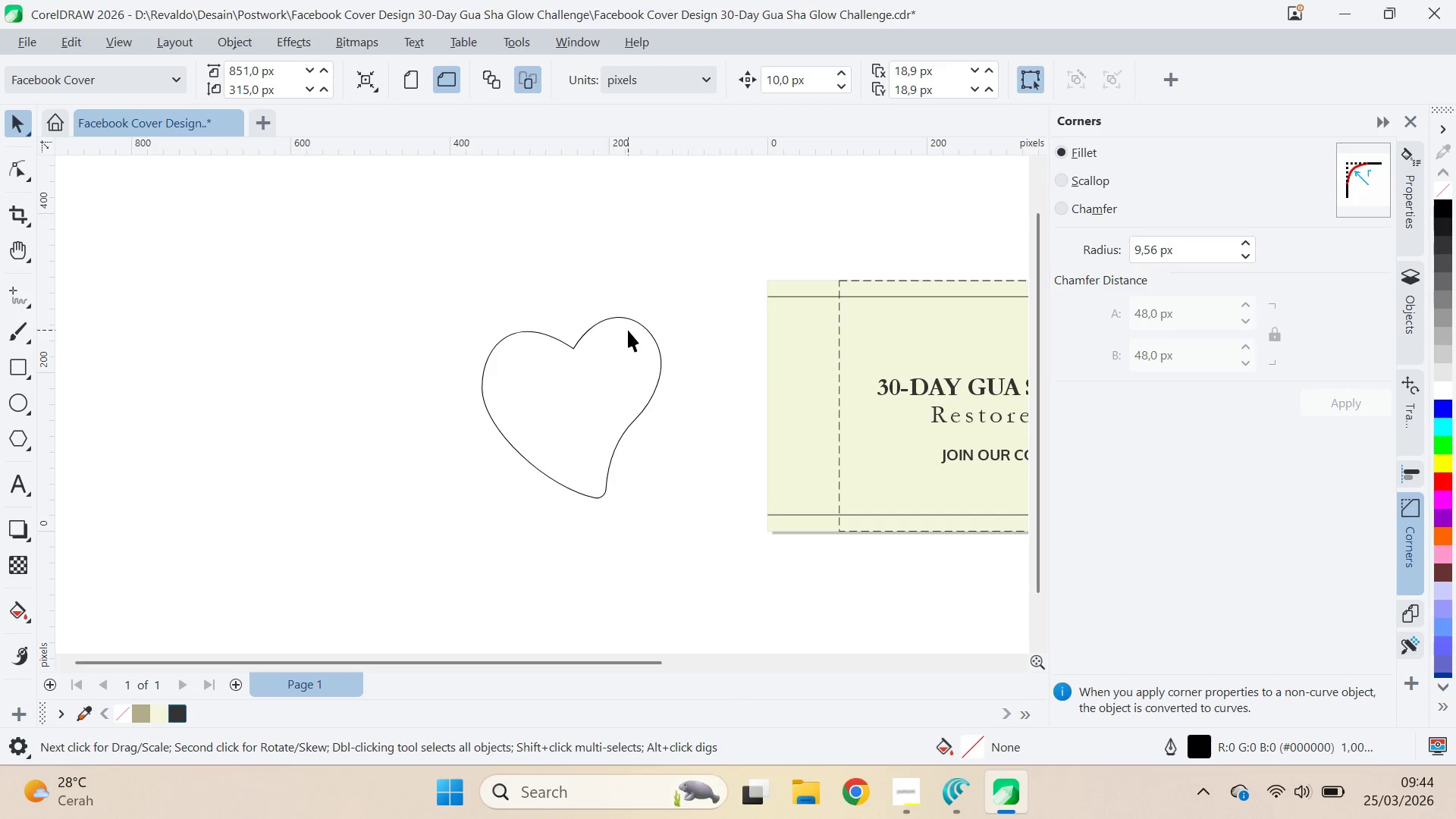 
key(A)
 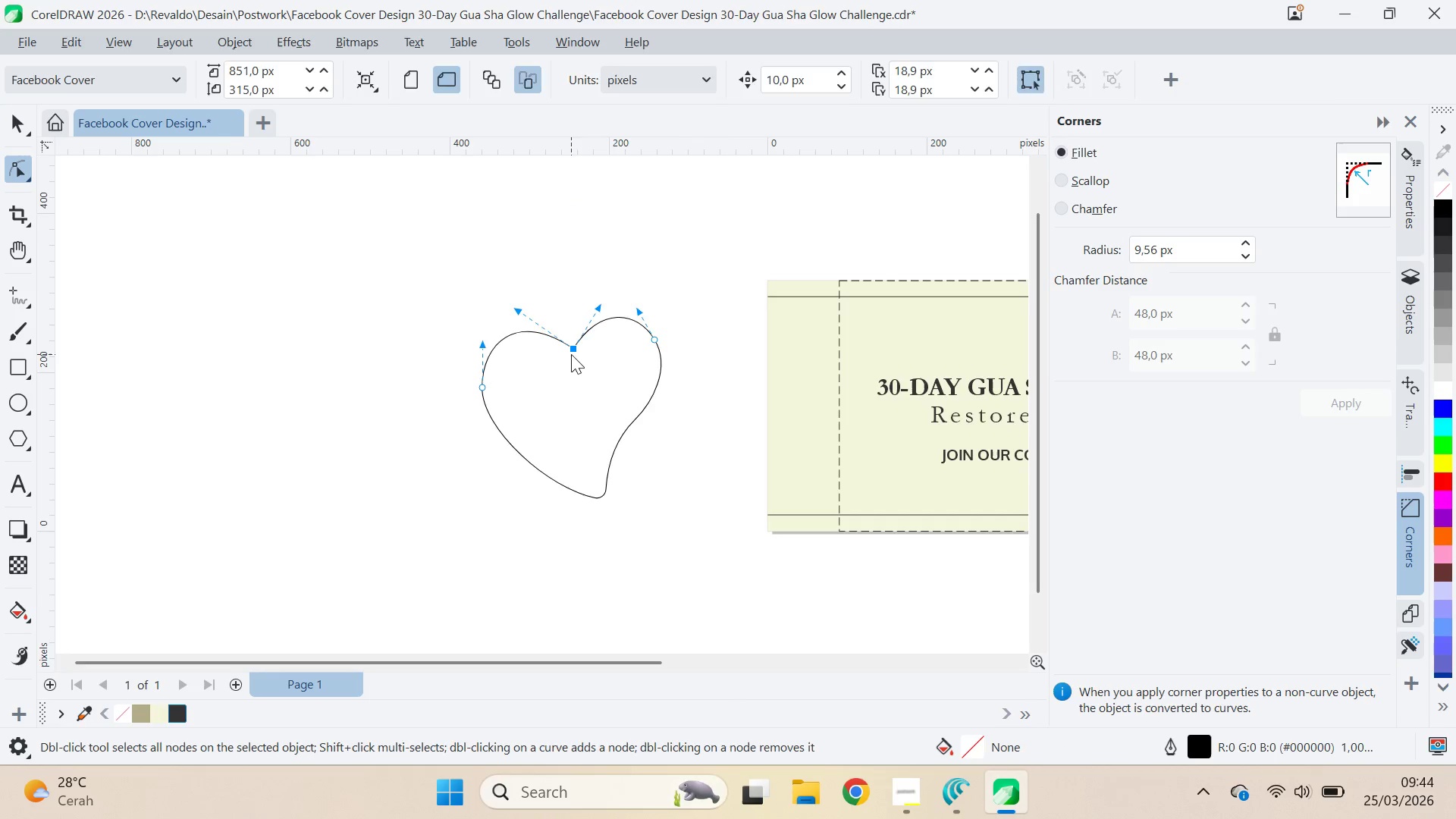 
left_click([571, 354])
 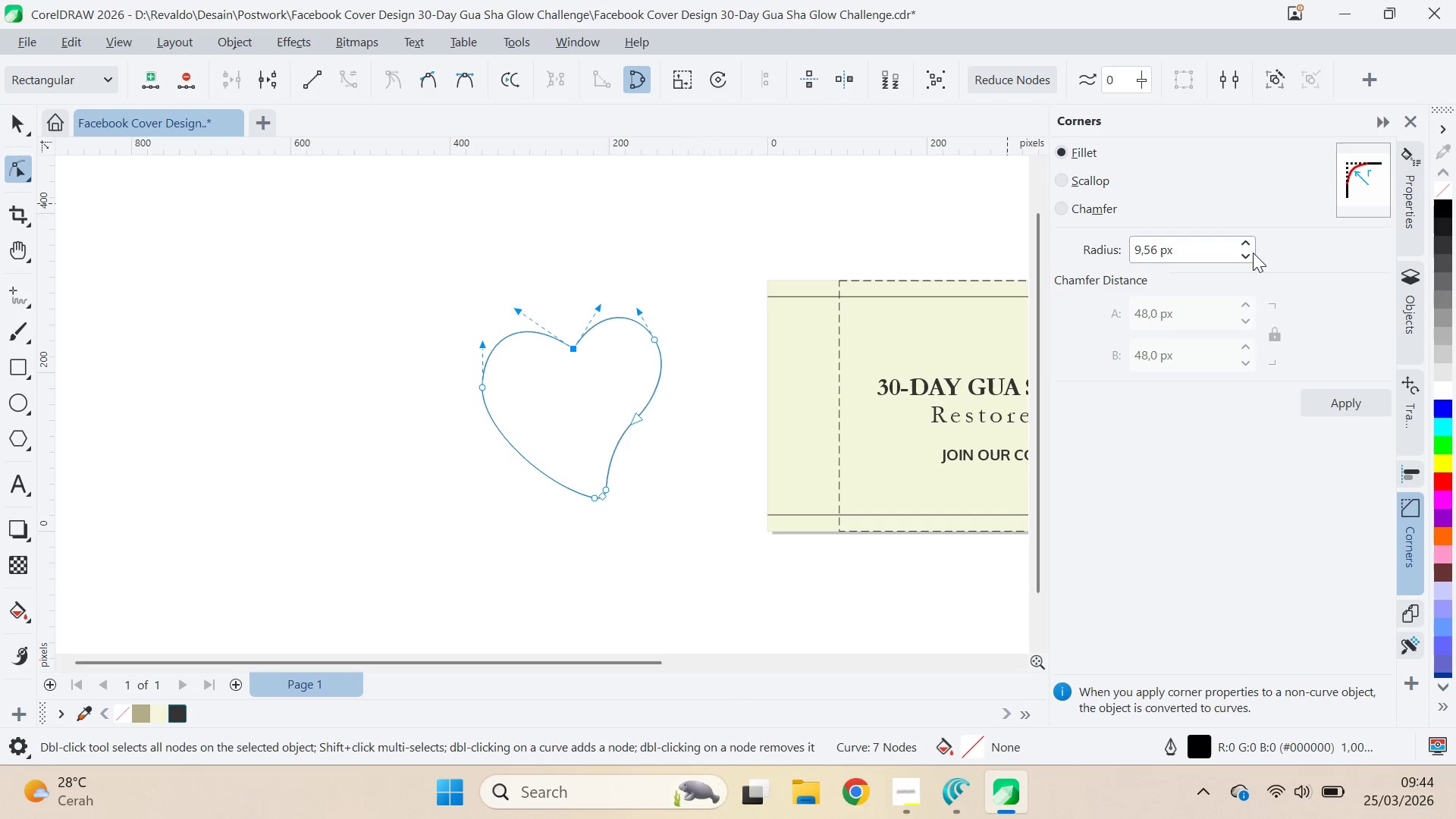 
double_click([1248, 259])
 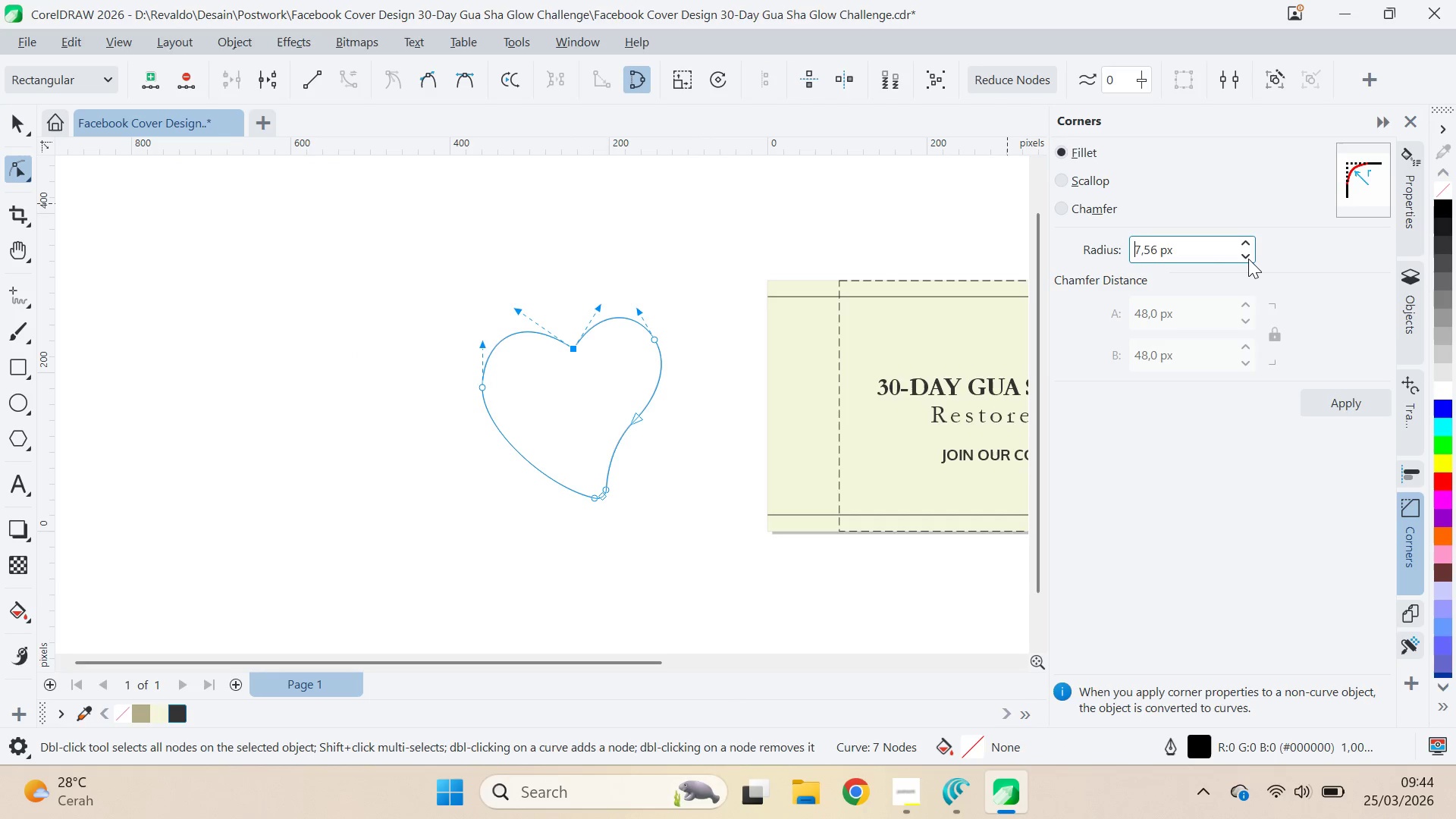 
triple_click([1248, 259])
 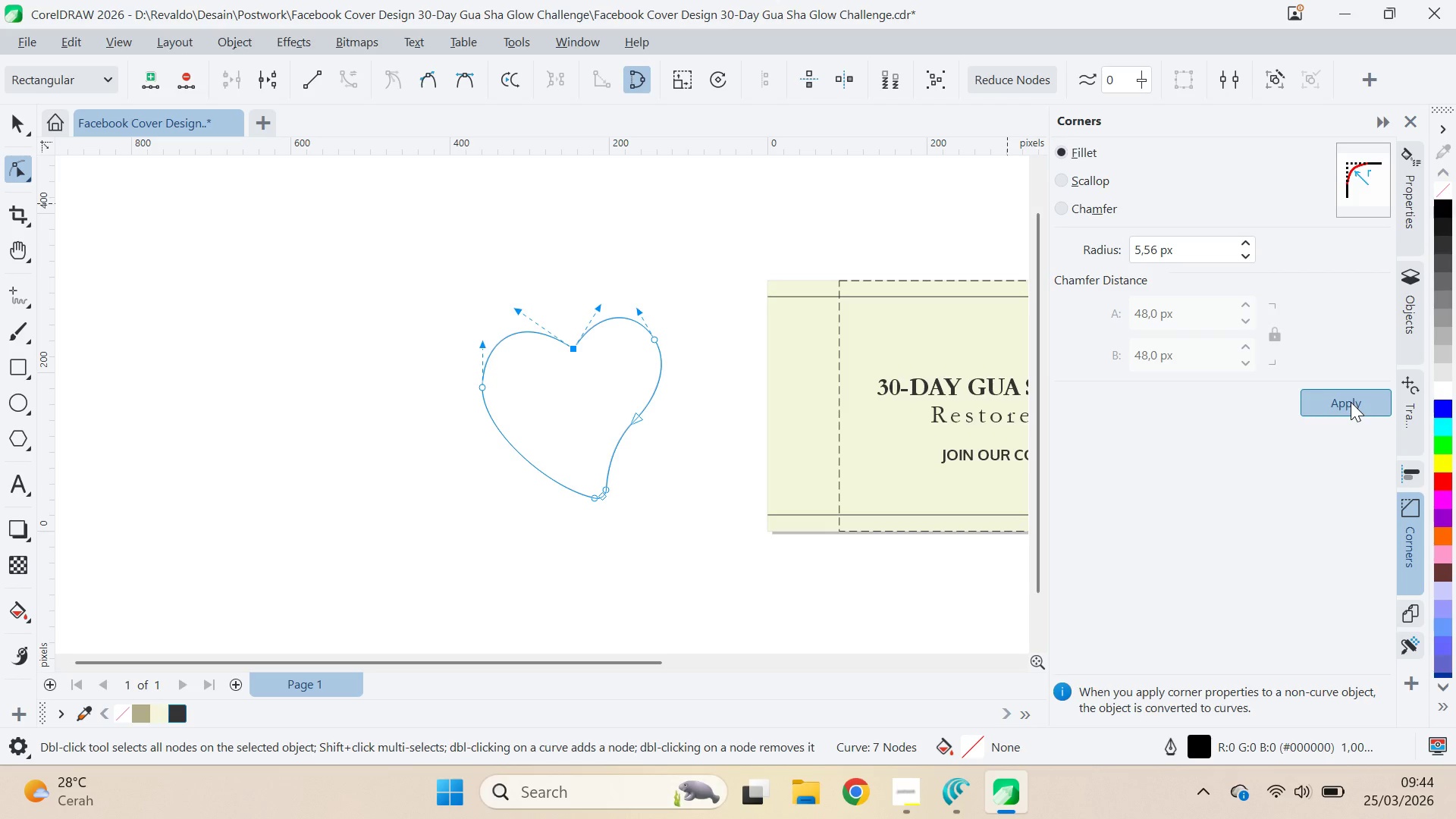 
key(V)
 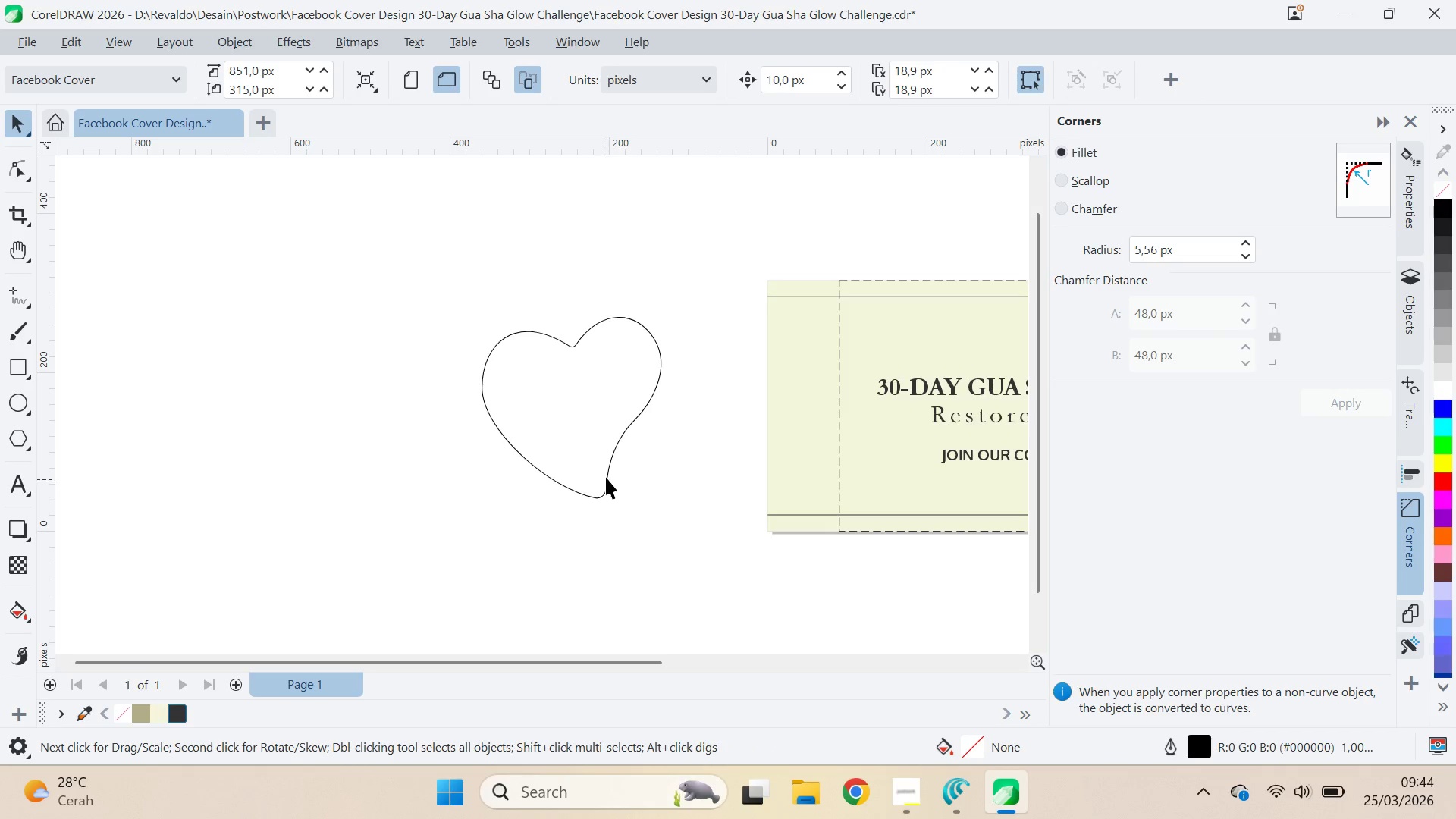 
scroll: coordinate [626, 439], scroll_direction: up, amount: 4.0
 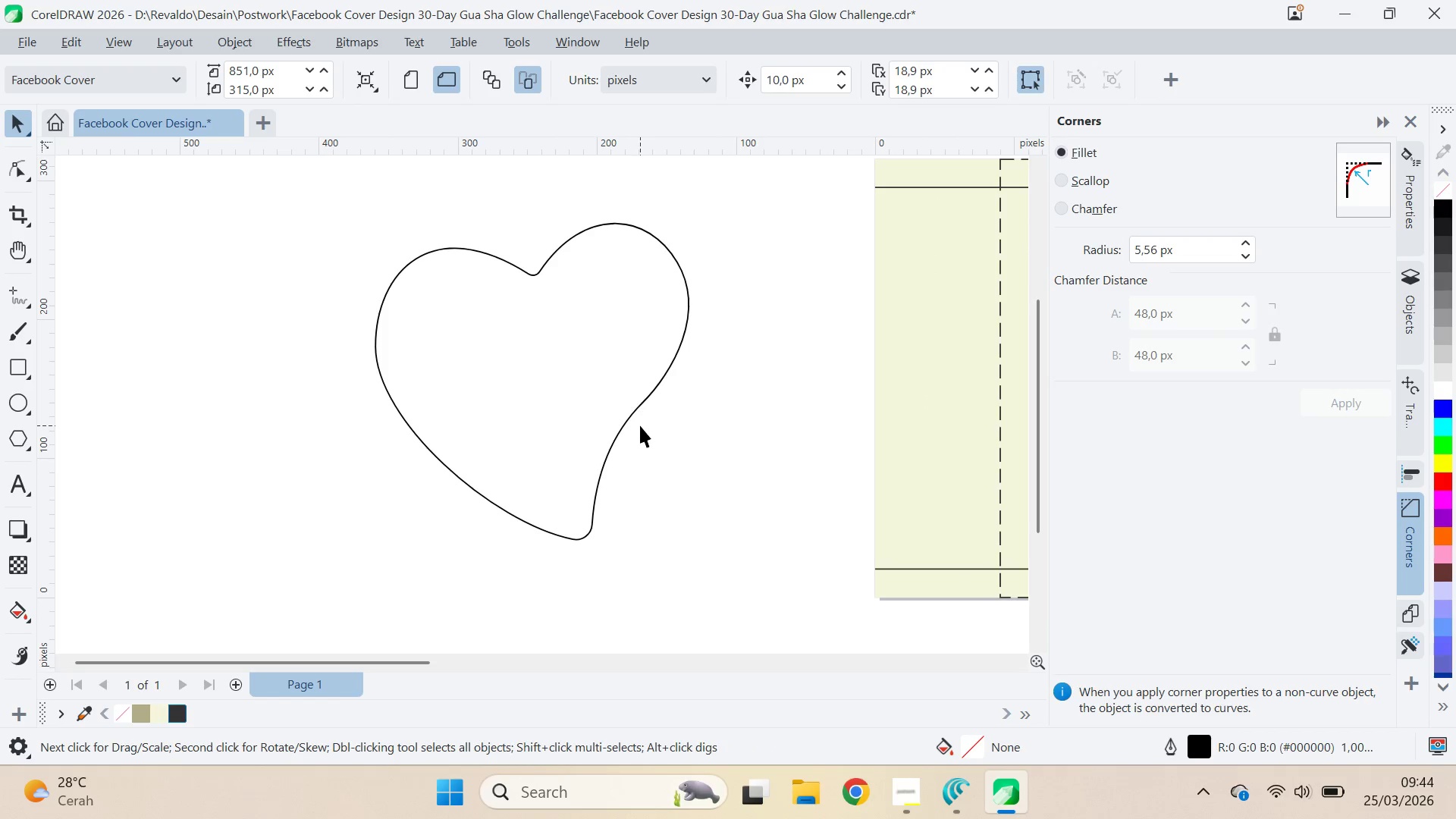 
scroll: coordinate [641, 425], scroll_direction: down, amount: 2.0
 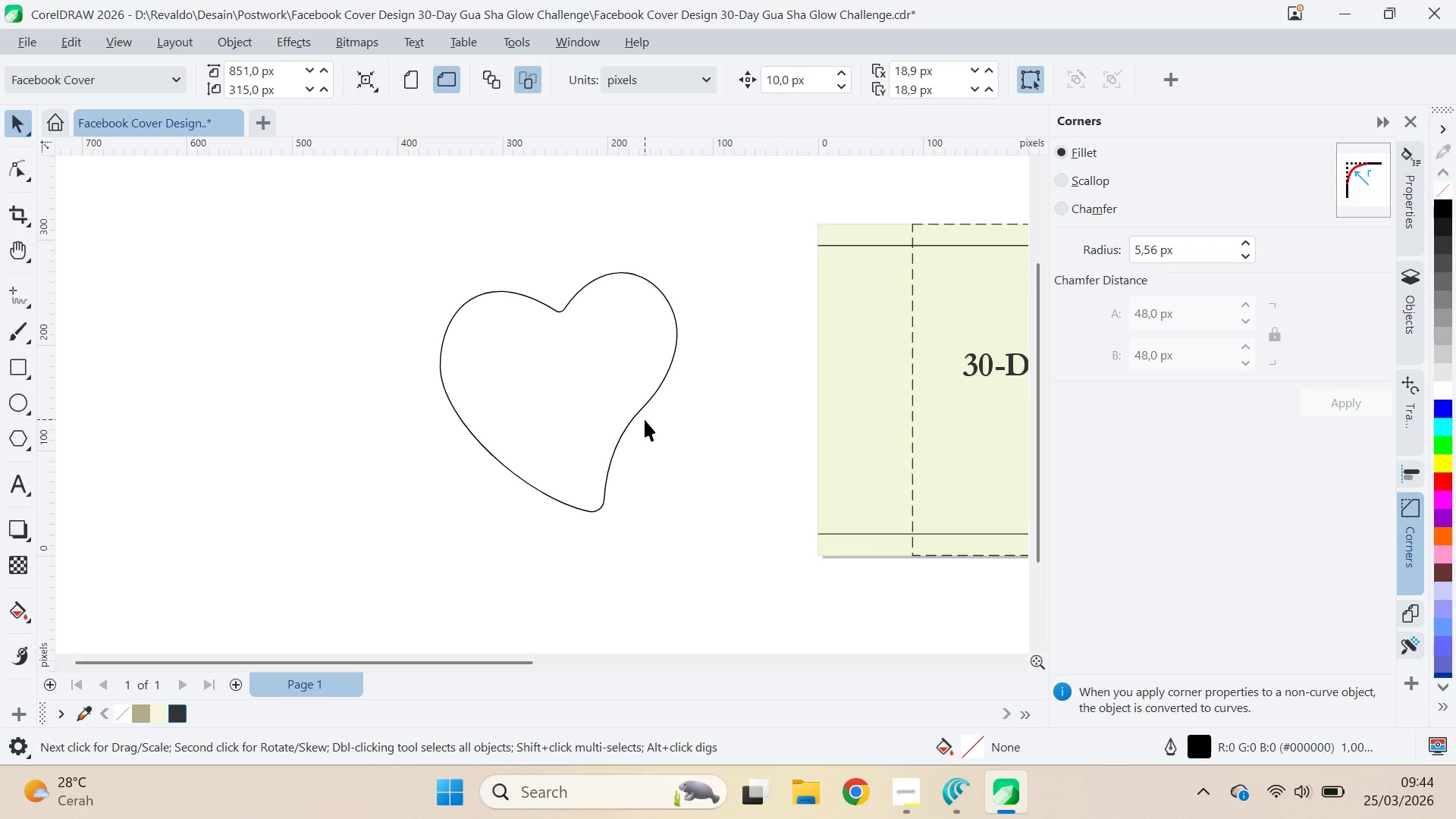 
left_click([645, 400])
 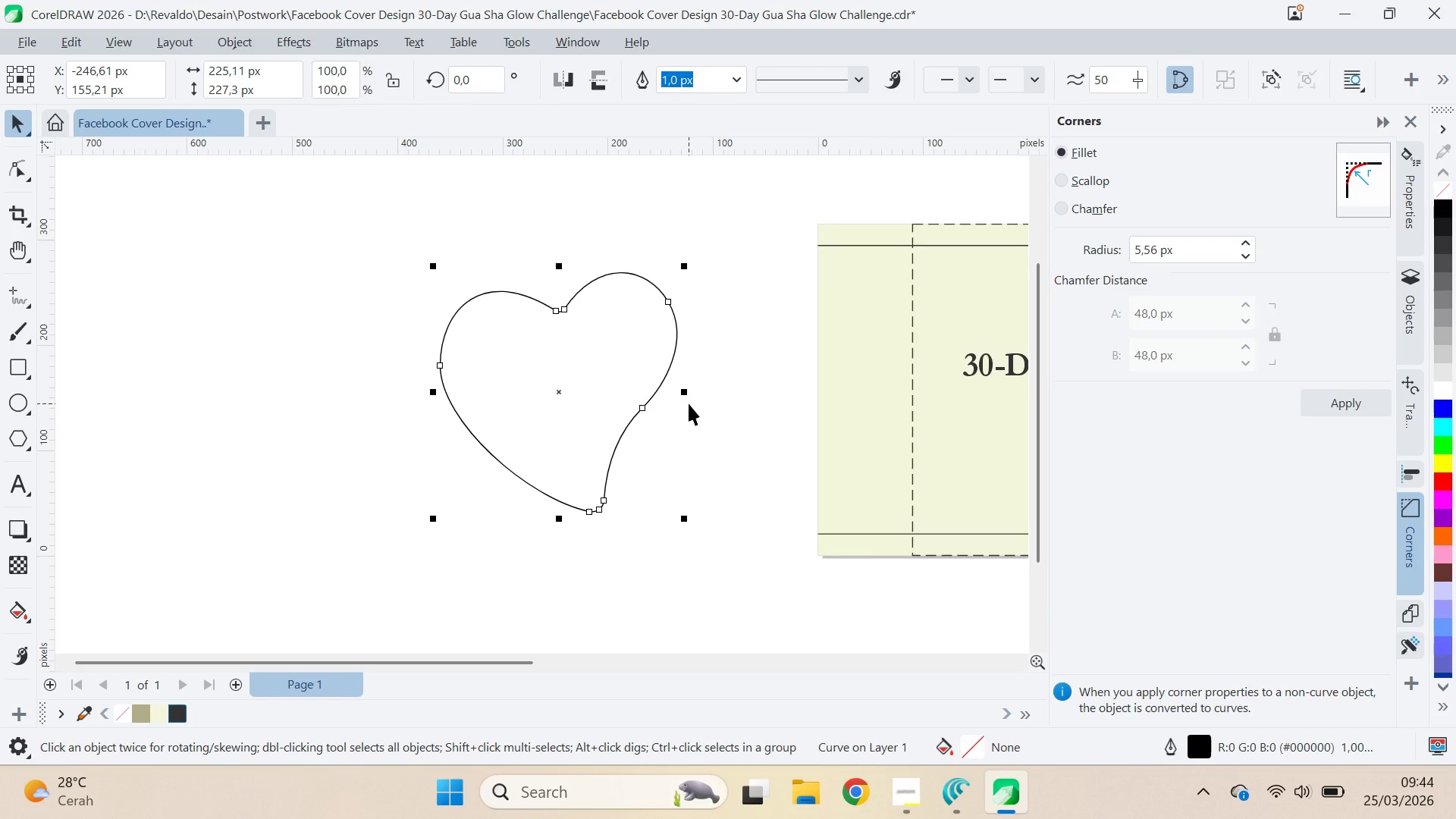 
key(A)
 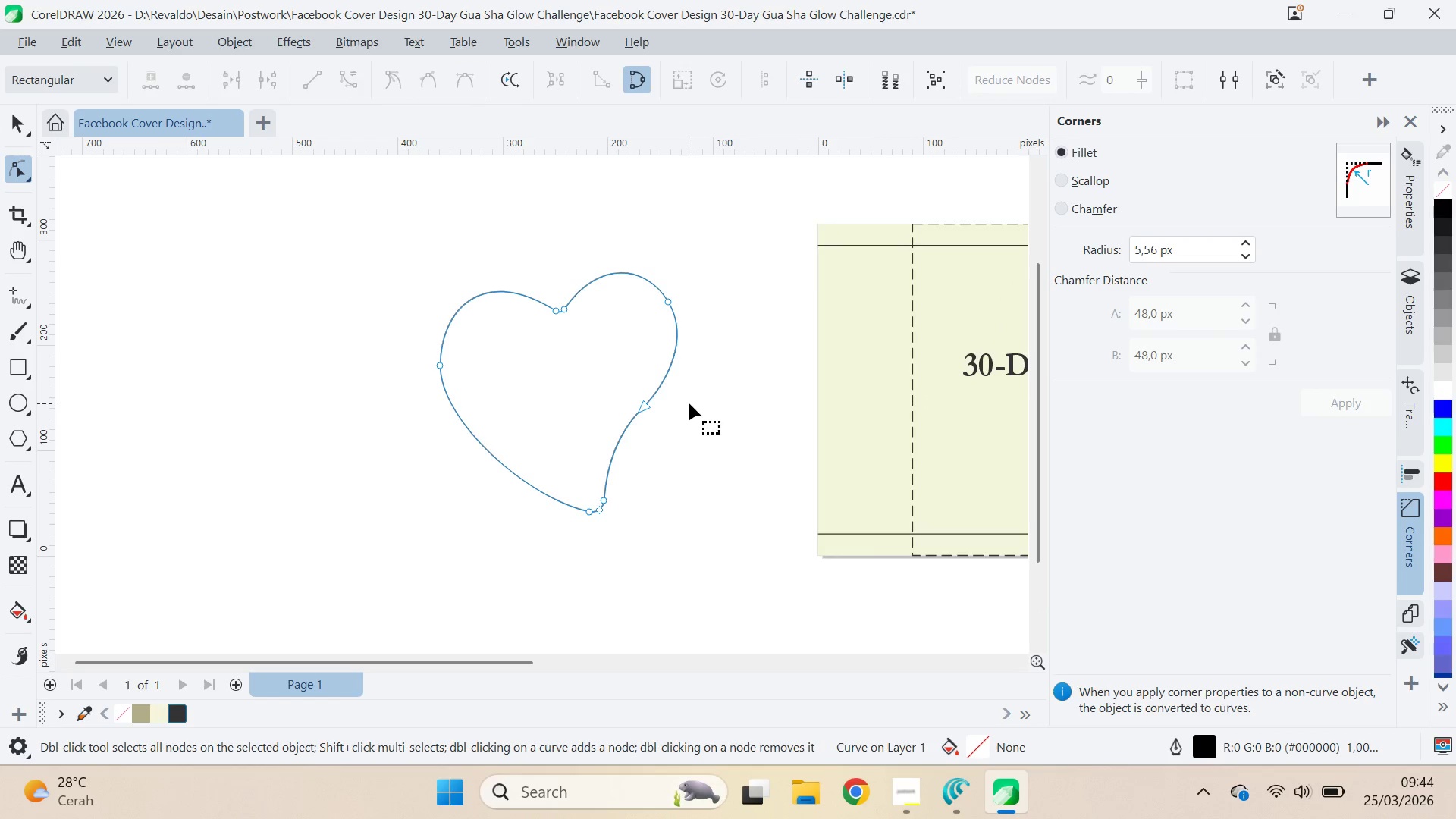 
key(Control+A)
 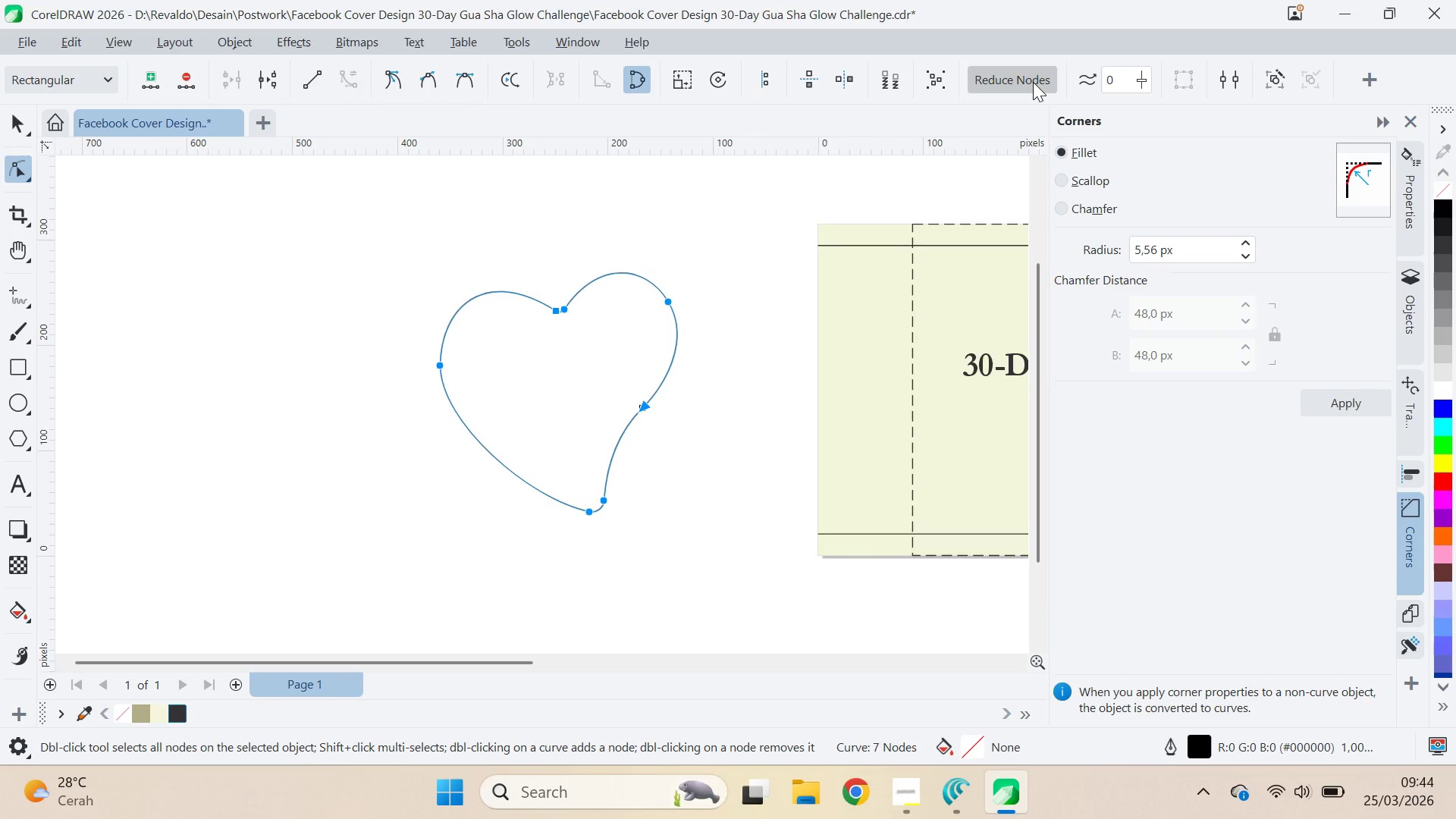 
key(V)
 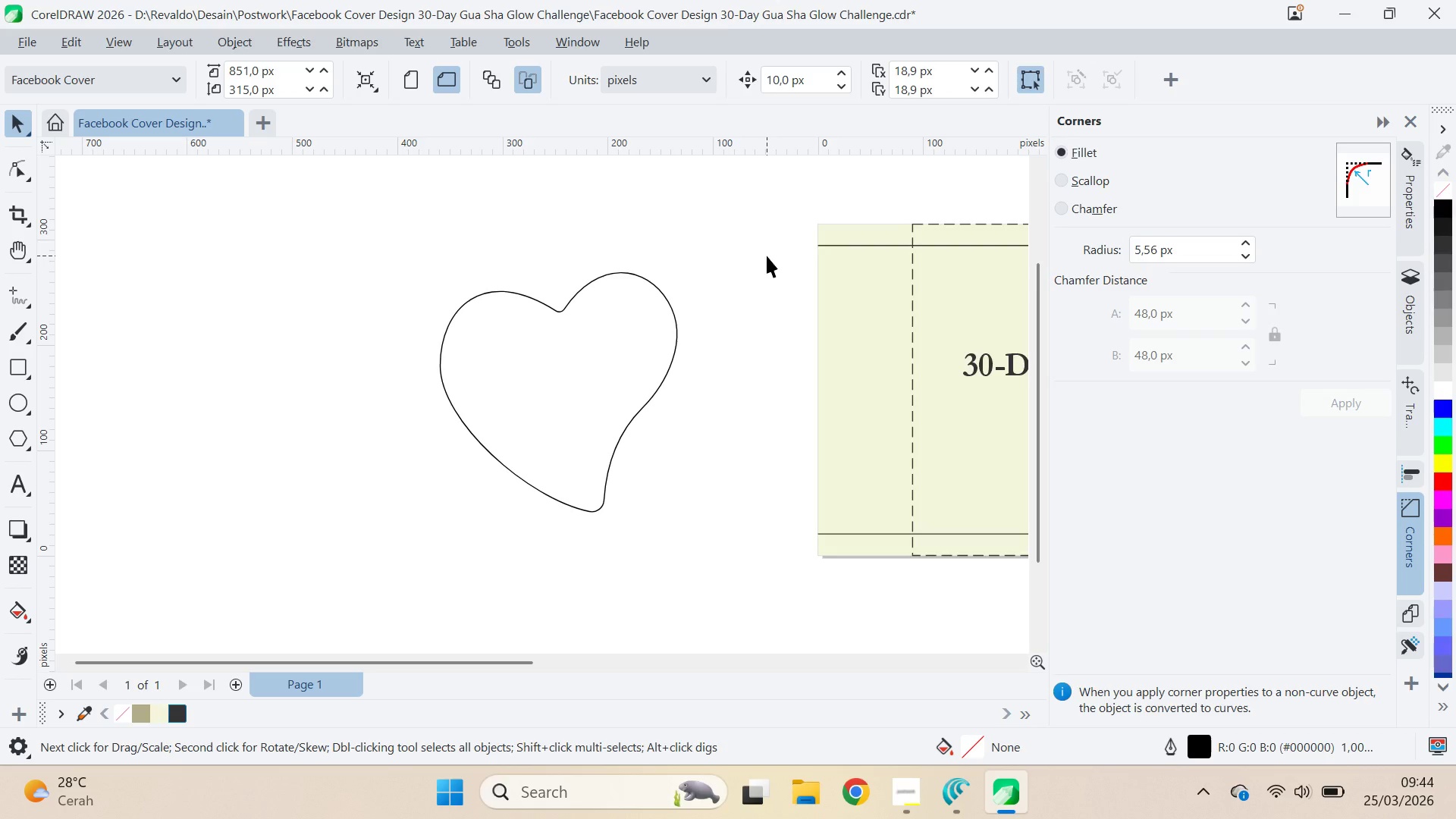 
key(Q)
 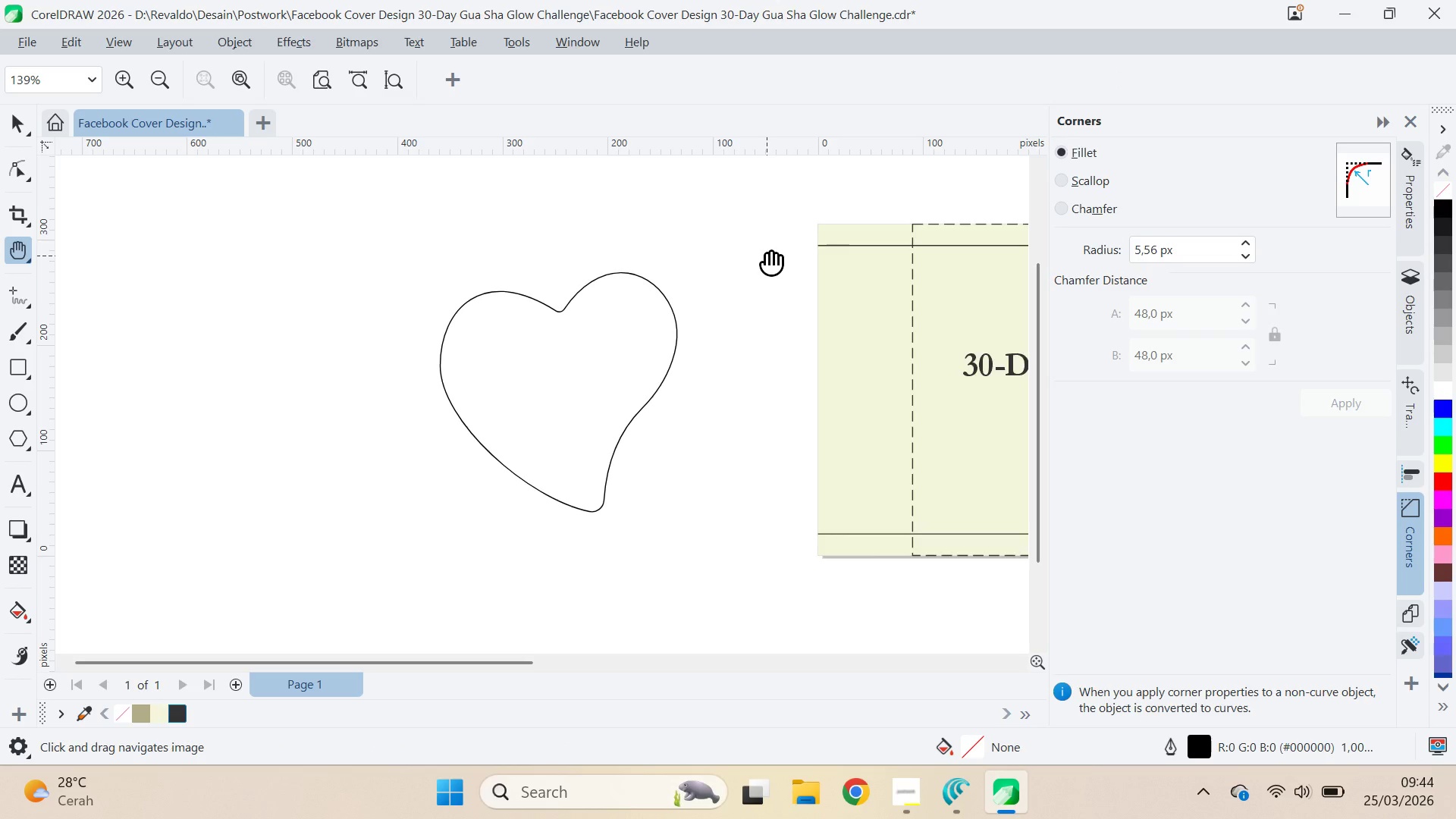 
left_click_drag(start_coordinate=[767, 256], to_coordinate=[604, 274])
 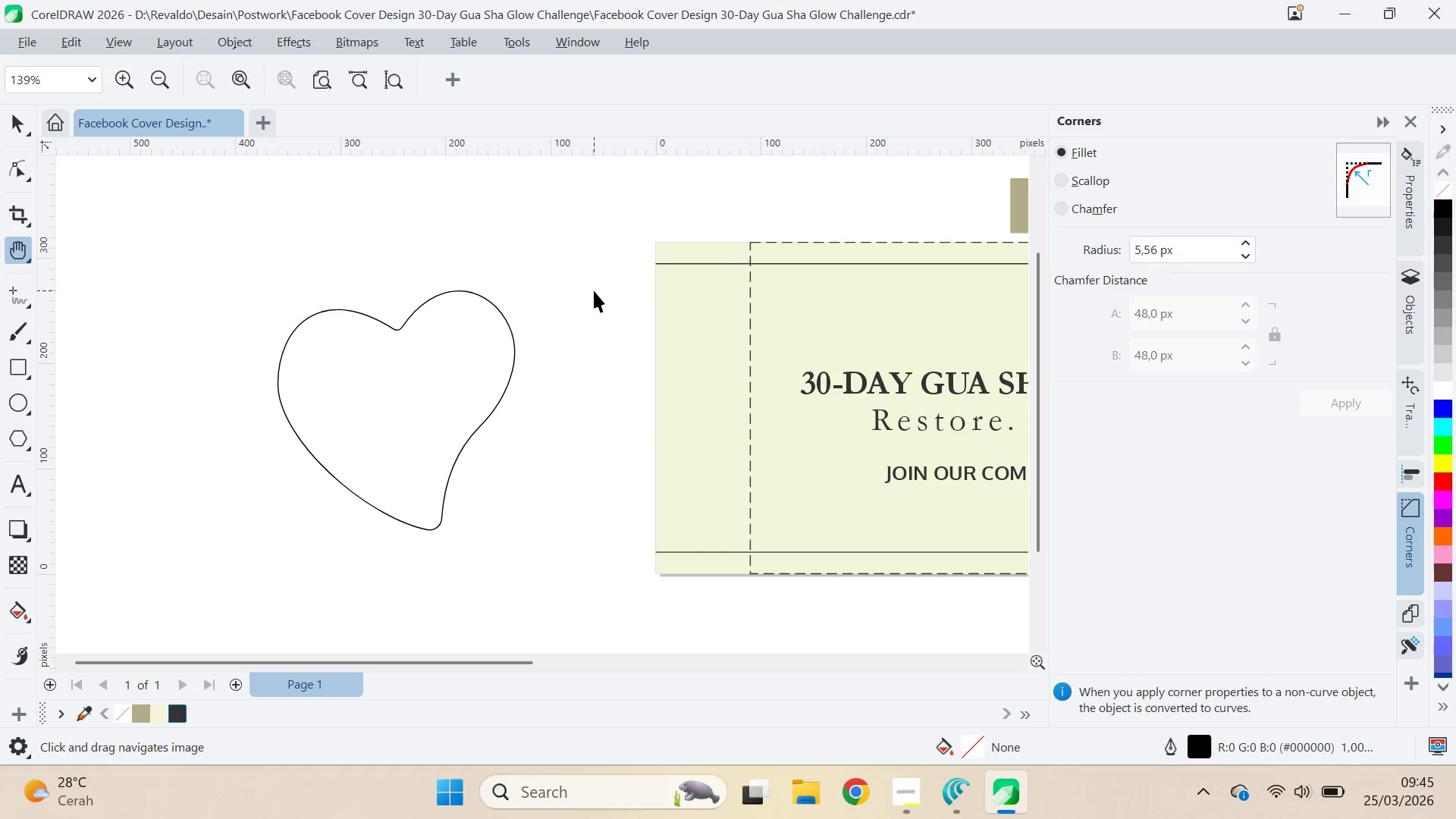 
key(V)
 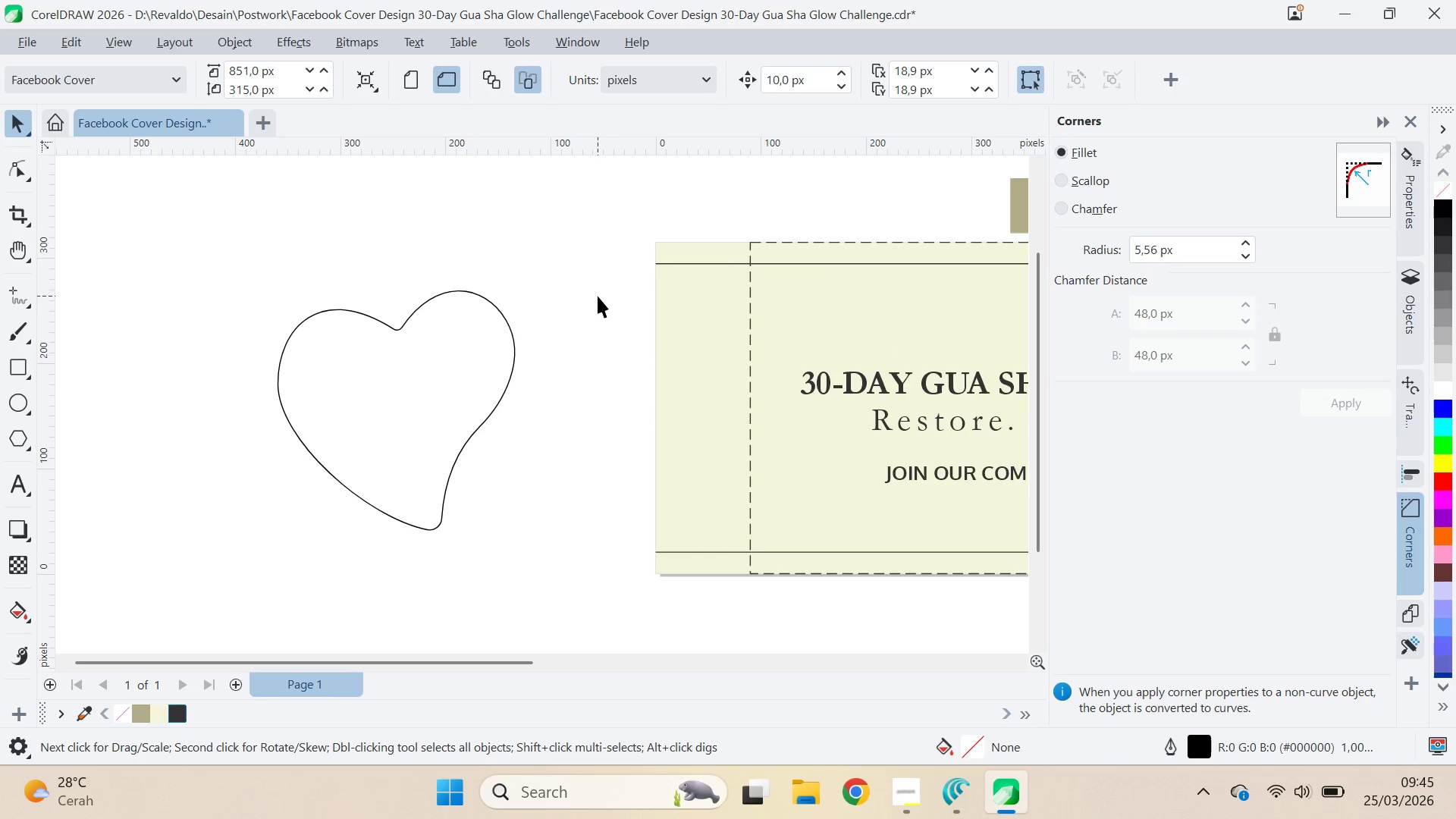 
key(Control+S)
 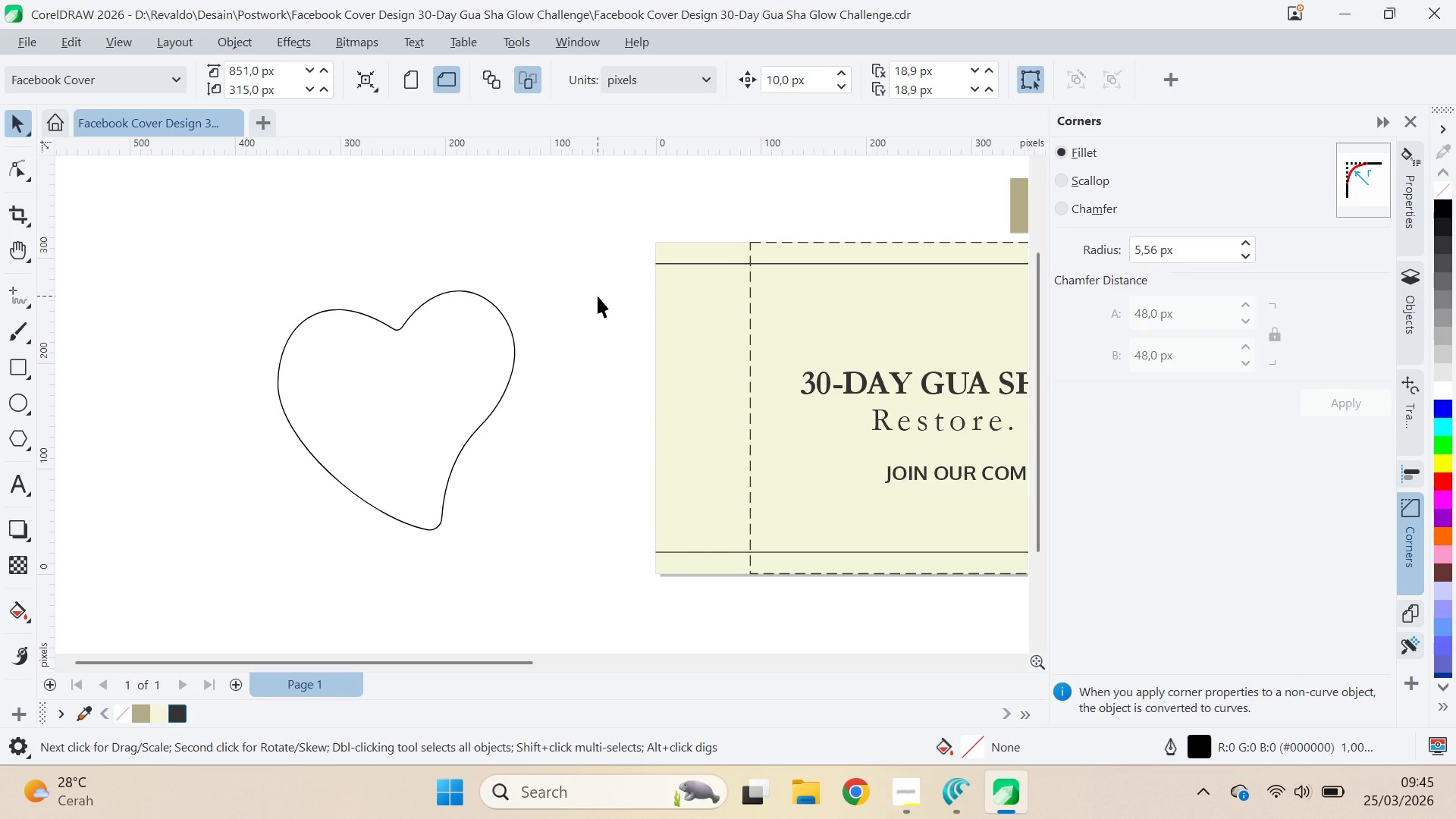 
key(Alt+Tab)
 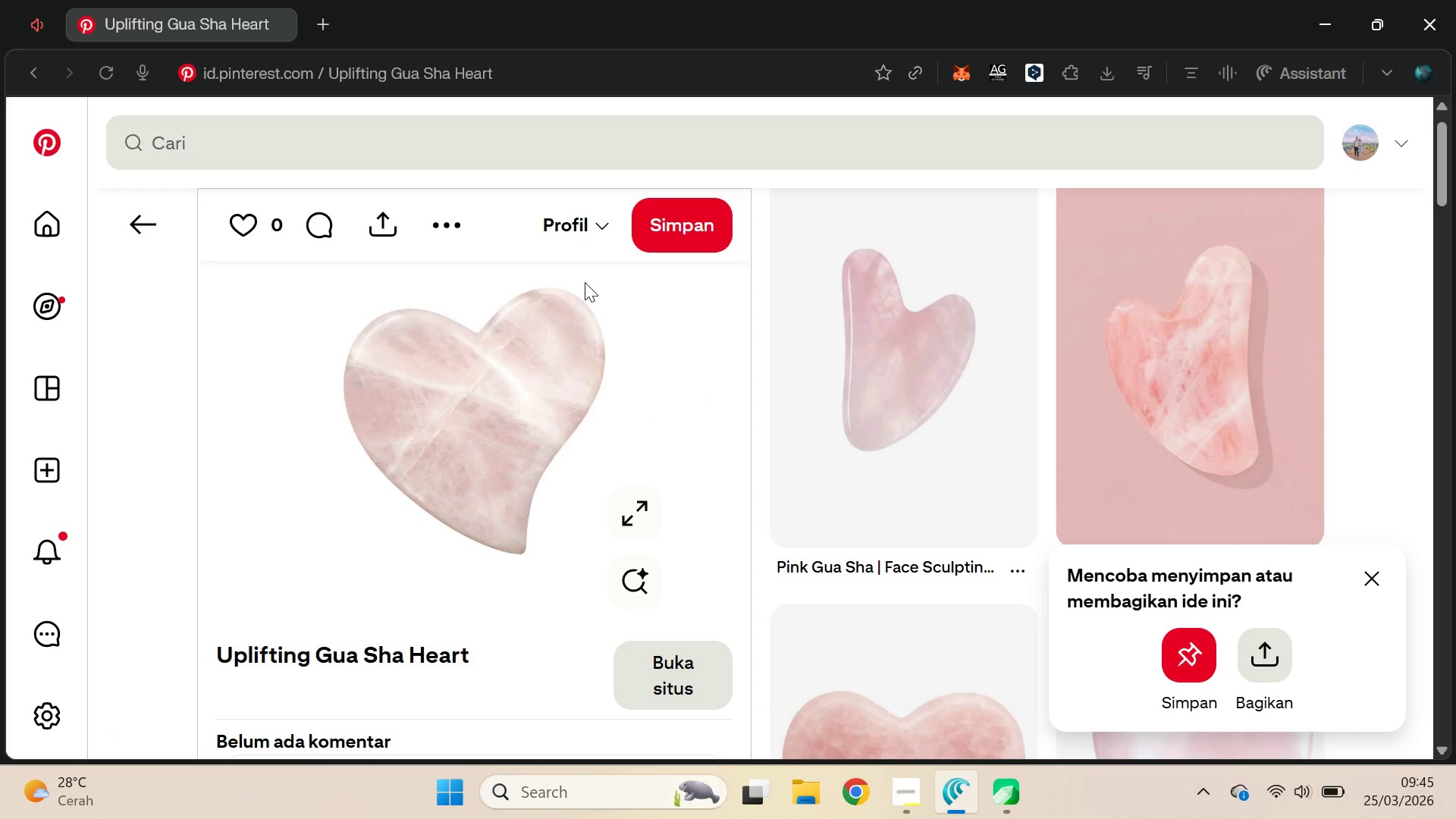 
left_click([545, 147])
 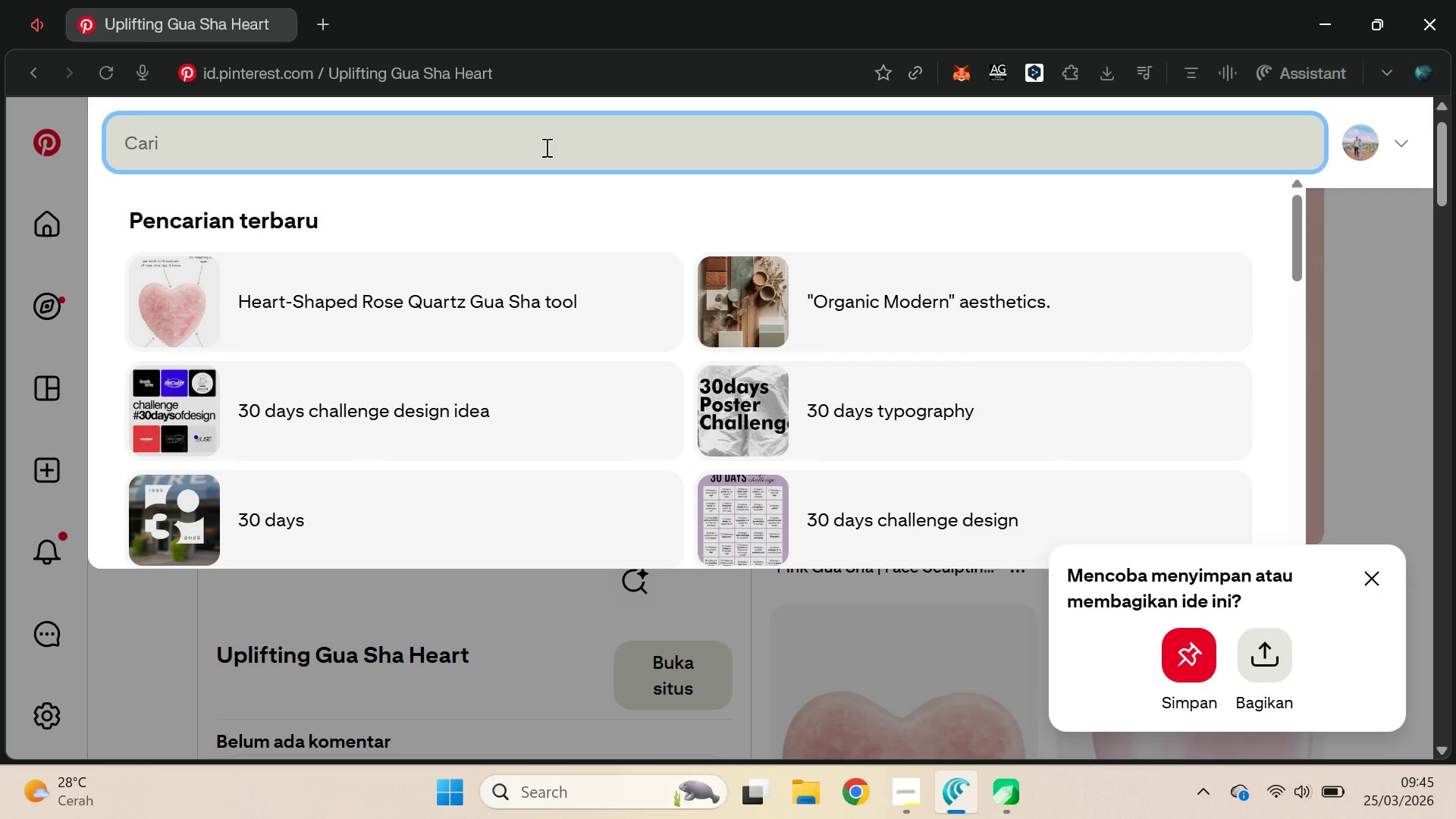 
type(gua sha tool vector )
key(Backspace)
 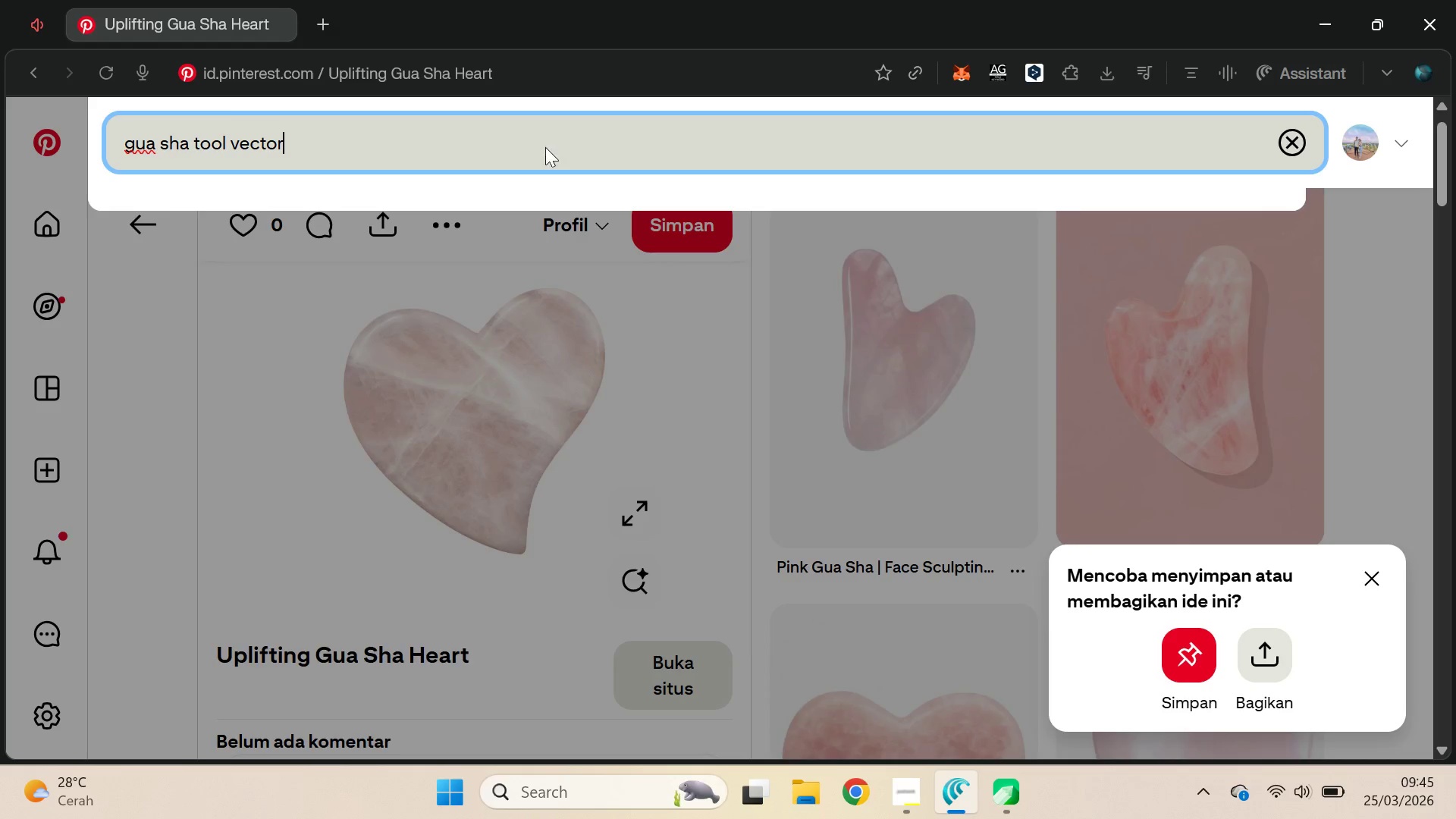 
key(Enter)
 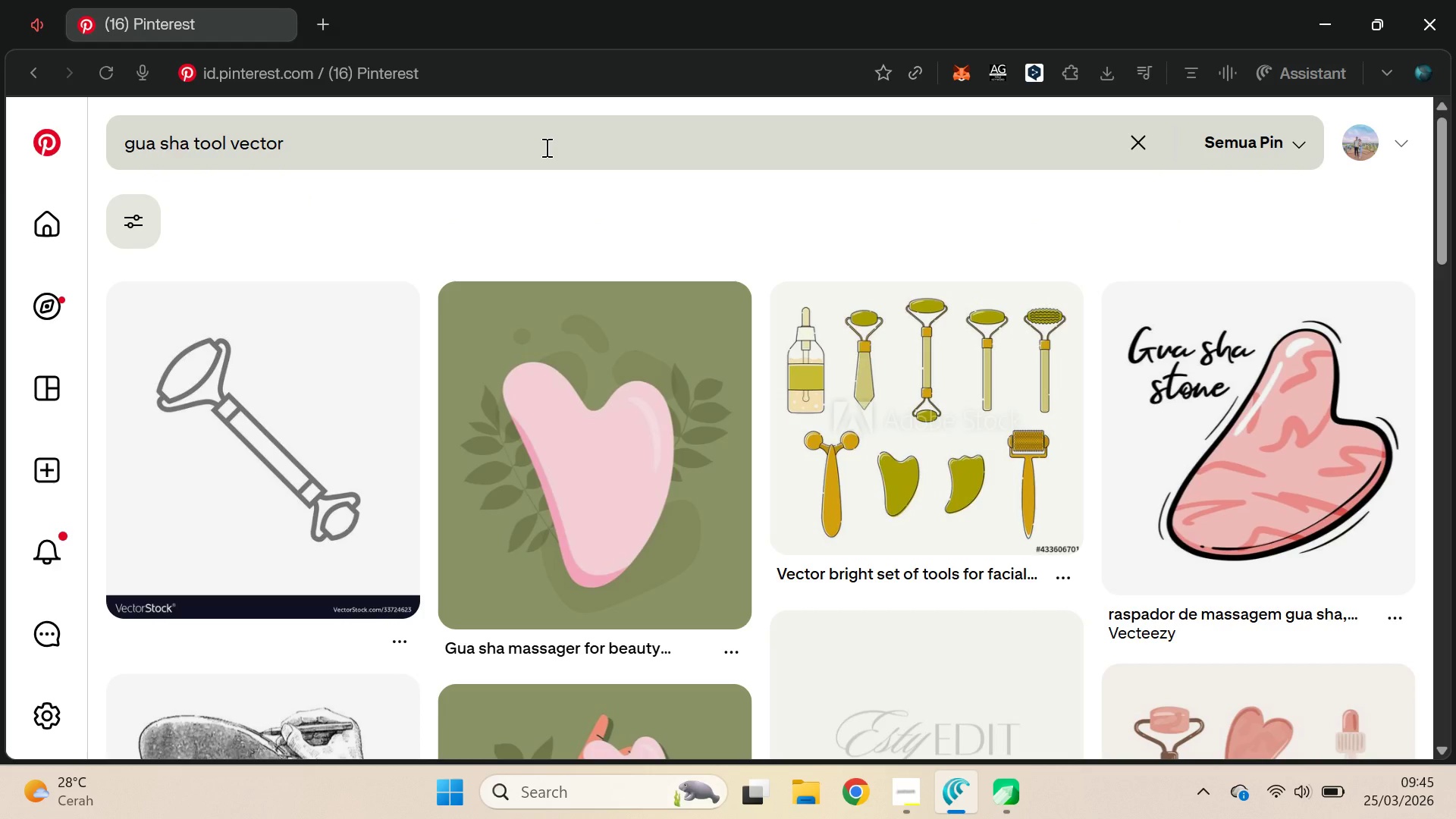 
wait(9.02)
 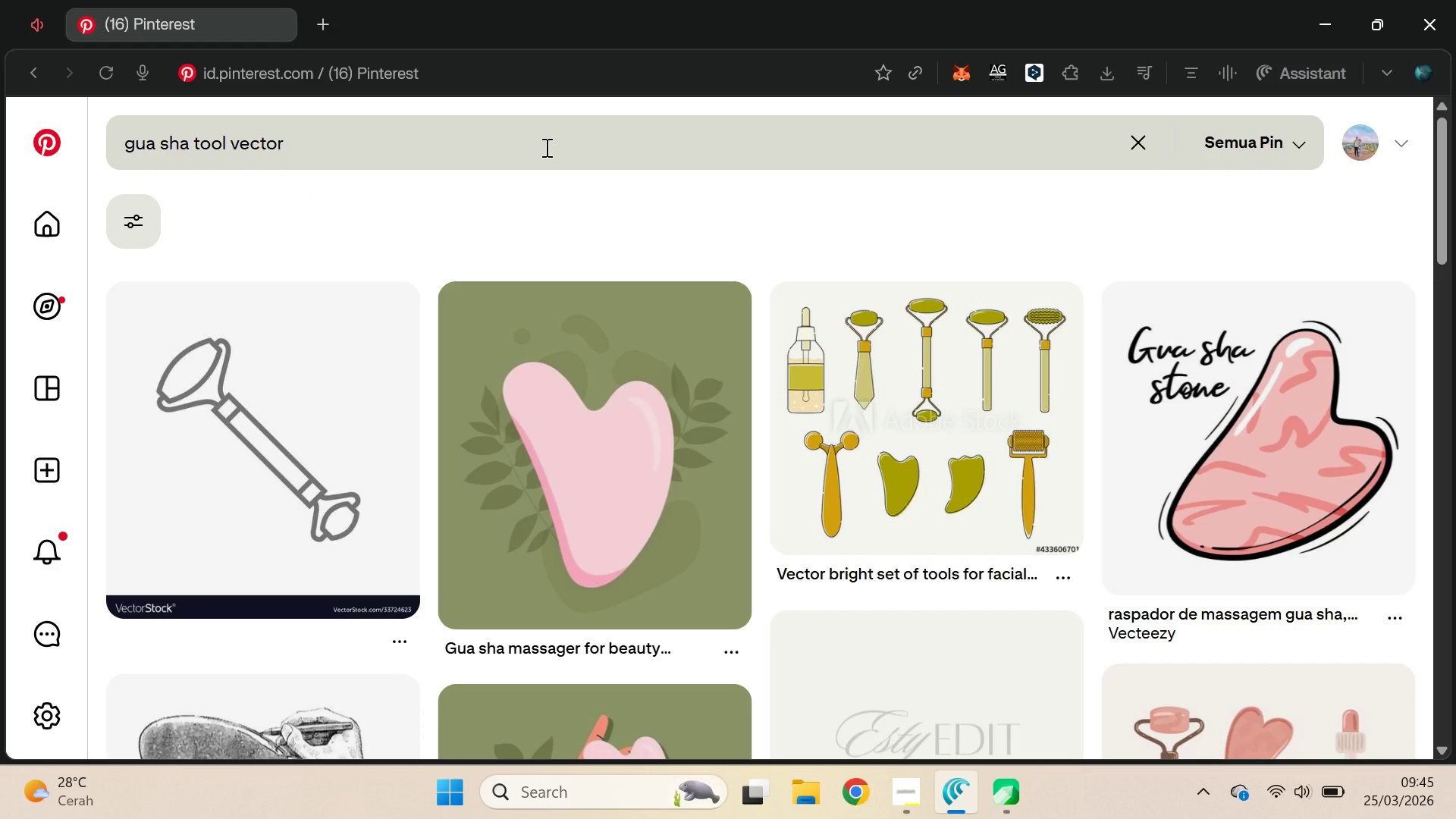 
key(Alt+AltLeft)
 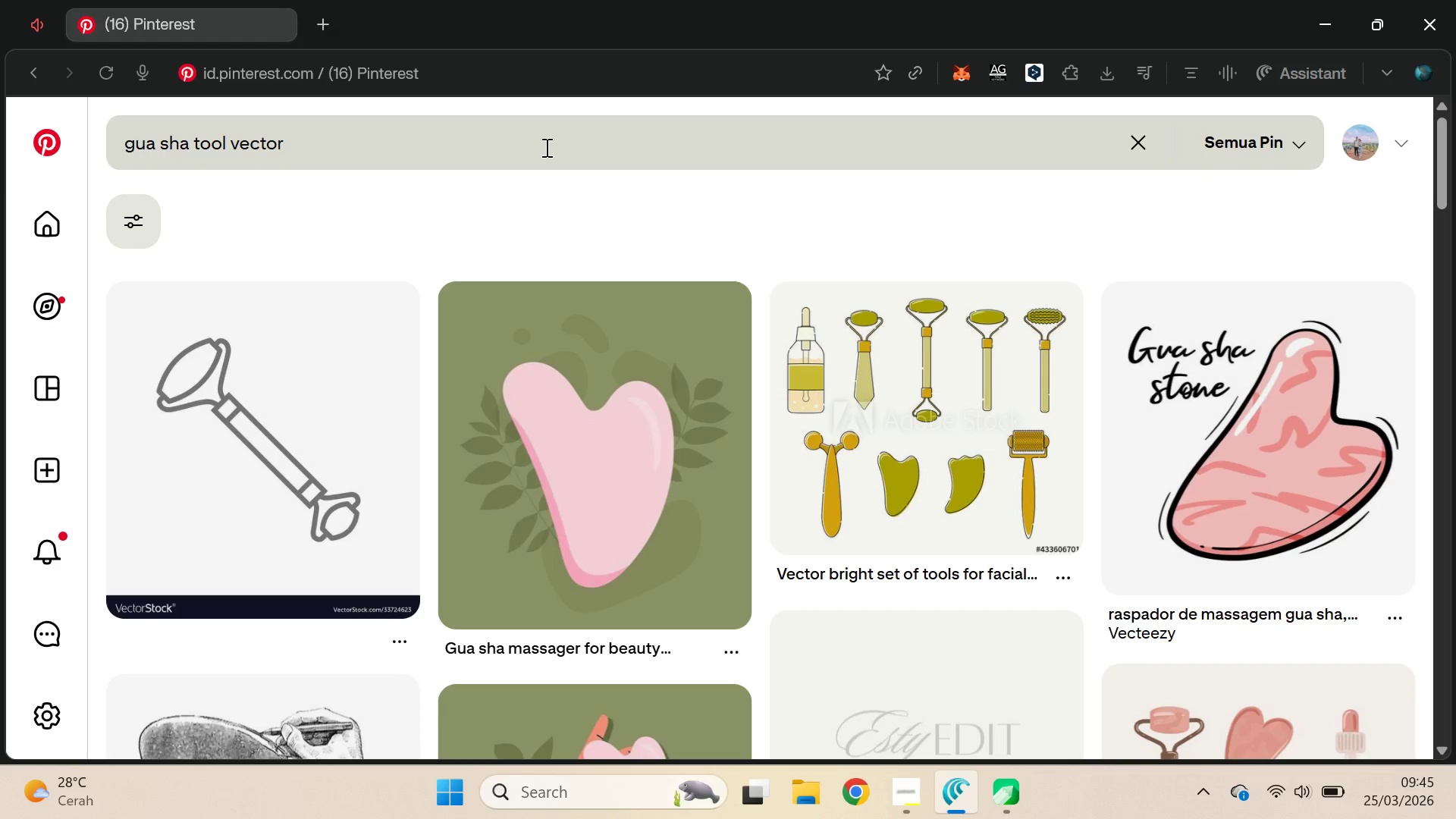 
key(Alt+Tab)
 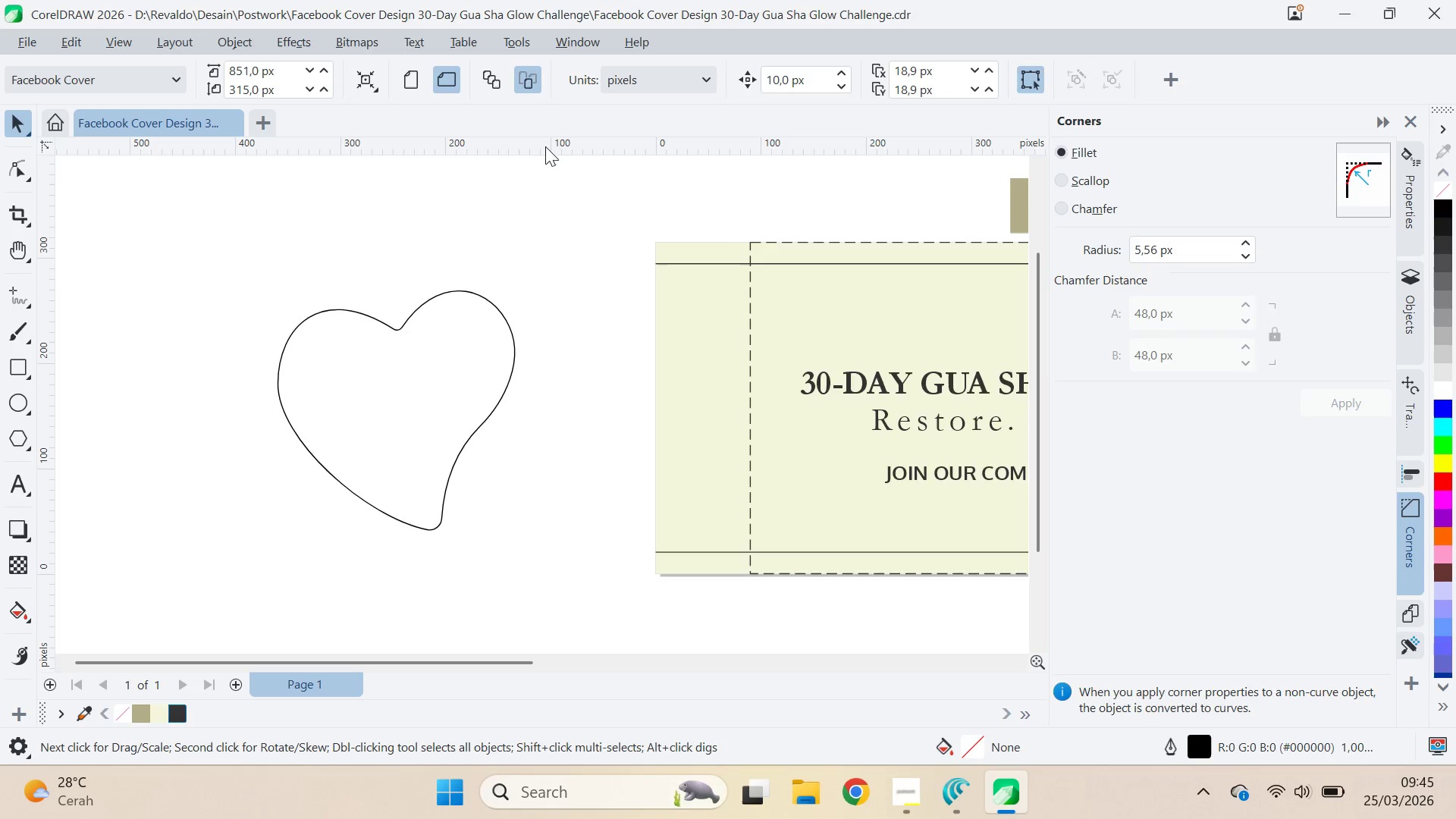 
key(Alt+AltLeft)
 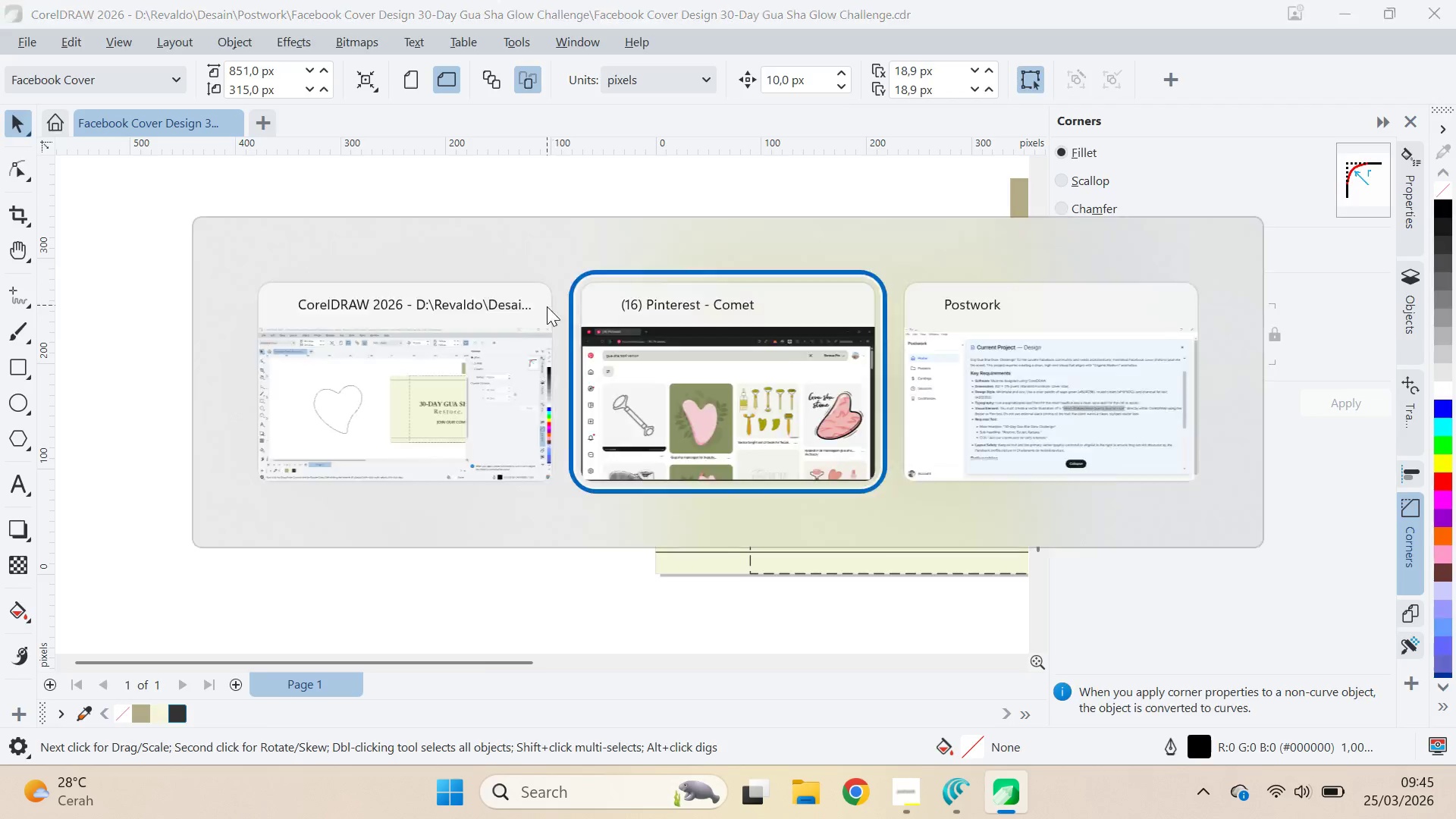 
key(Tab)
 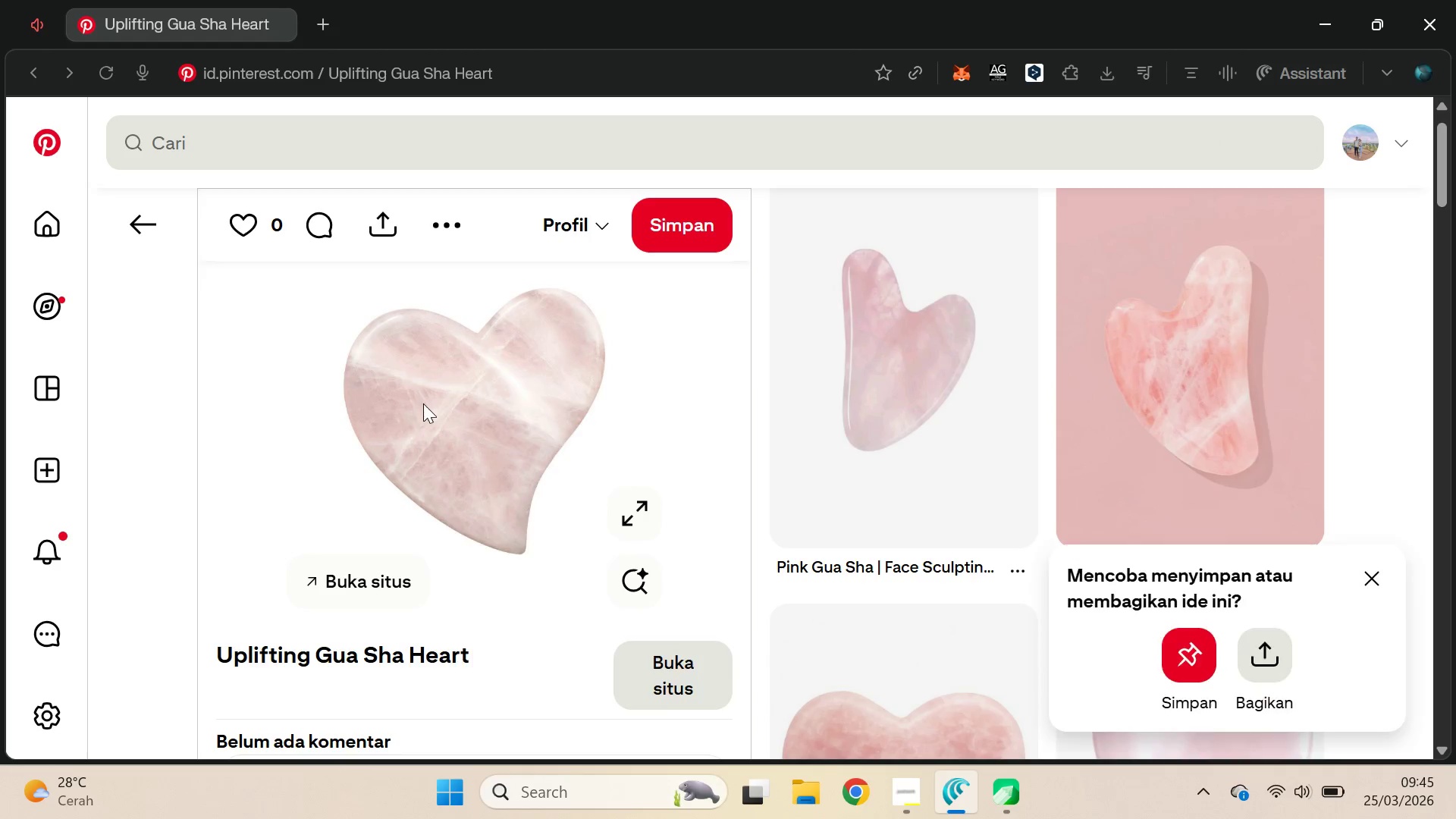 
key(Alt+AltLeft)
 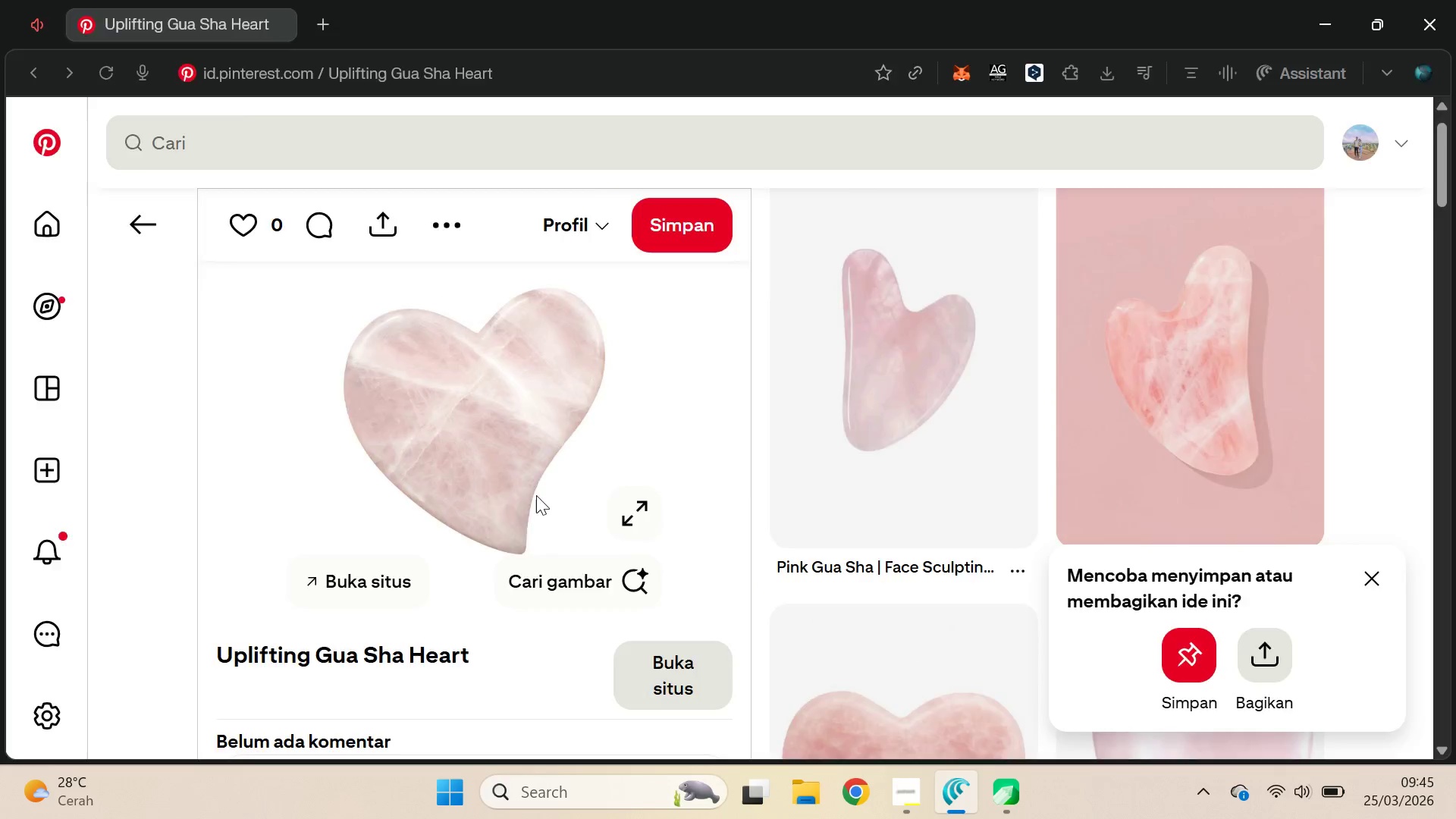 
key(Alt+Tab)
 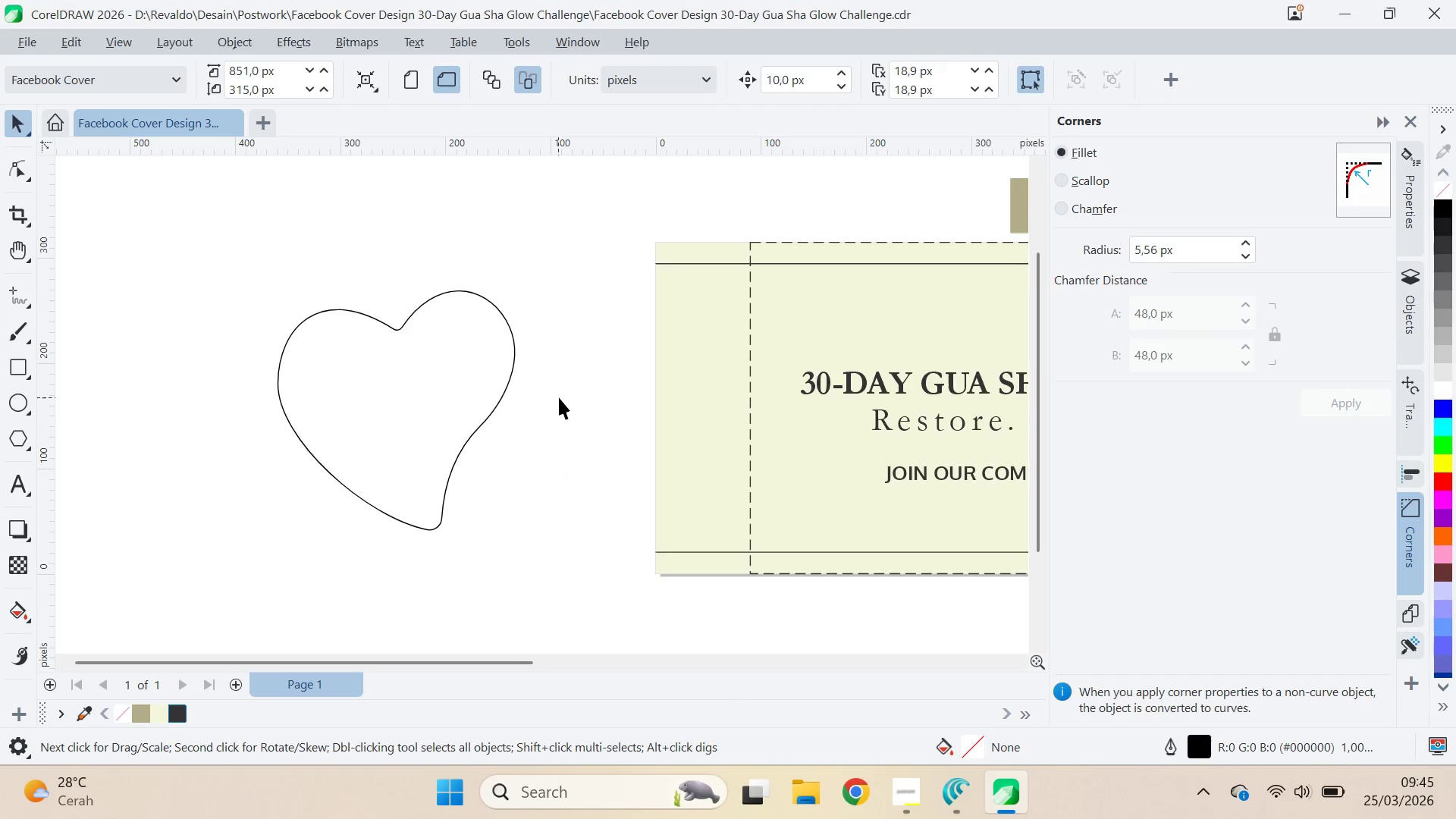 
key(Control+ControlLeft)
 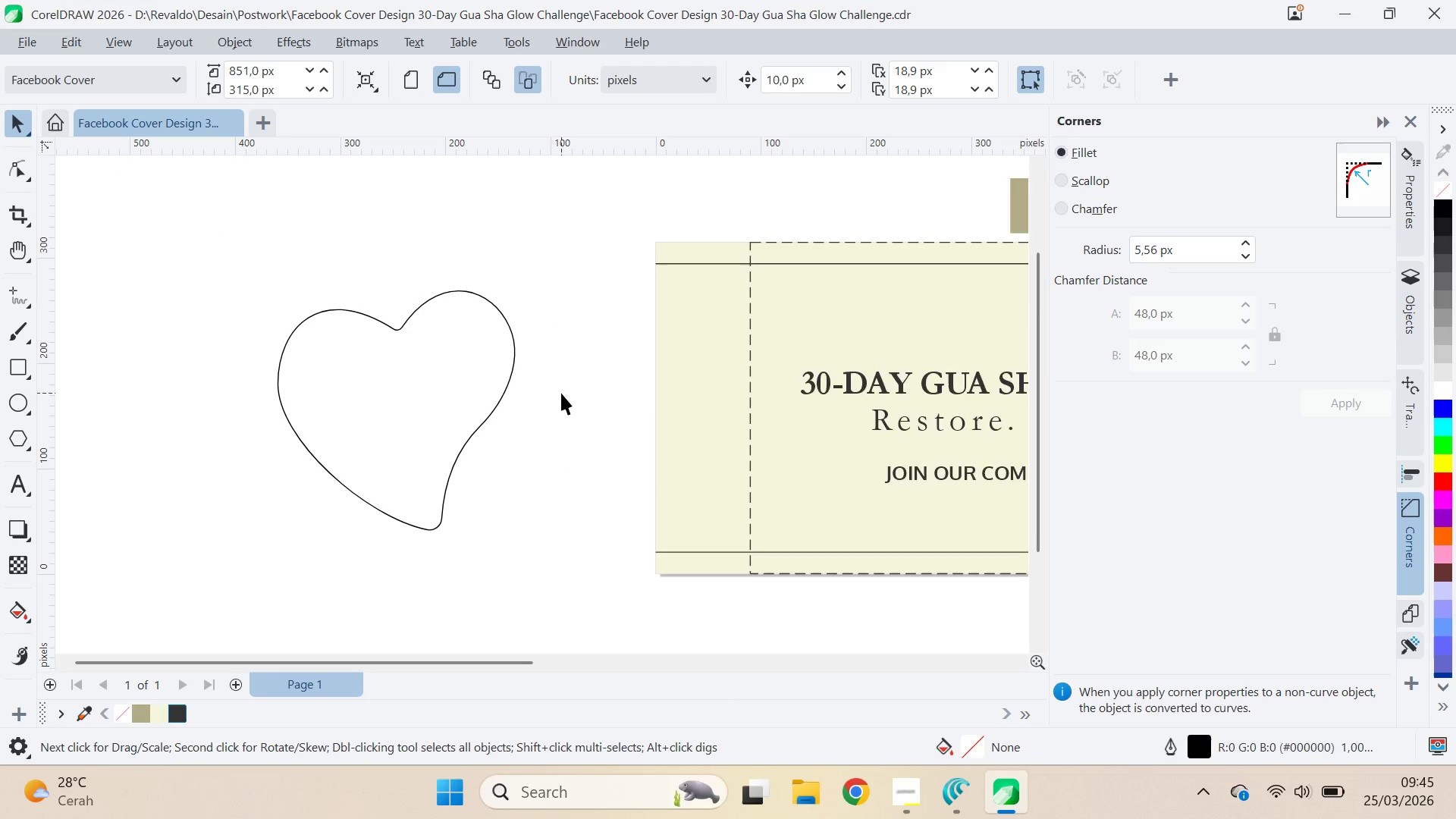 
key(Control+V)
 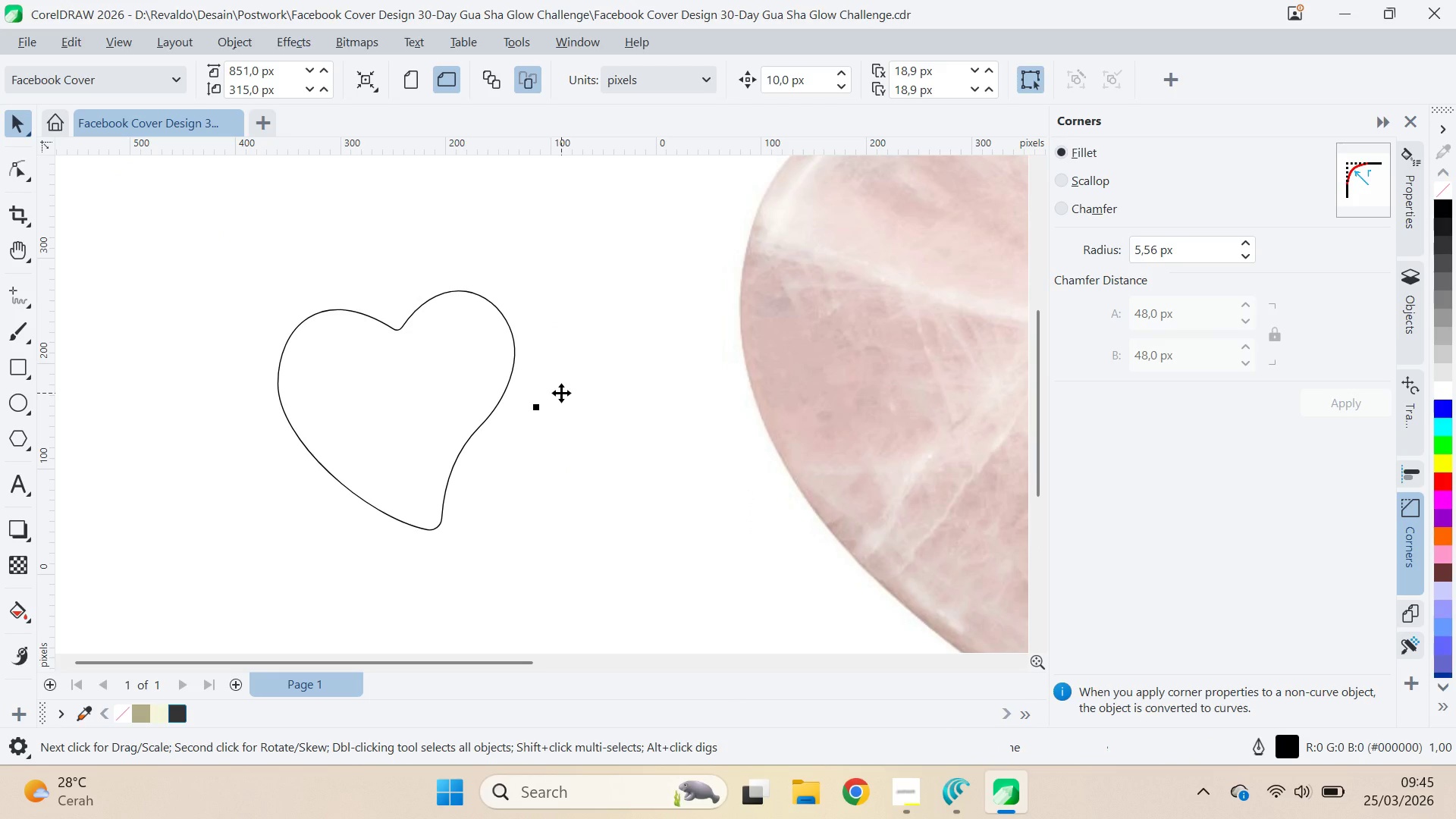 
key(Alt+AltLeft)
 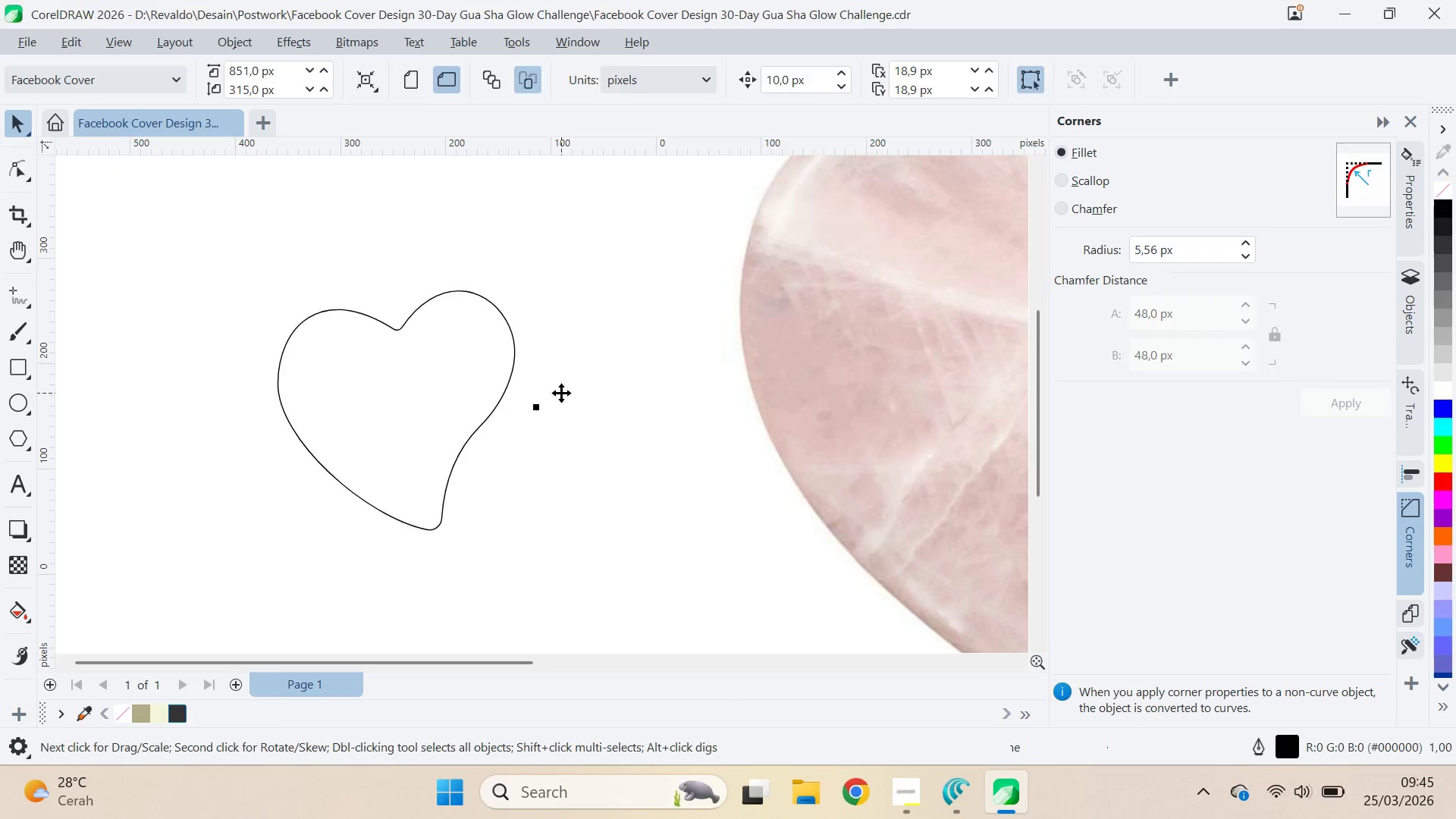 
key(Alt+Tab)
 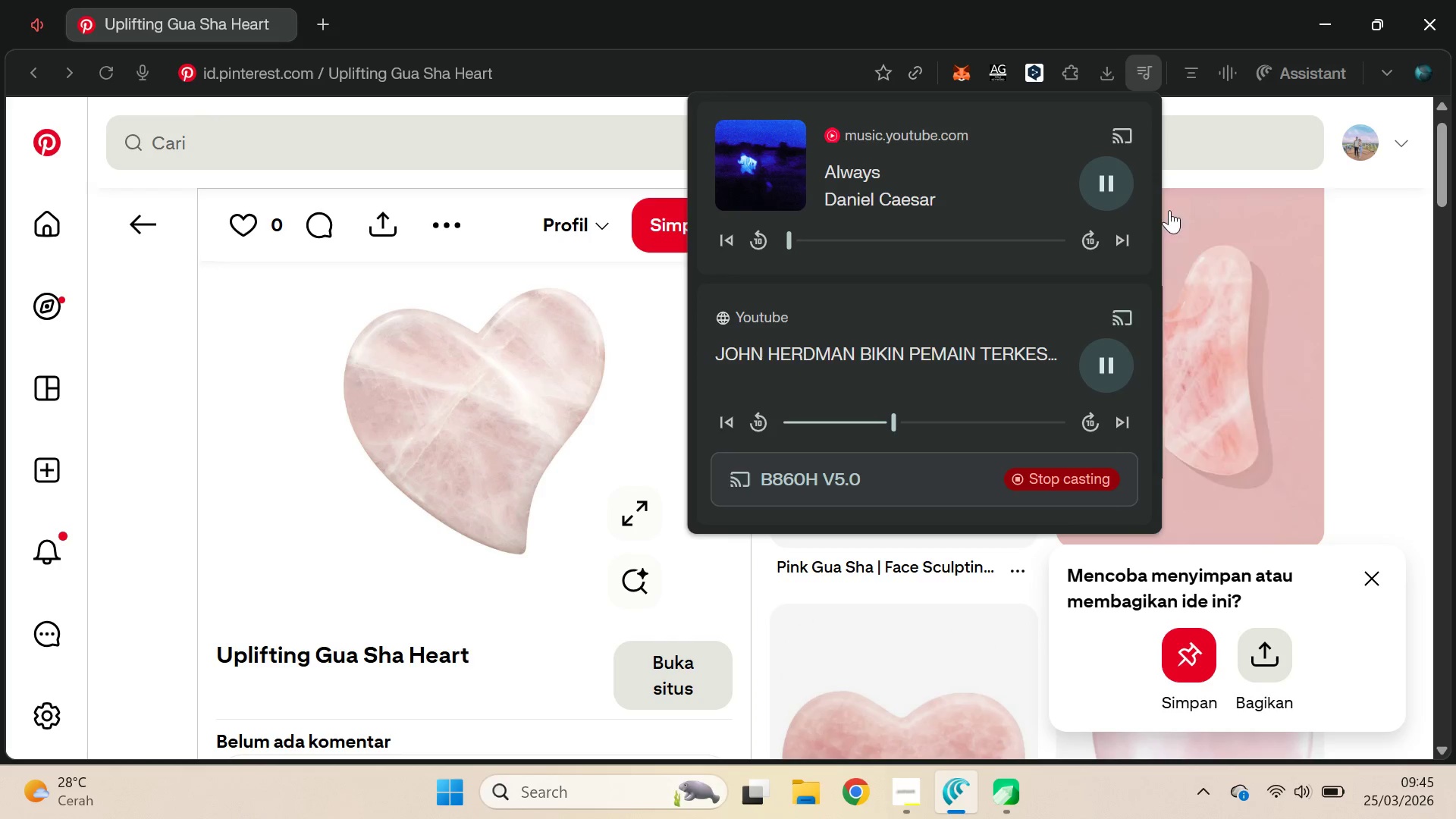 
left_click([1136, 237])
 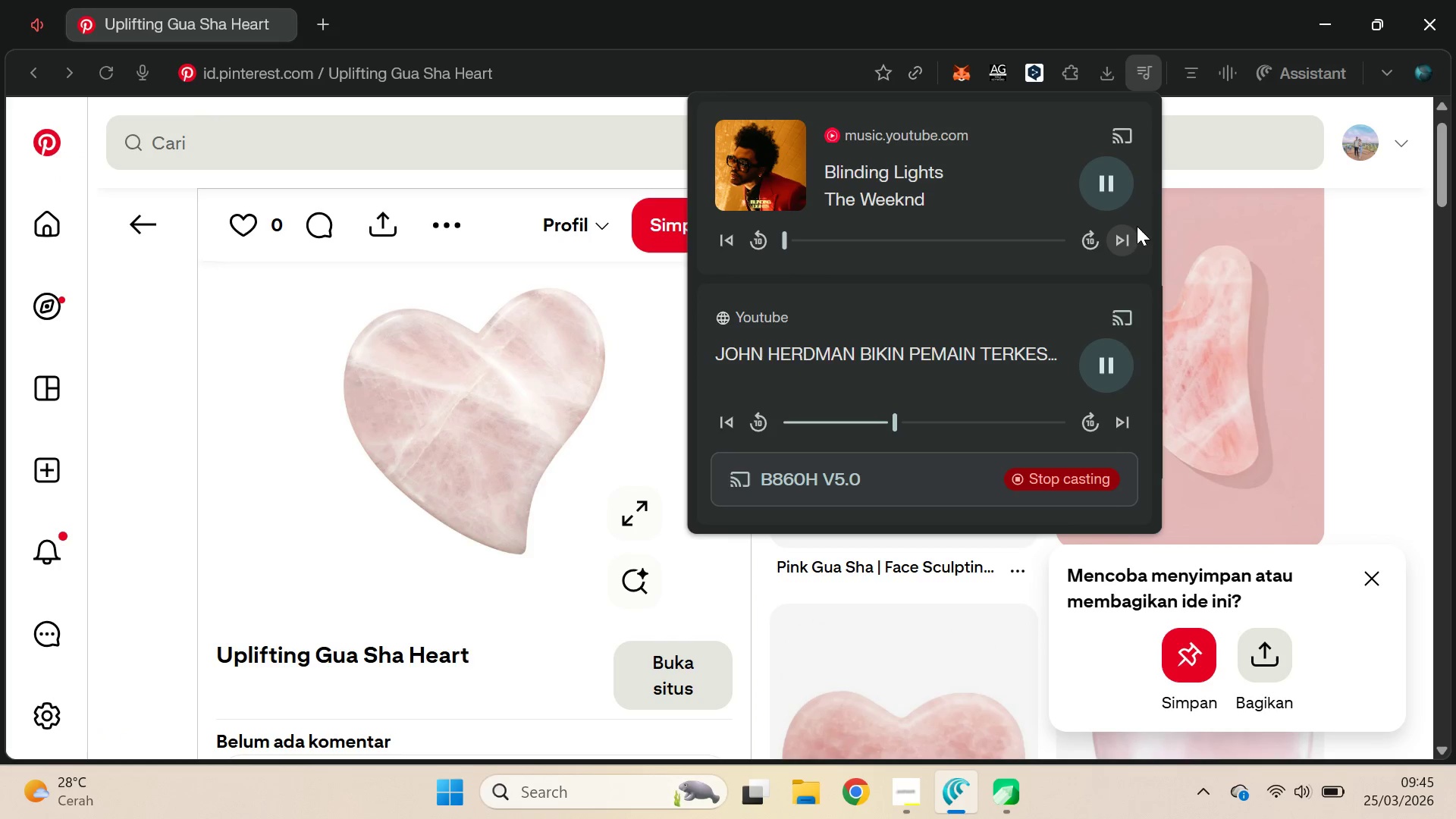 
left_click([1147, 74])
 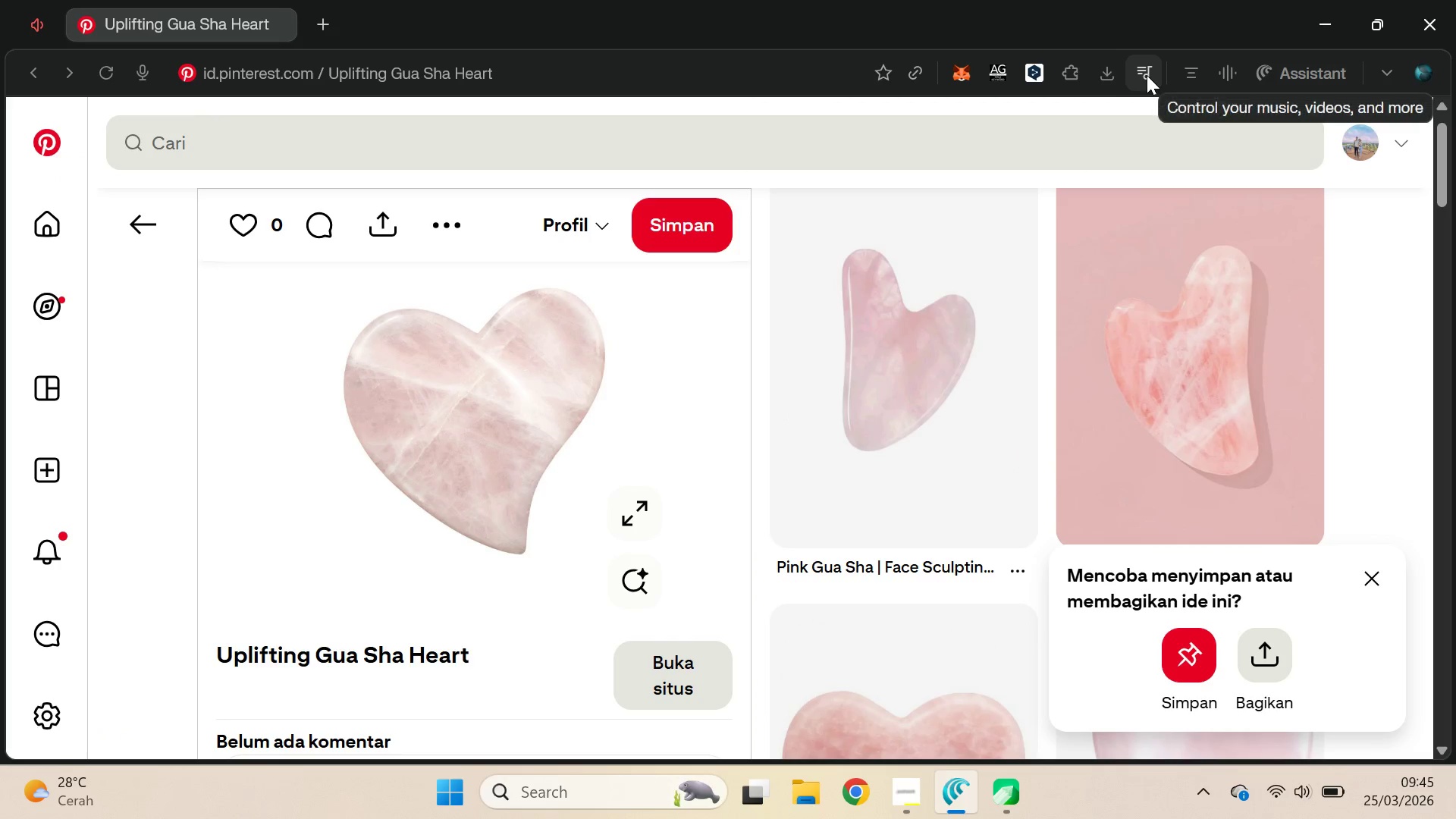 
key(Alt+AltLeft)
 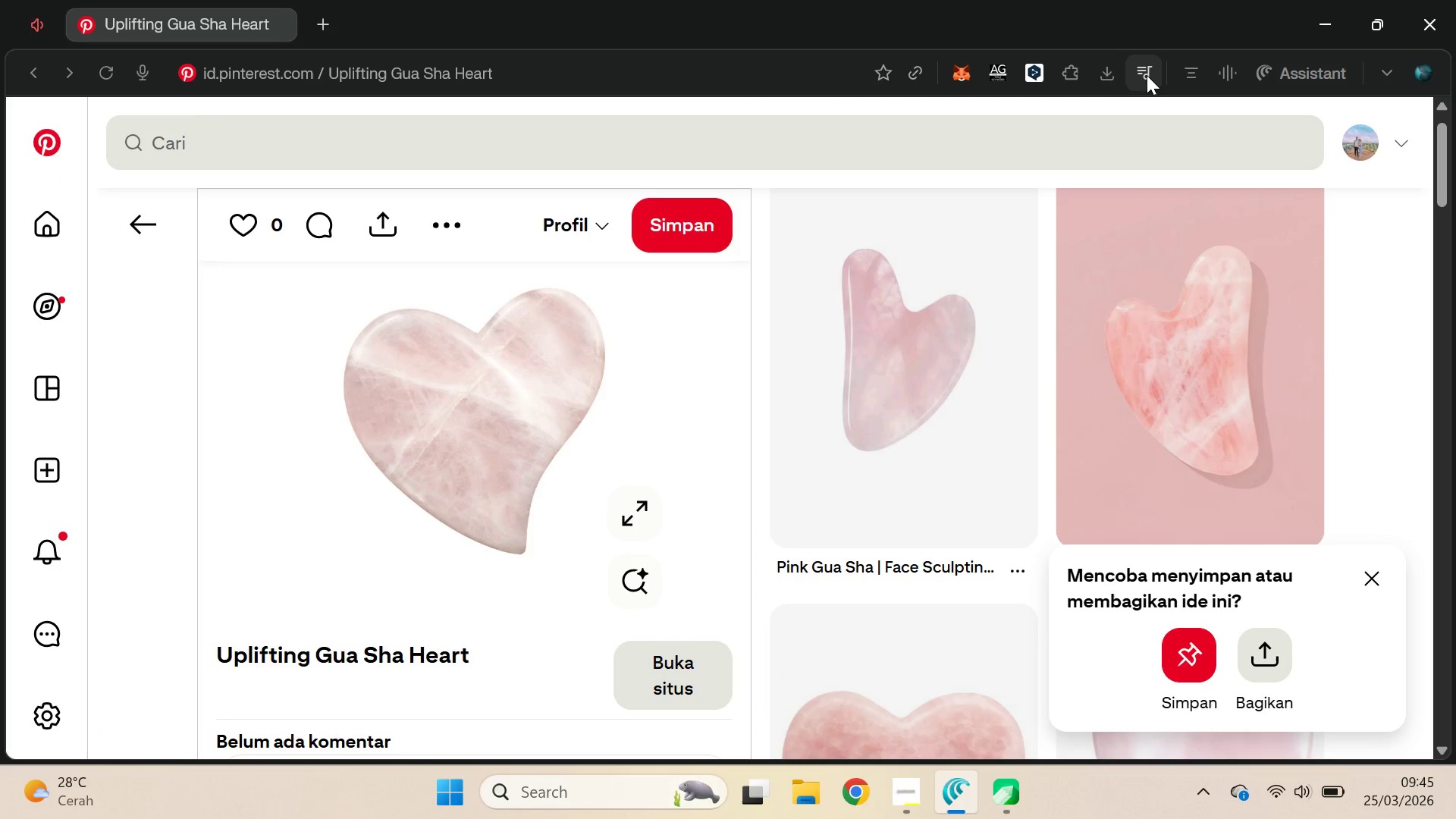 
key(Alt+Tab)
 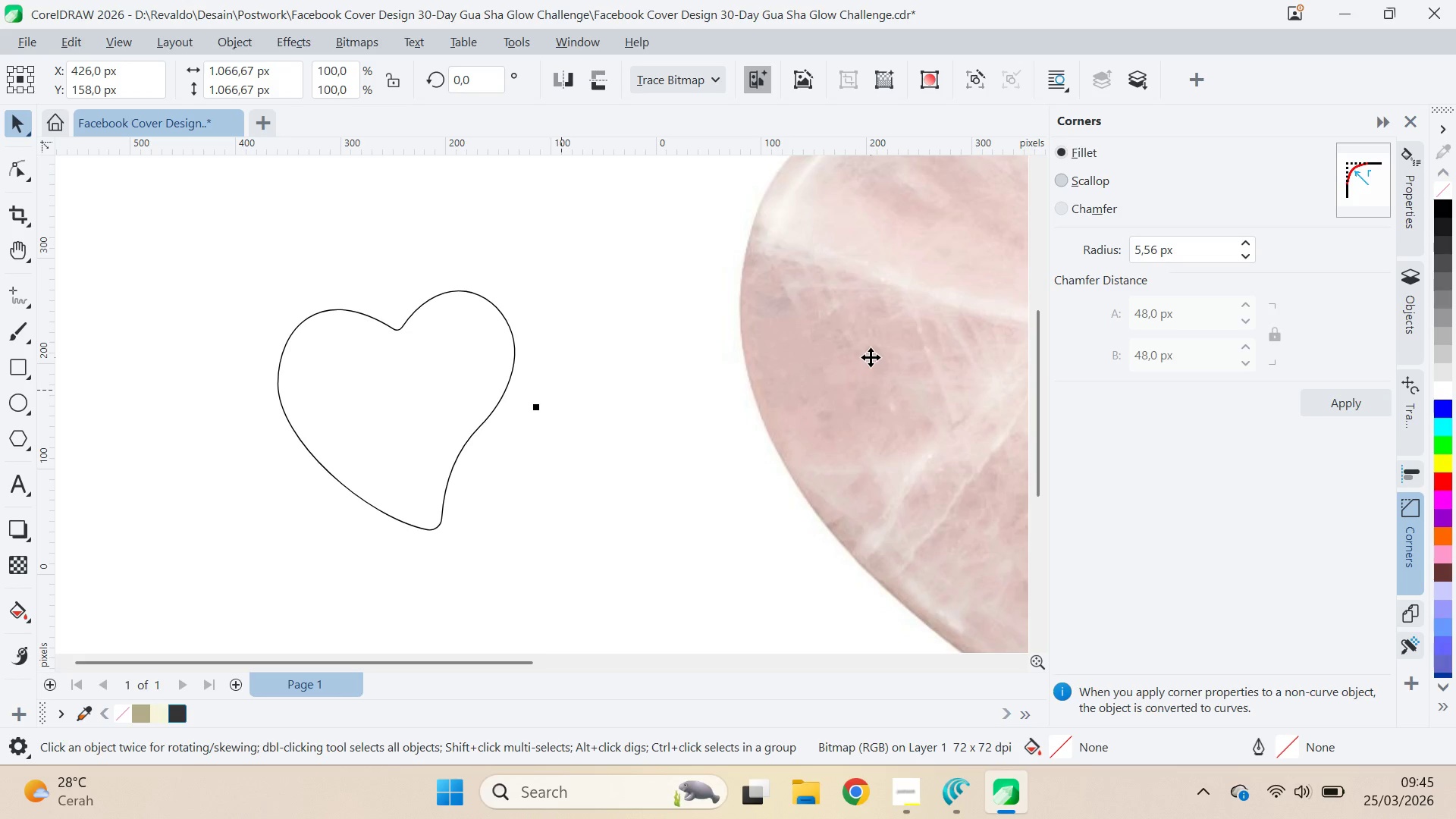 
left_click_drag(start_coordinate=[872, 356], to_coordinate=[422, 495])
 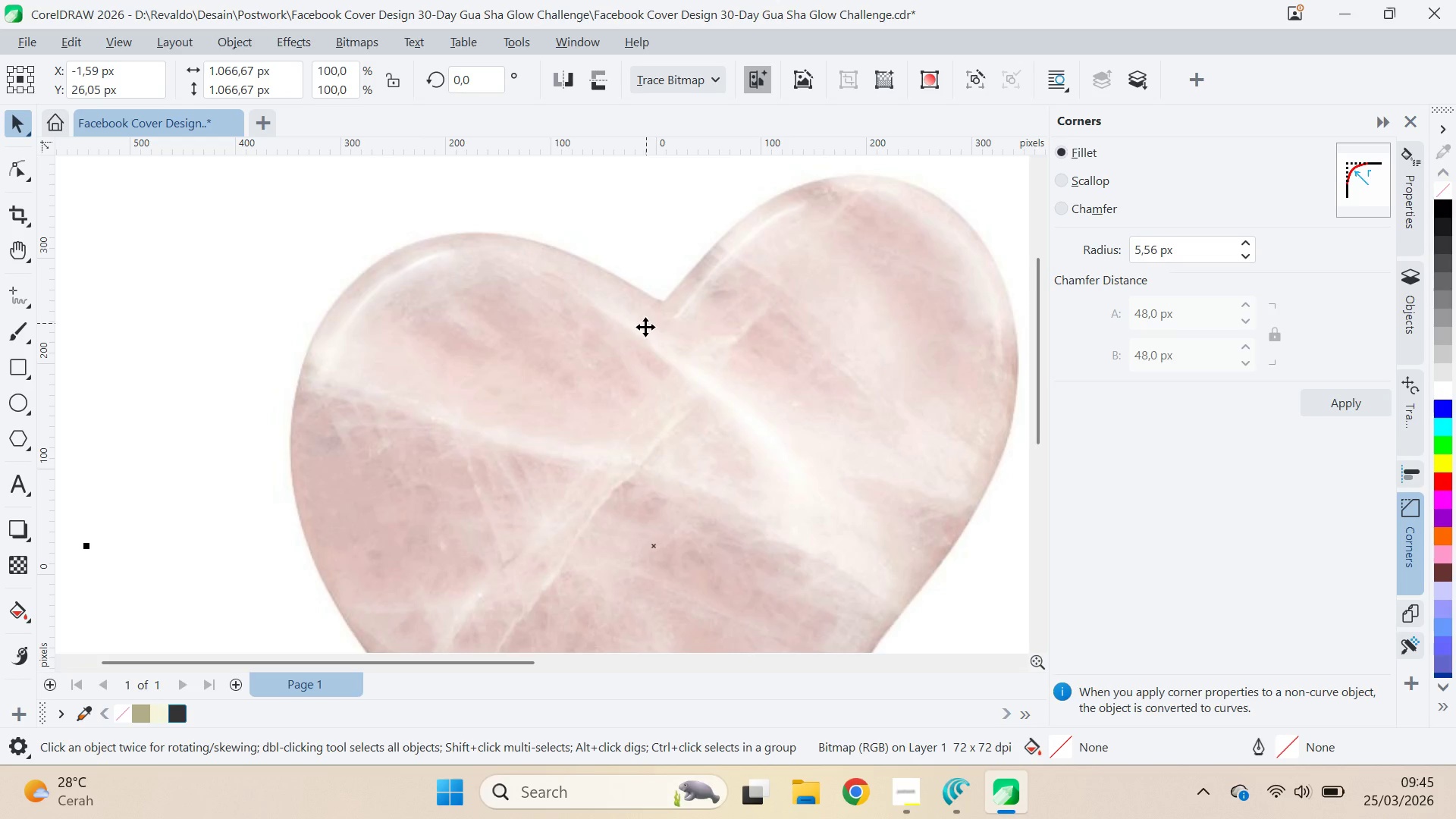 
left_click_drag(start_coordinate=[646, 323], to_coordinate=[455, 482])
 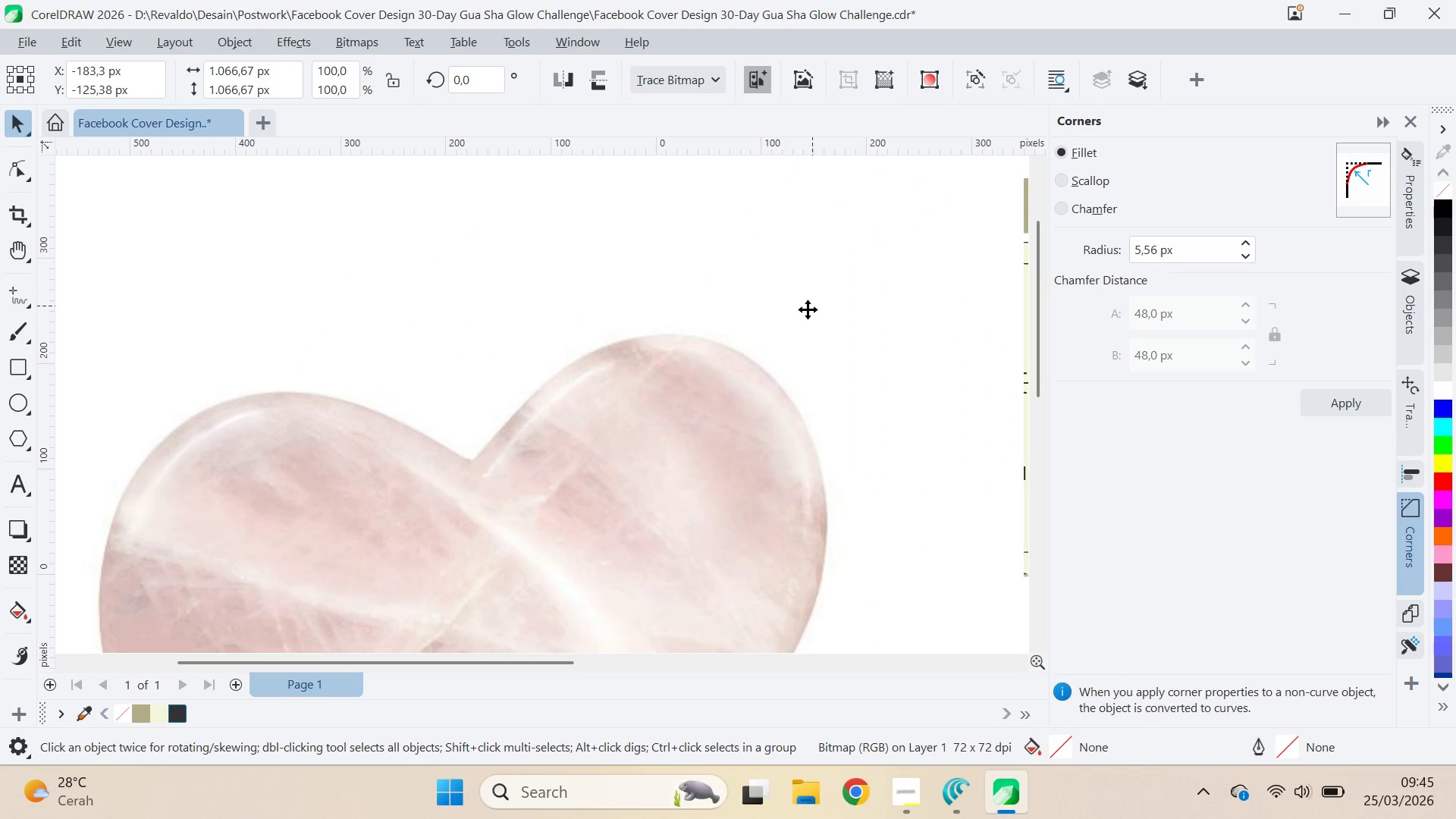 
left_click_drag(start_coordinate=[810, 308], to_coordinate=[596, 457])
 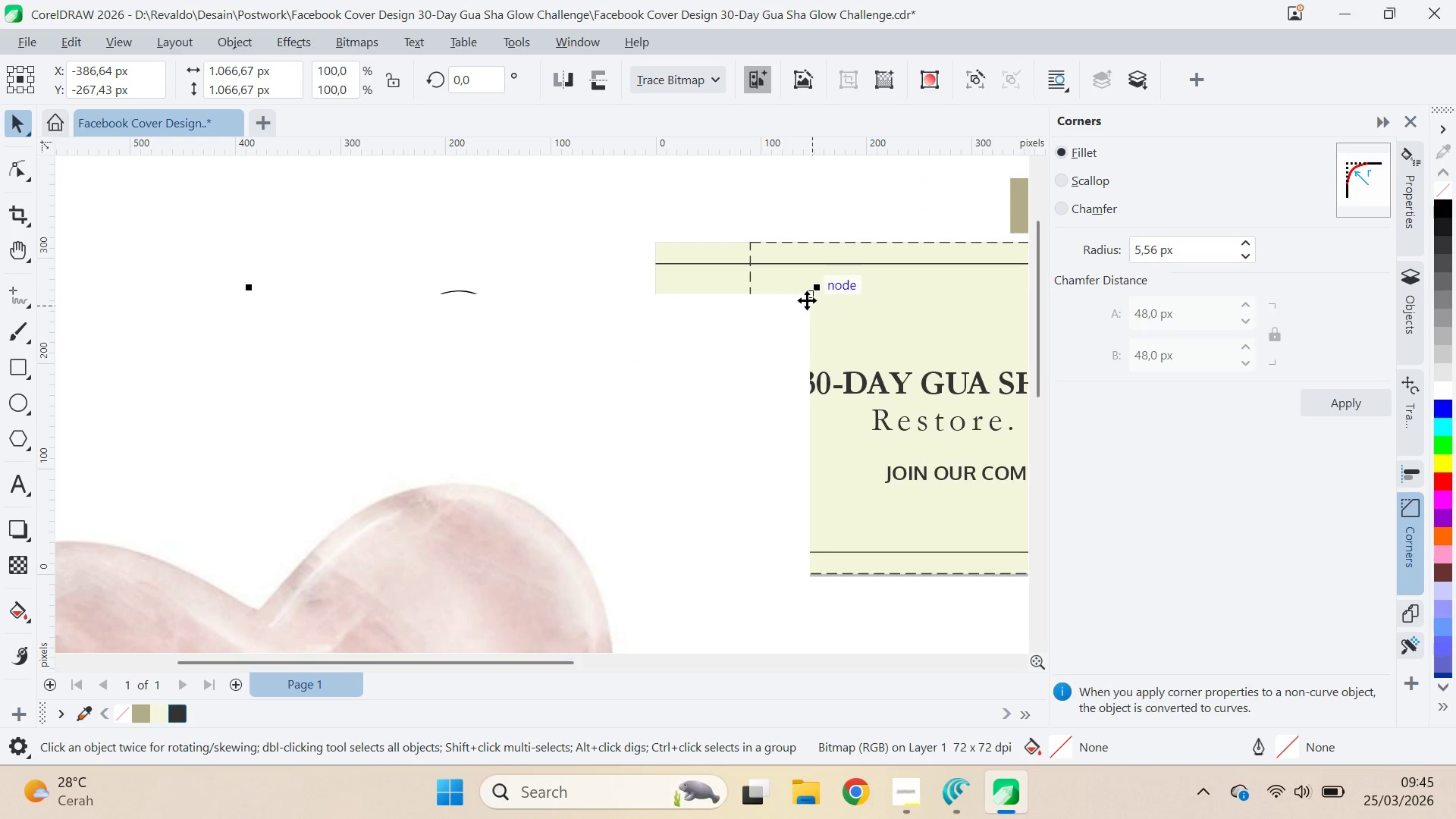 
hold_key(key=ShiftLeft, duration=1.42)
left_click_drag(start_coordinate=[821, 290], to_coordinate=[484, 557])
 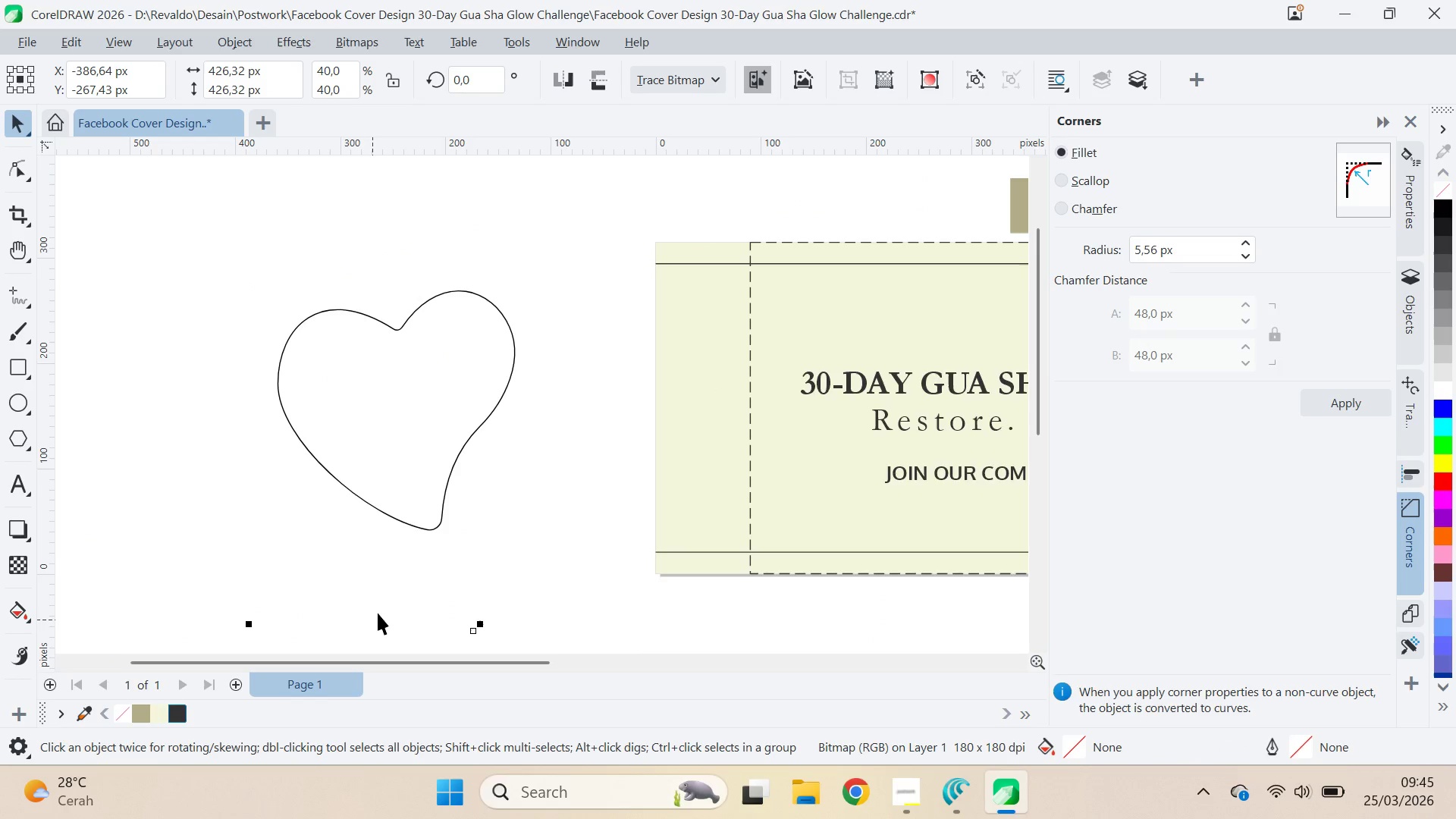 
key(Shift+ShiftLeft)
 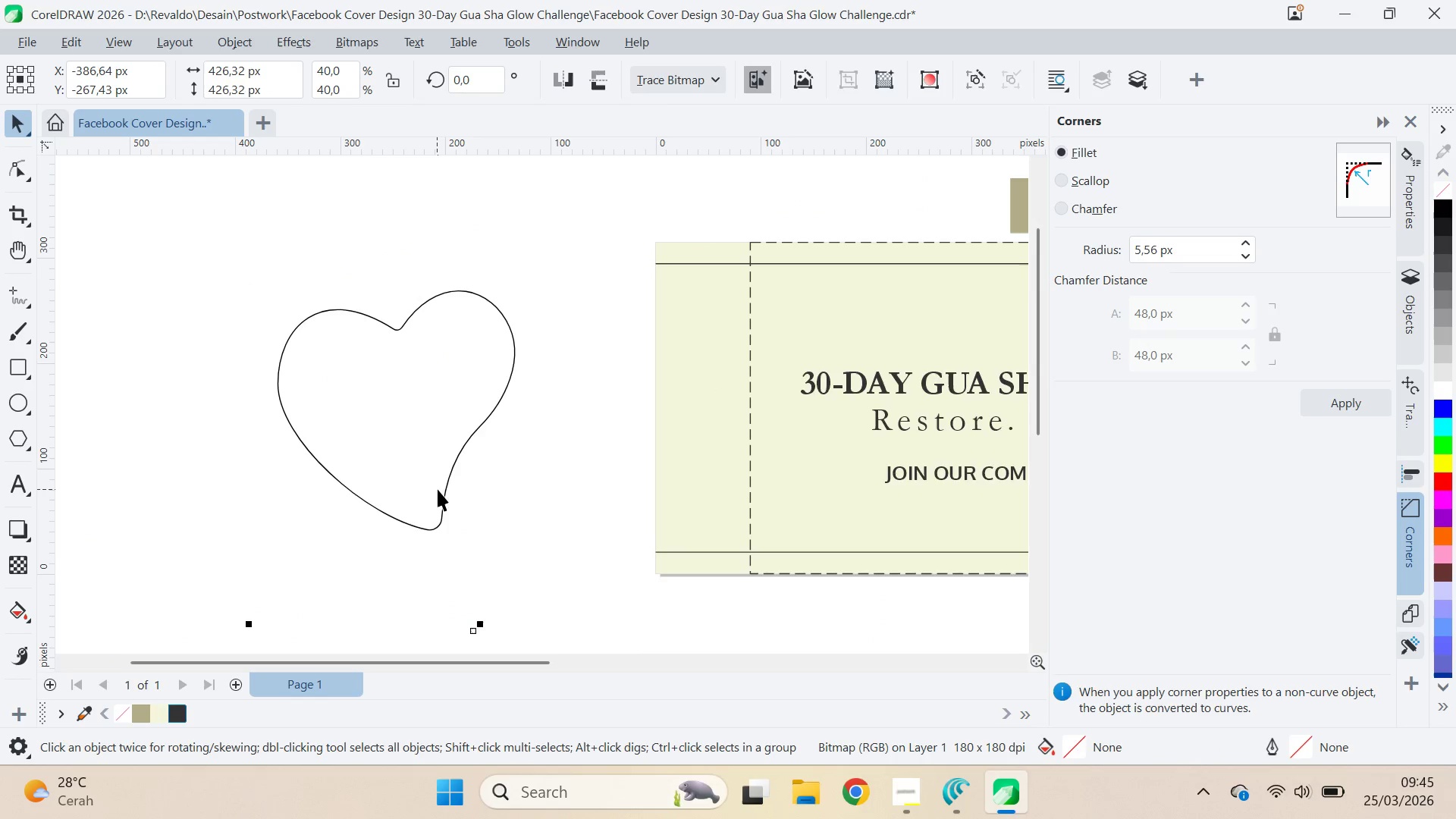 
left_click([438, 489])
 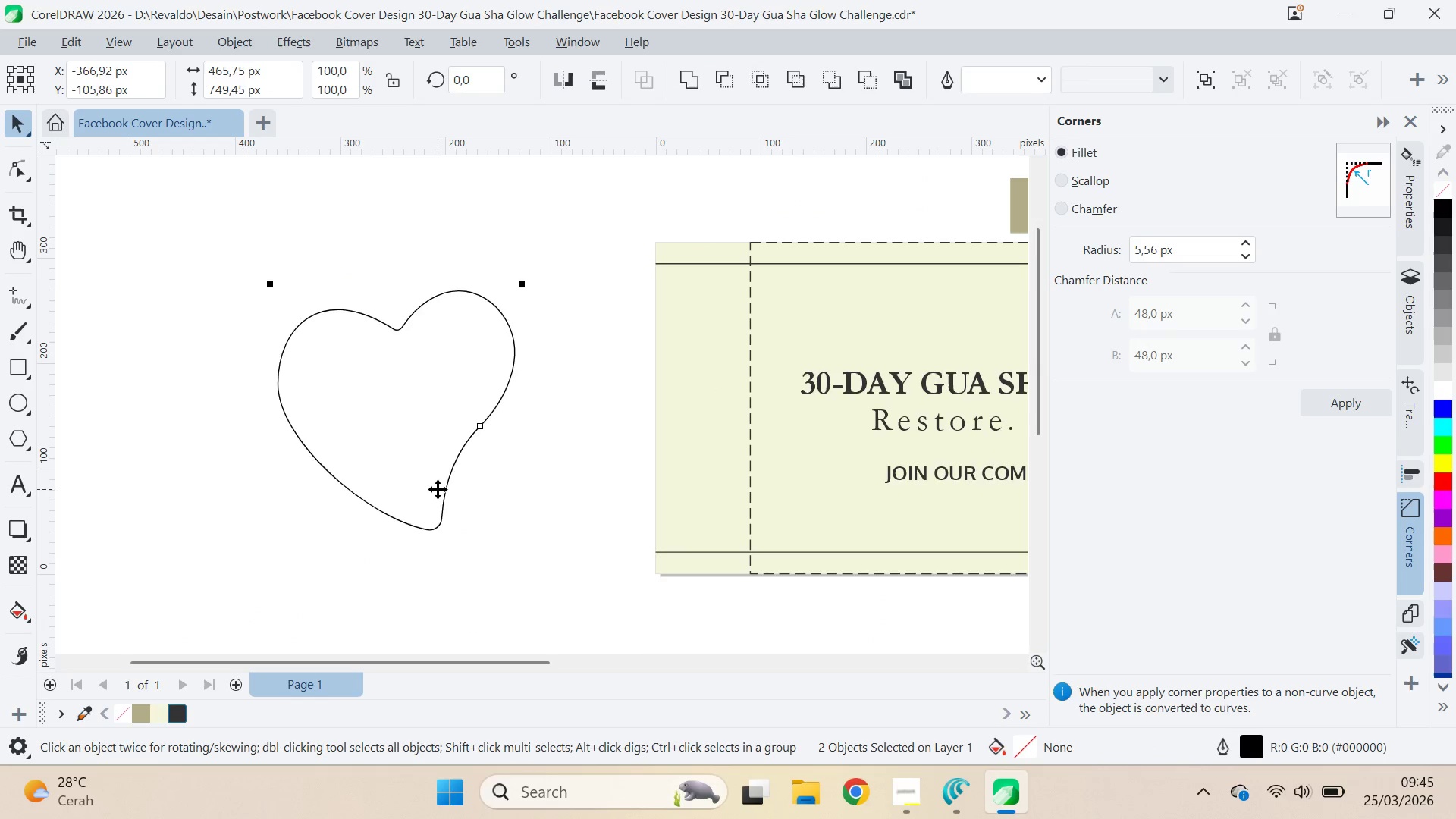 
type(ce)
 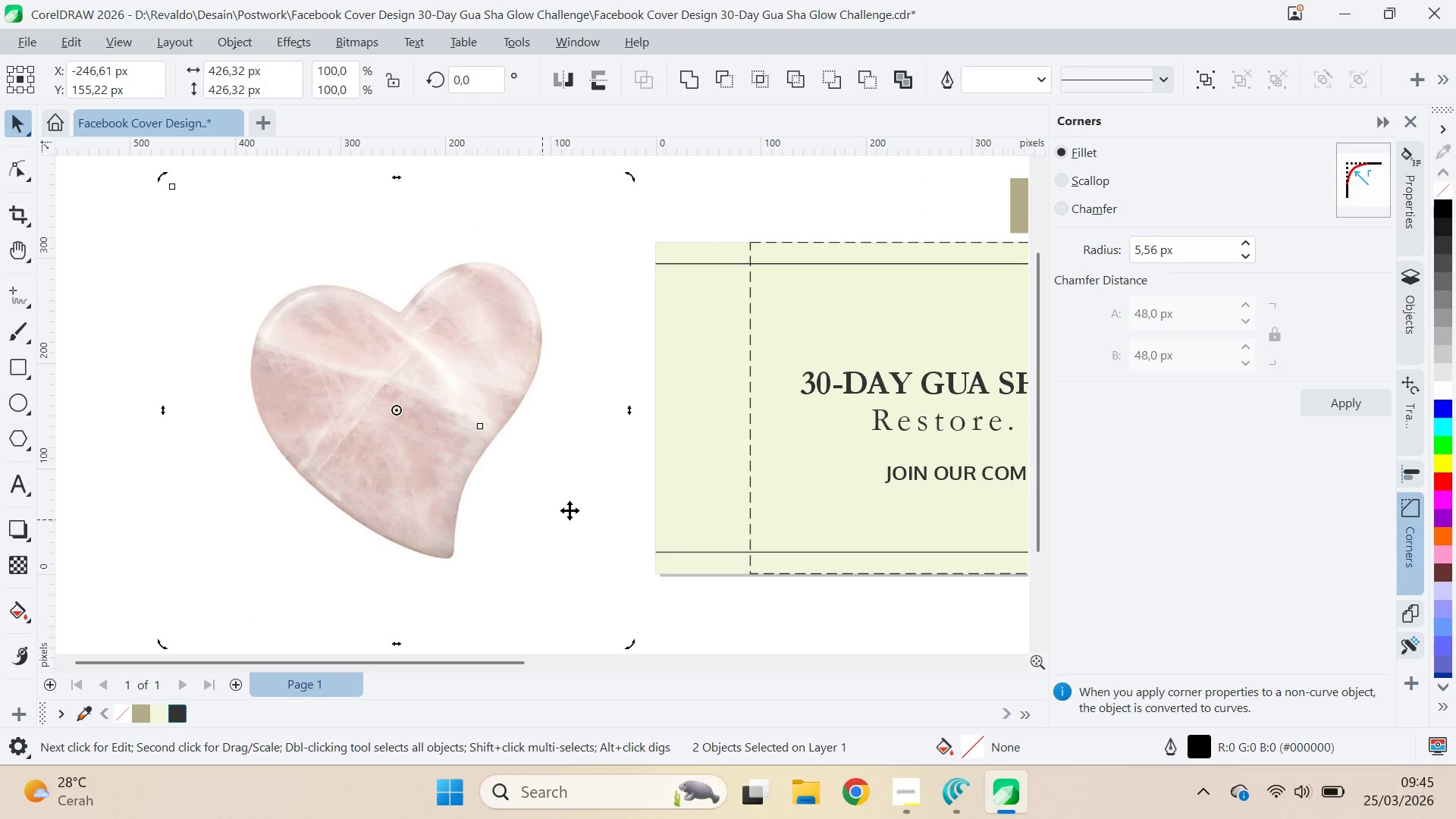 
left_click([638, 487])
 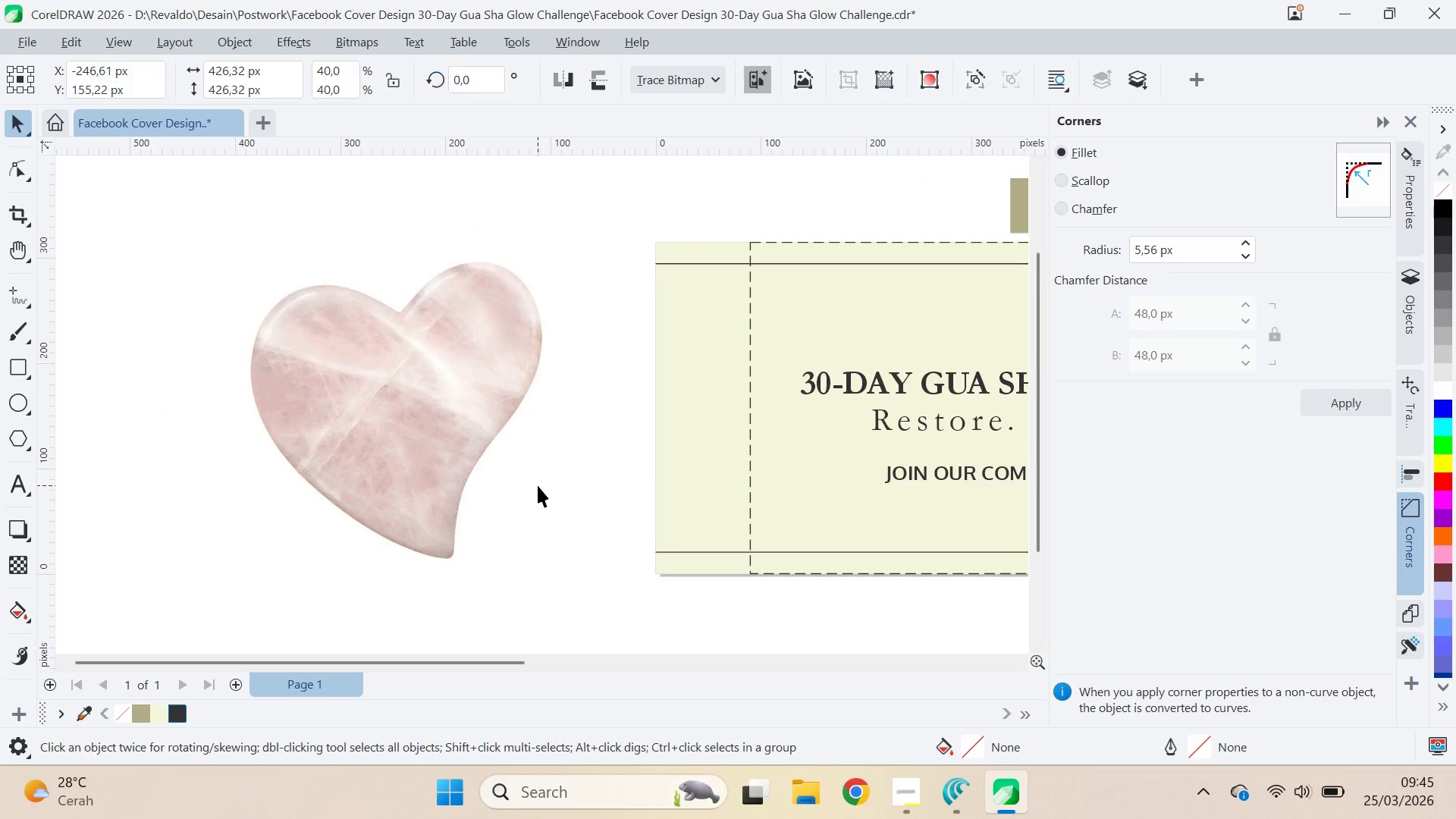 
left_click_drag(start_coordinate=[538, 485], to_coordinate=[429, 500])
 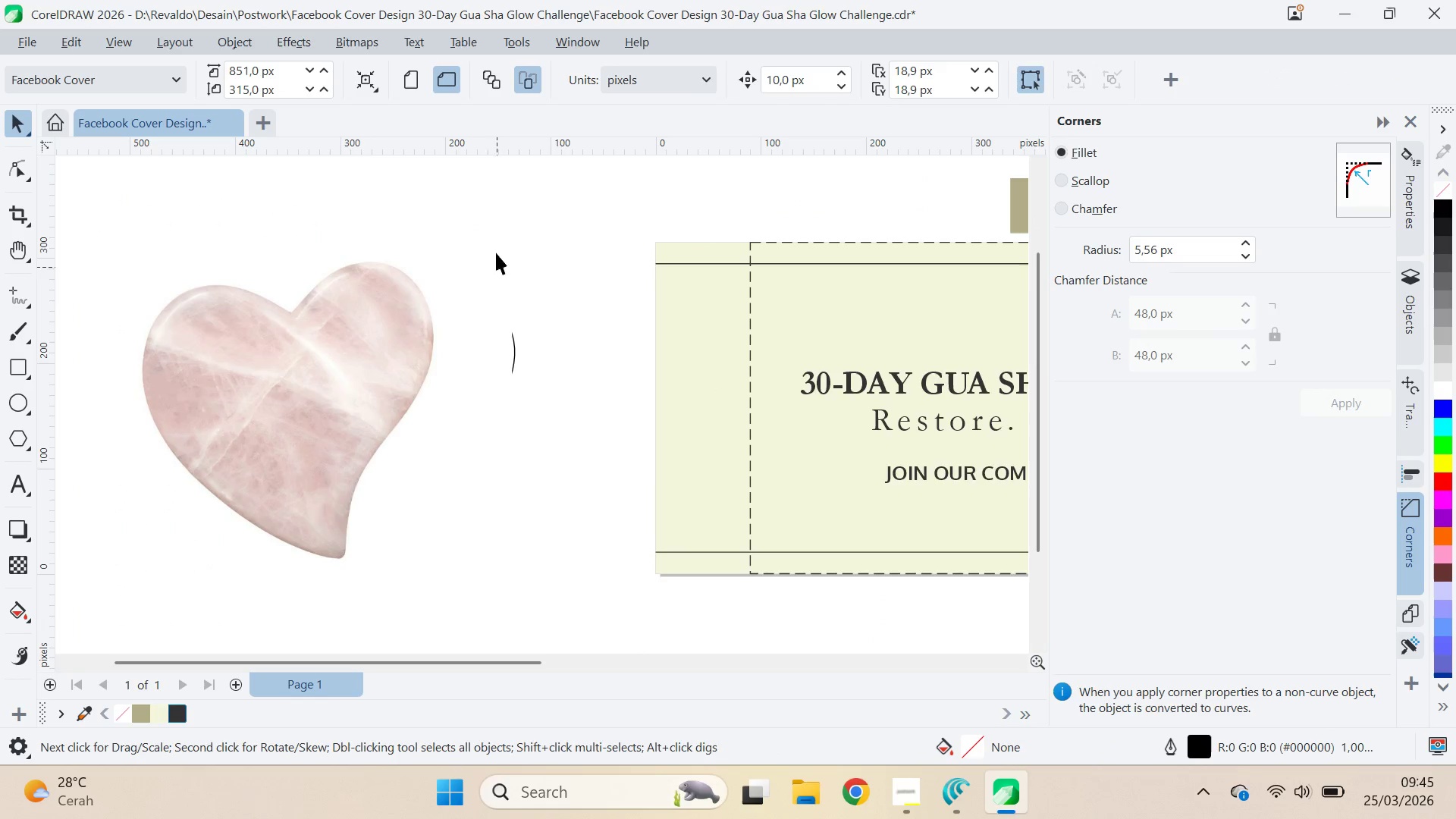 
hold_key(key=ShiftLeft, duration=0.36)
triple_click([429, 500])
 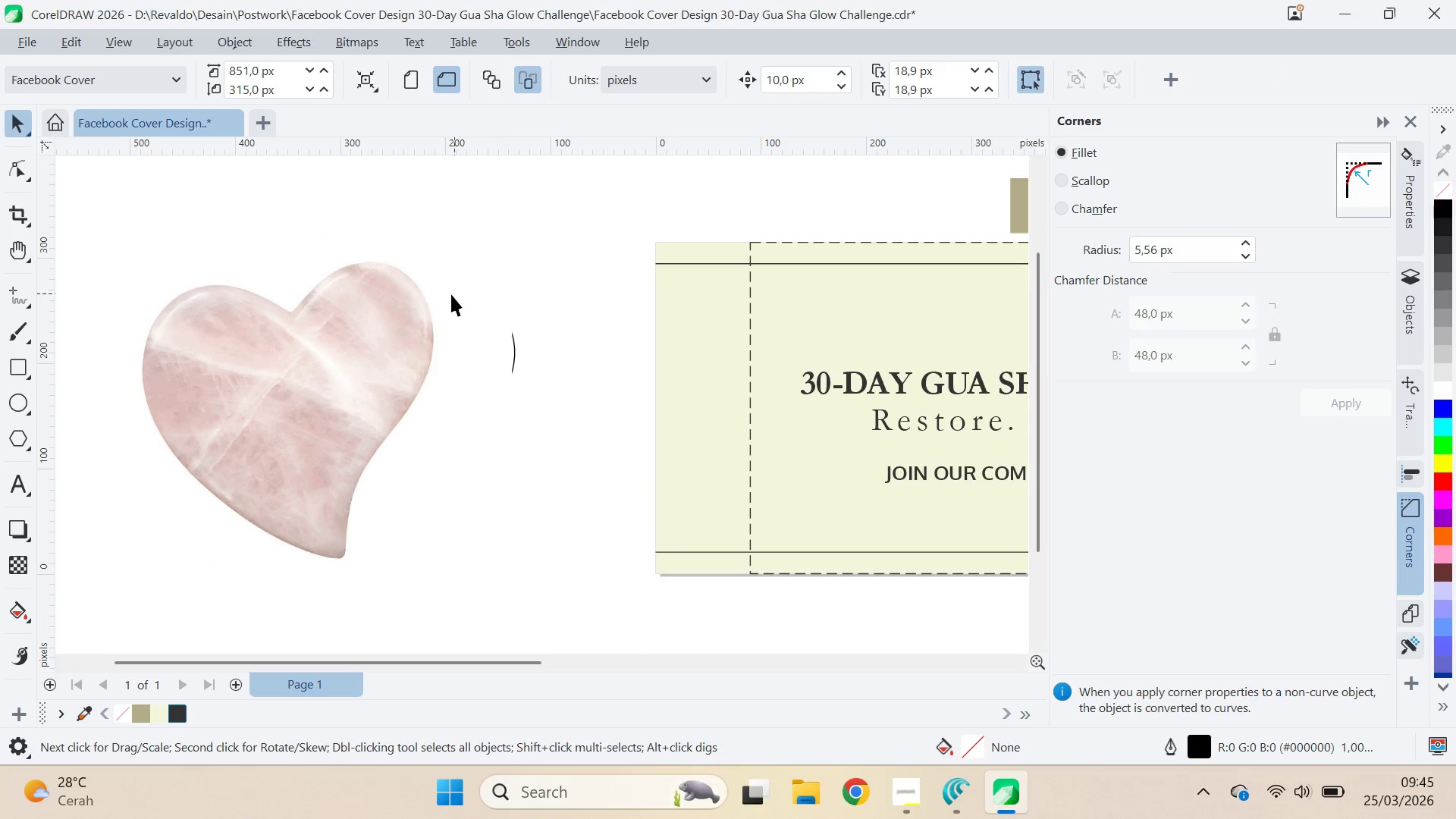 
left_click_drag(start_coordinate=[442, 295], to_coordinate=[401, 389])
 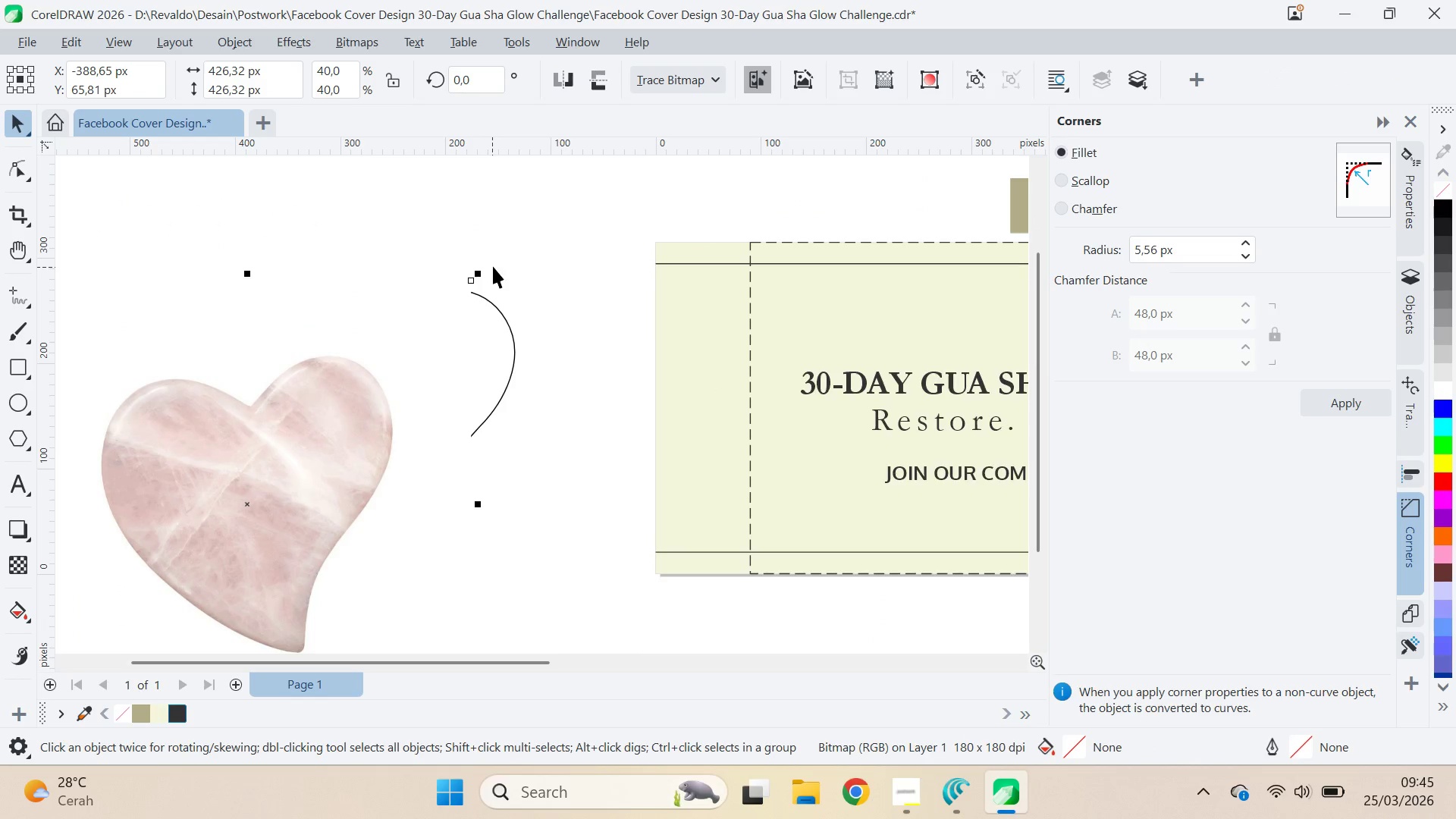 
hold_key(key=ShiftLeft, duration=1.0)
left_click_drag(start_coordinate=[481, 272], to_coordinate=[400, 414])
 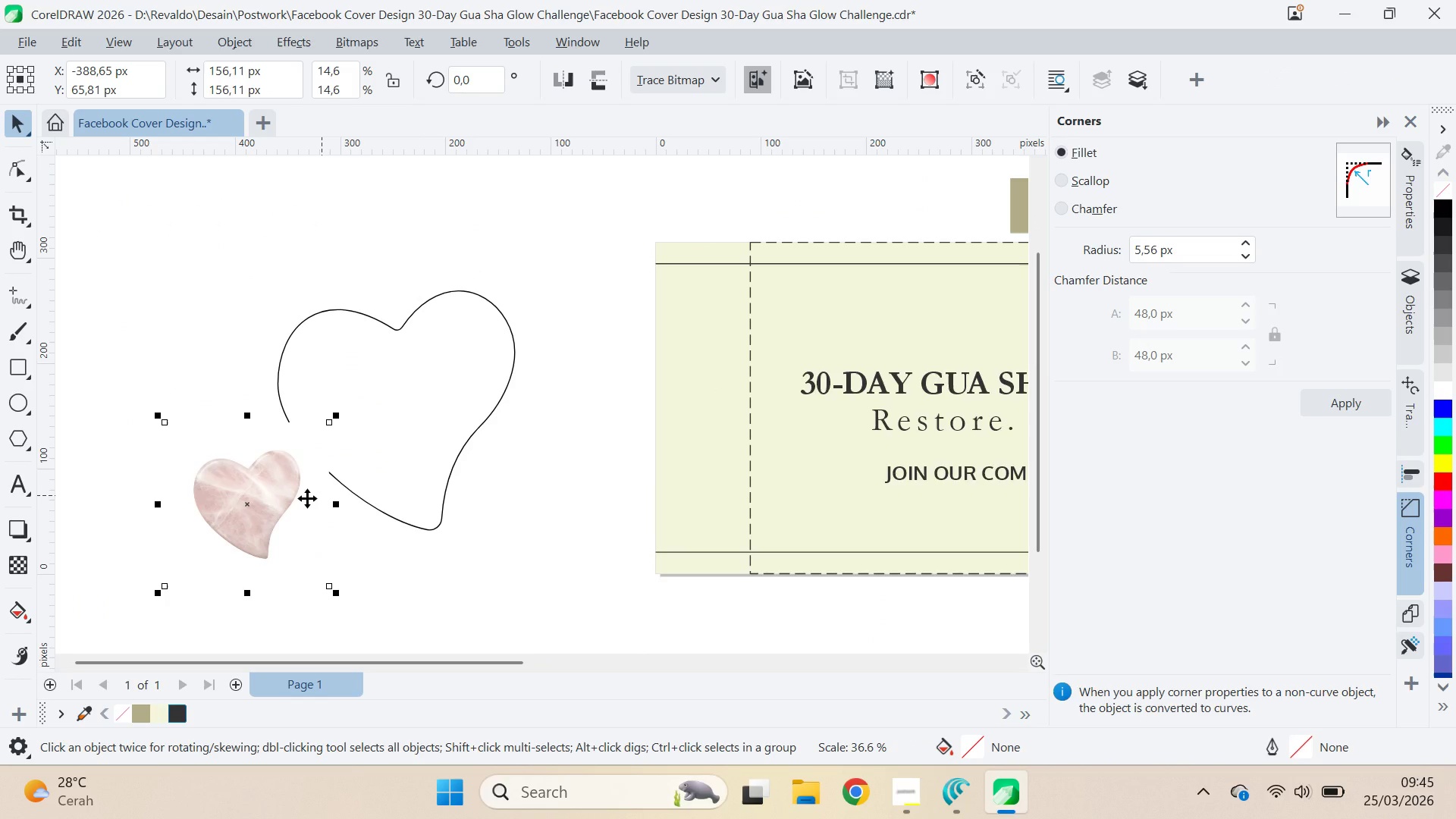 
left_click_drag(start_coordinate=[268, 513], to_coordinate=[207, 359])
 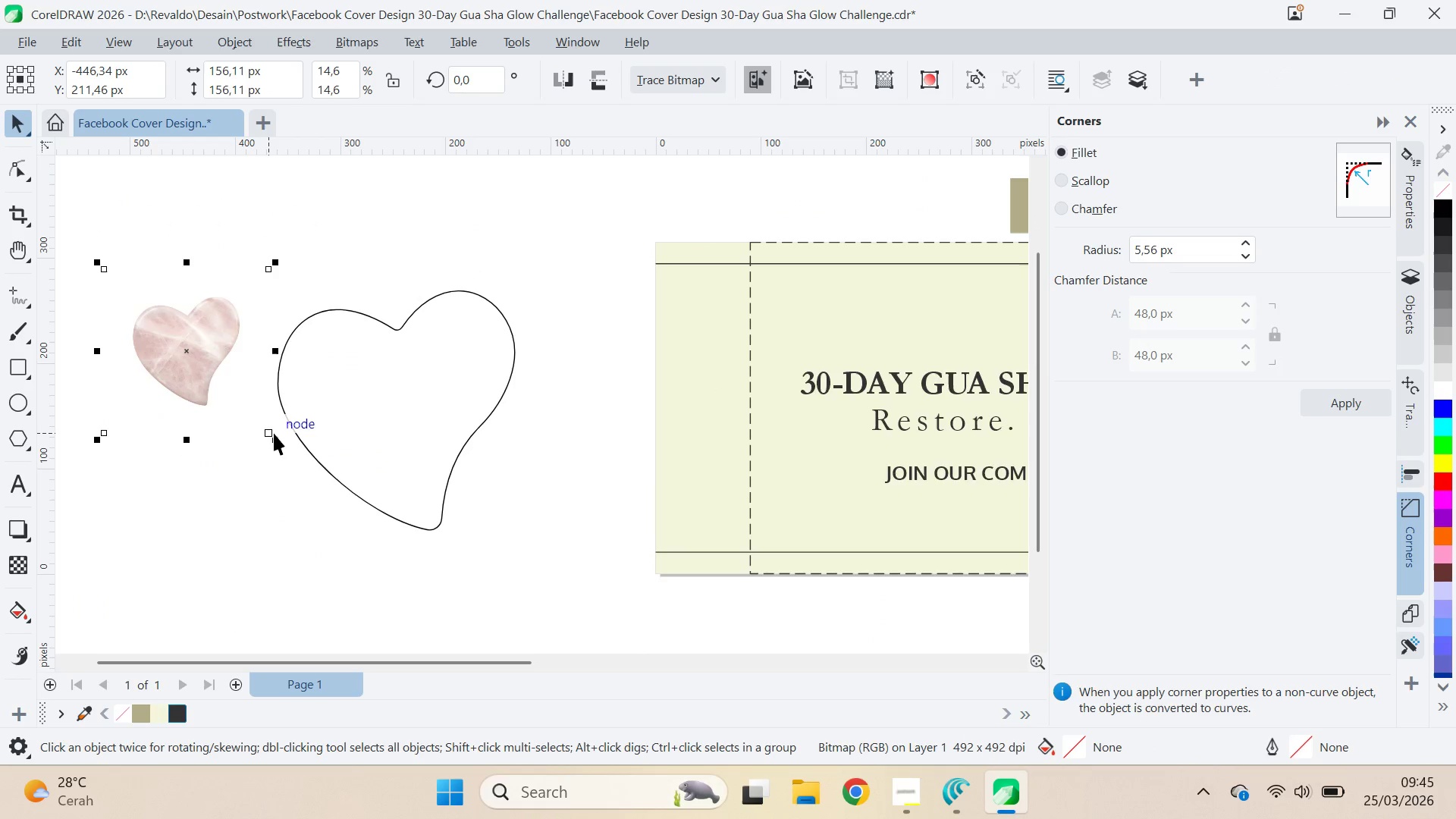 
hold_key(key=ShiftLeft, duration=0.66)
left_click_drag(start_coordinate=[278, 440], to_coordinate=[316, 497])
 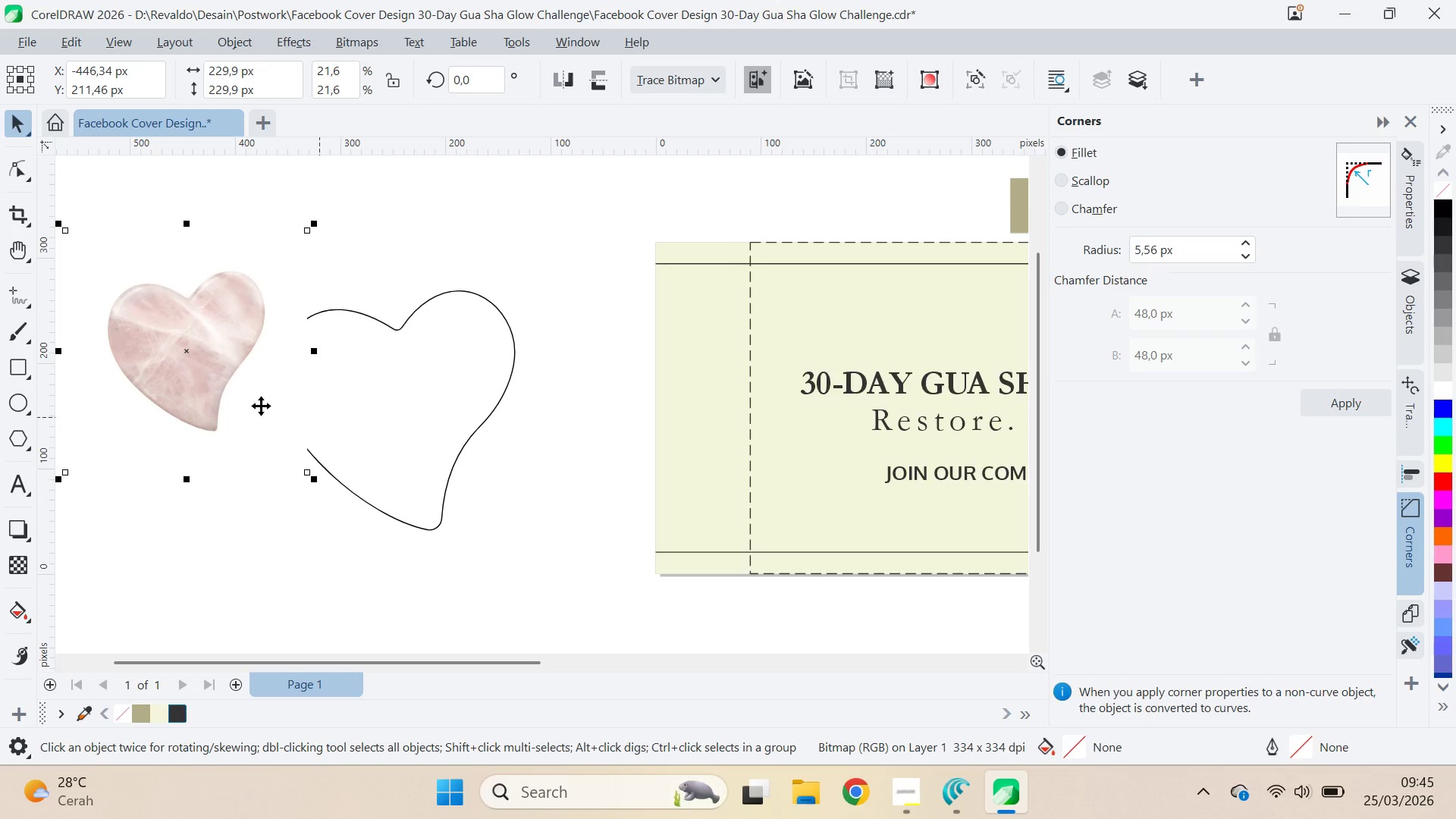 
left_click_drag(start_coordinate=[232, 394], to_coordinate=[196, 368])
 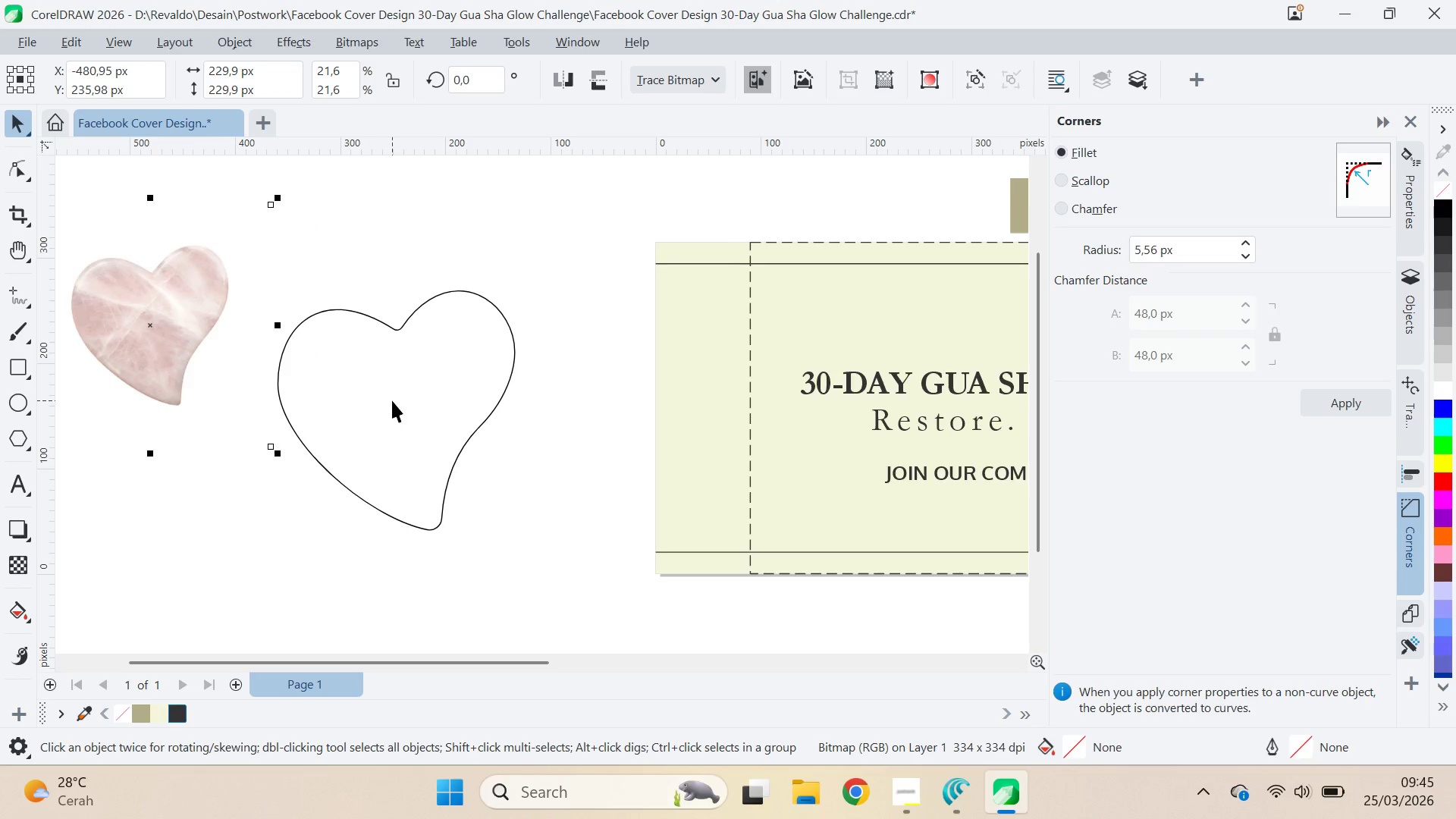 
left_click_drag(start_coordinate=[392, 400], to_coordinate=[479, 398])
 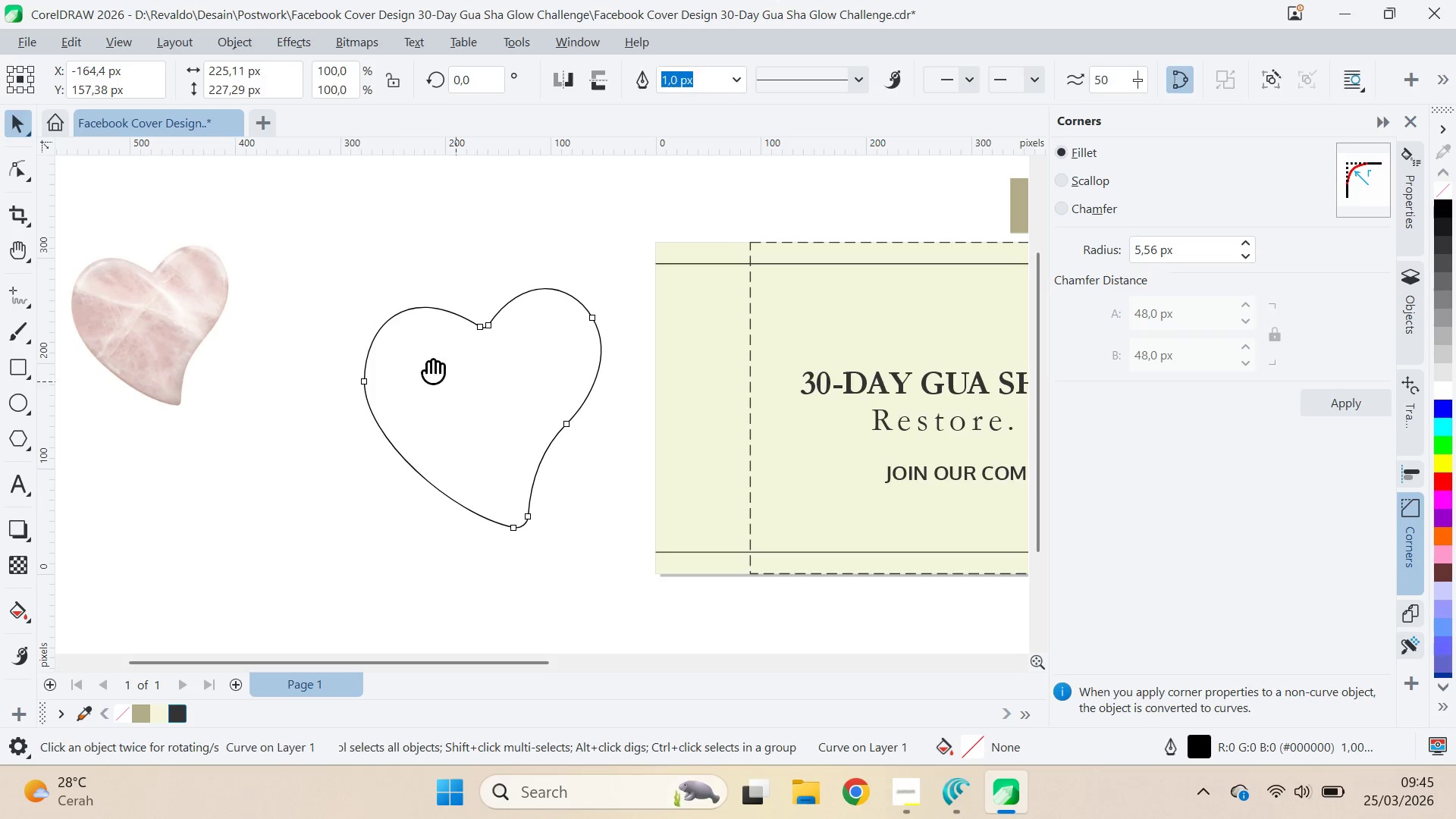 
type(qv)
 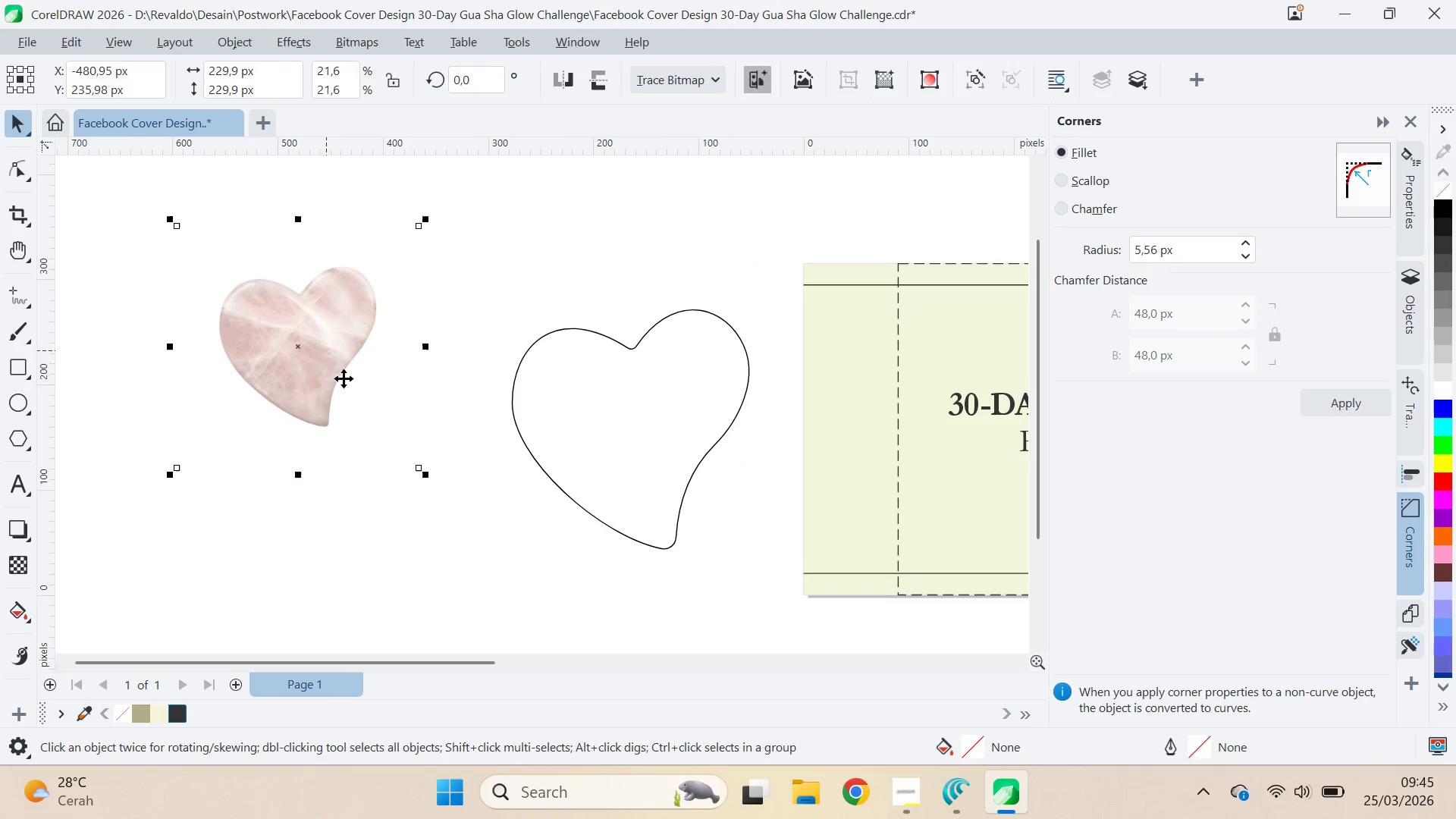 
left_click_drag(start_coordinate=[387, 314], to_coordinate=[535, 335])
 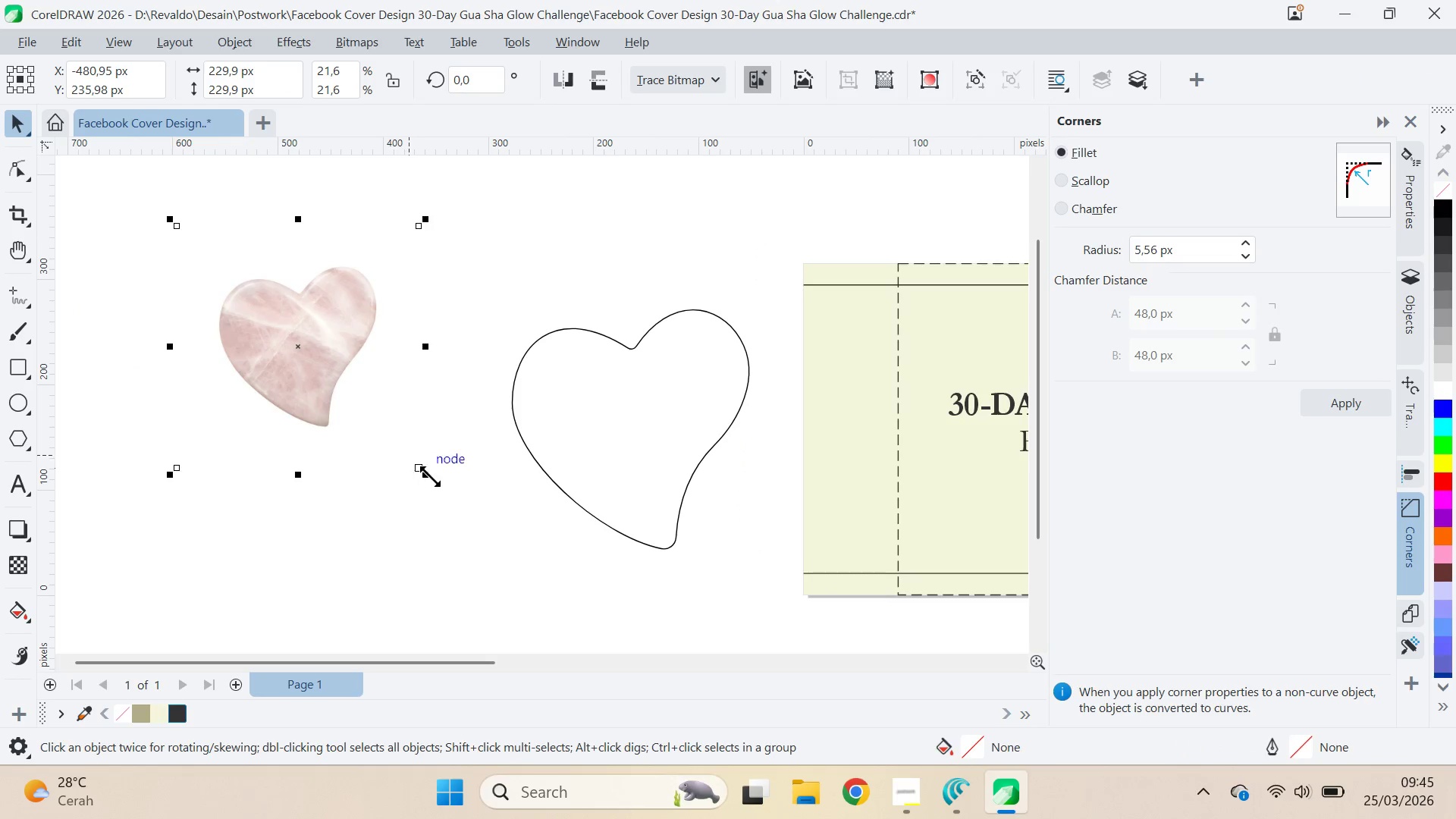 
left_click_drag(start_coordinate=[431, 479], to_coordinate=[465, 543])
 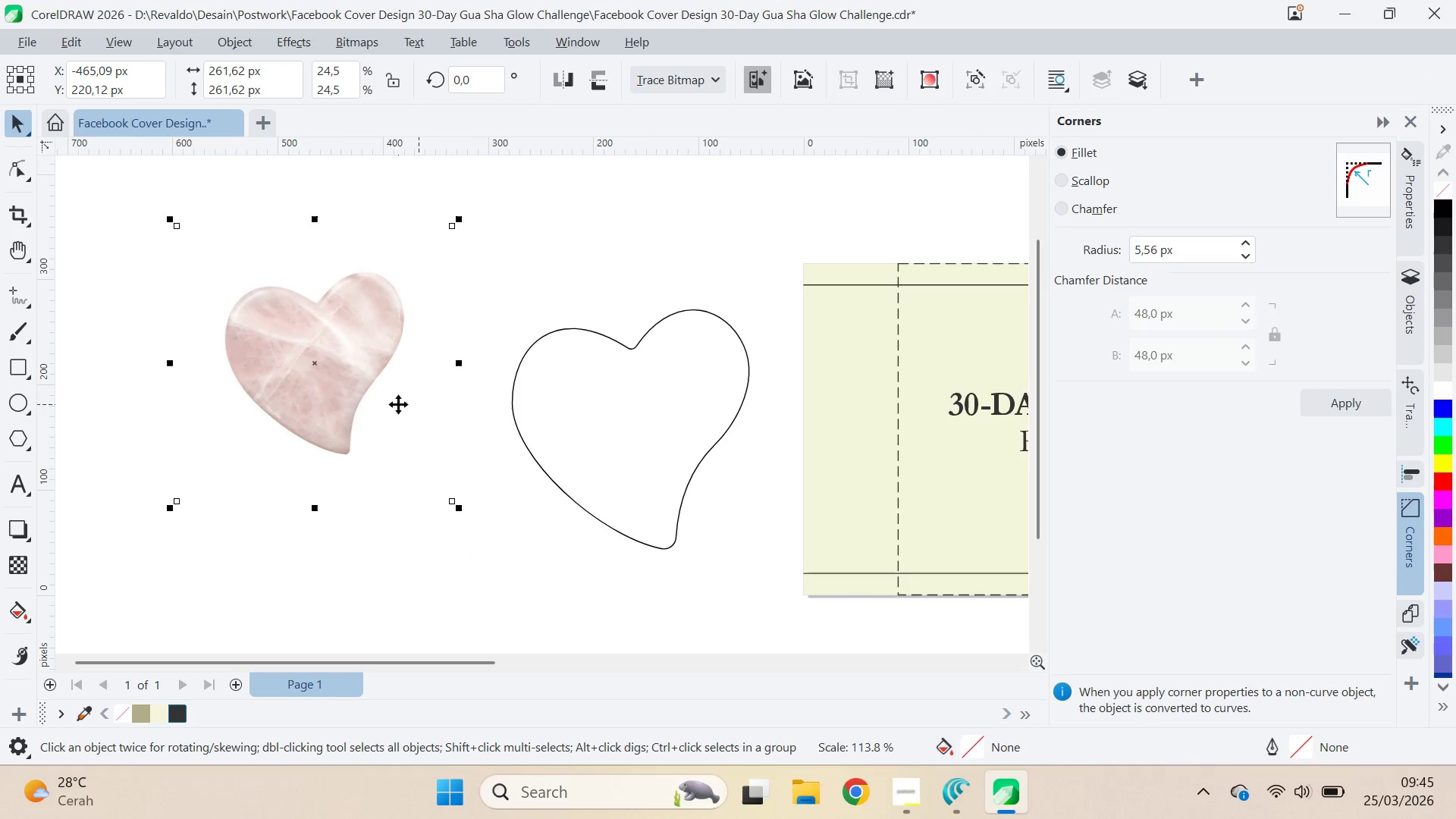 
left_click_drag(start_coordinate=[398, 404], to_coordinate=[427, 444])
 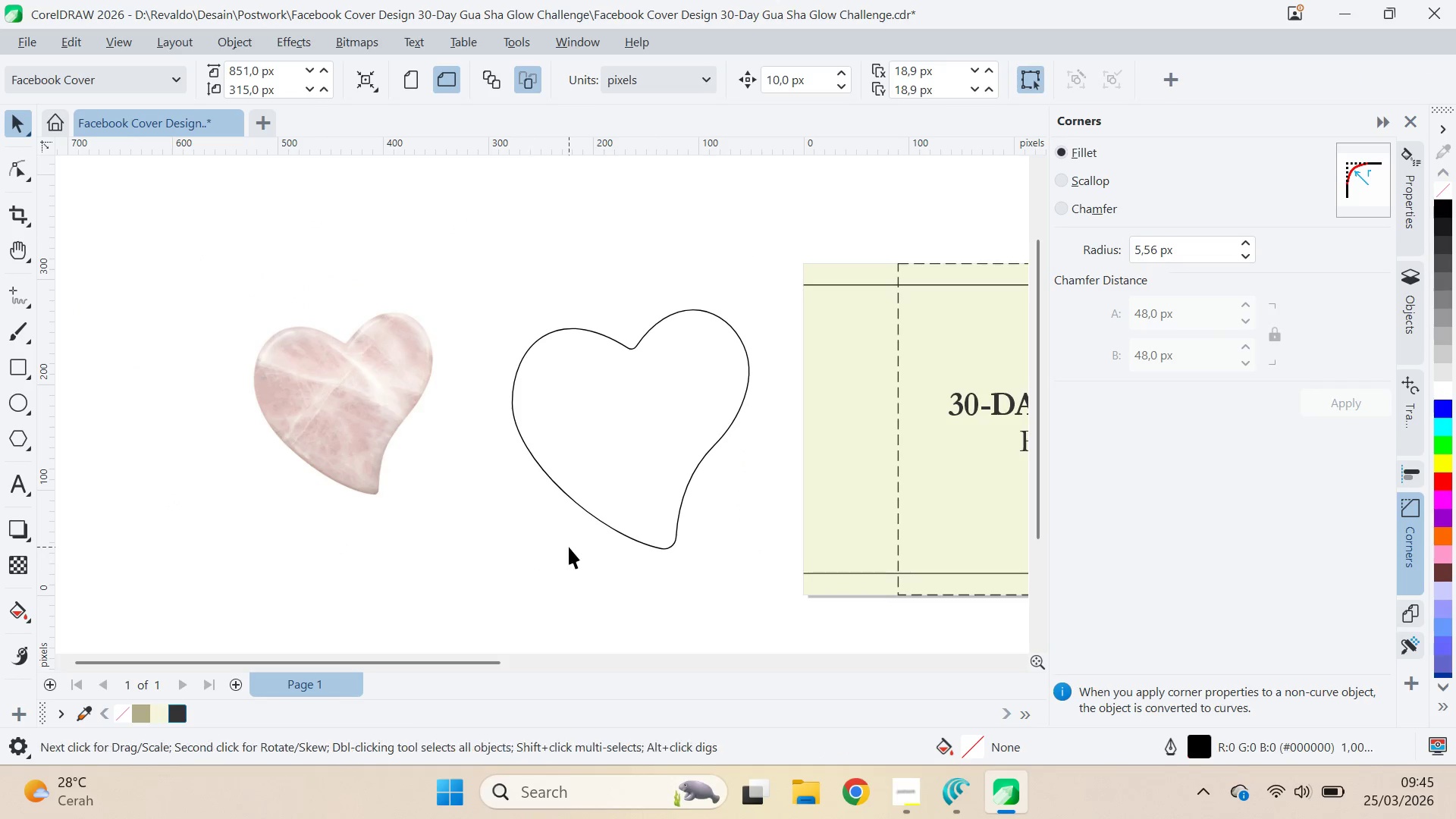 
double_click([570, 546])
 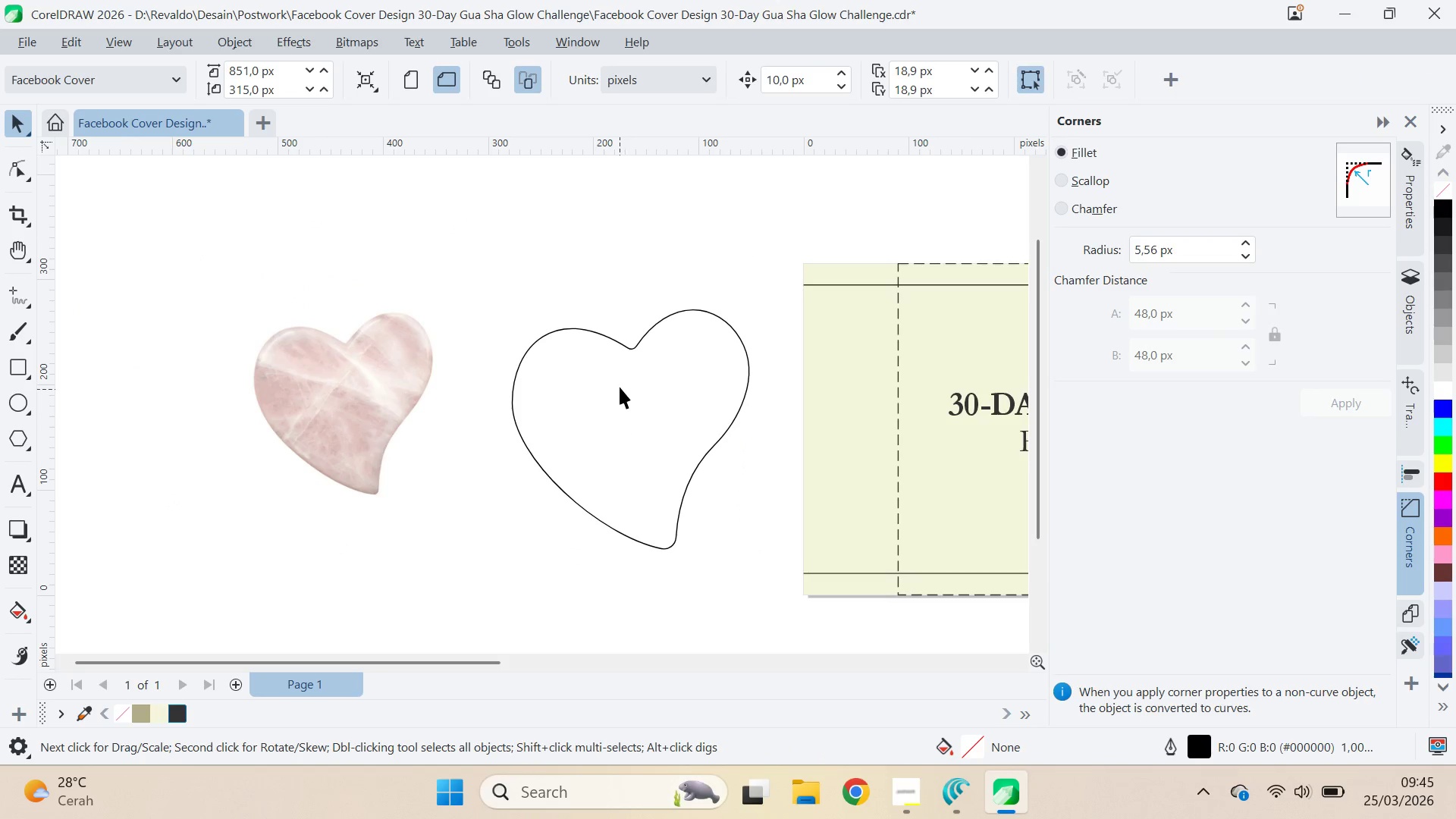 
scroll: coordinate [621, 382], scroll_direction: up, amount: 3.0
 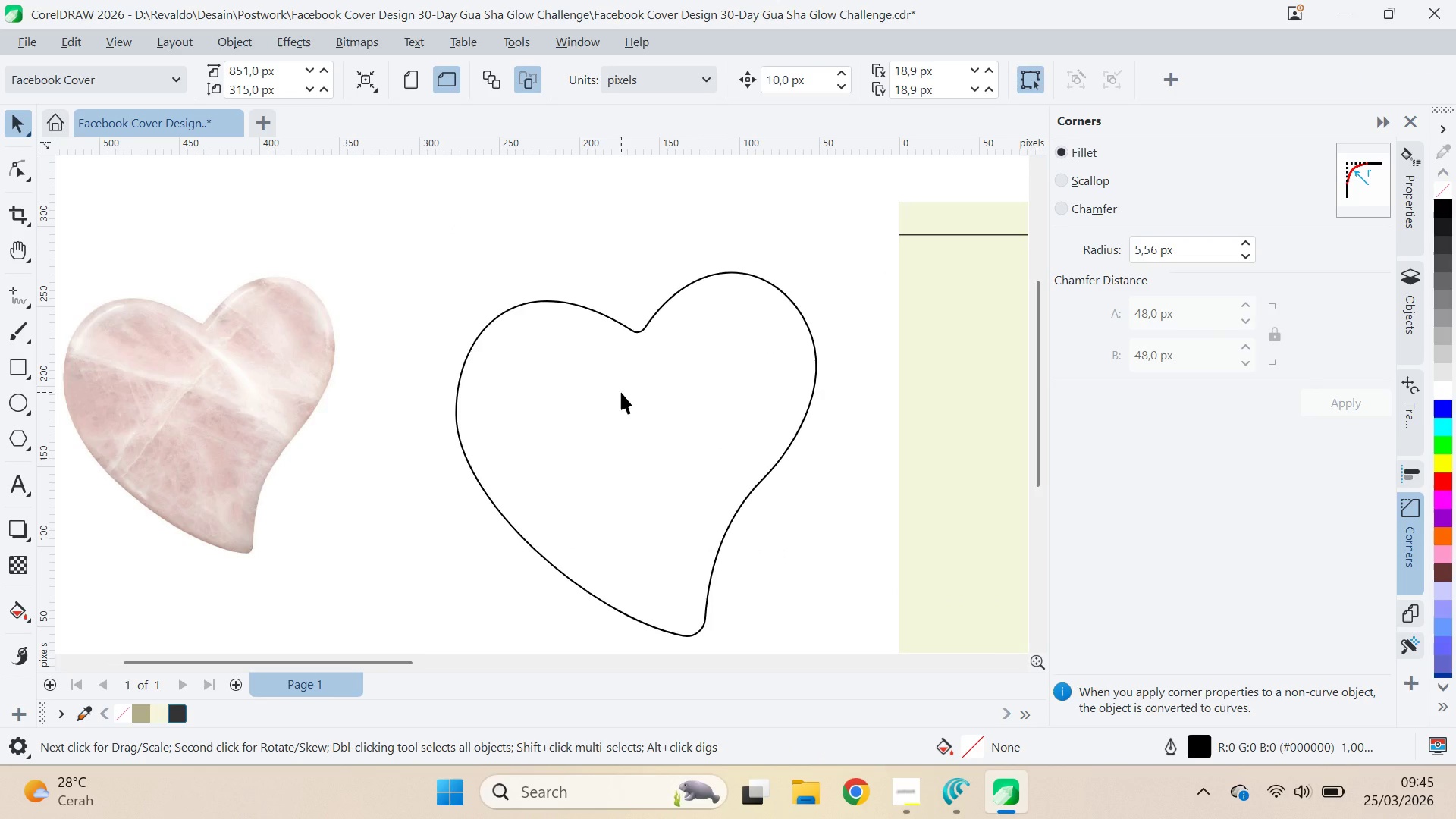 
key(Alt+AltLeft)
 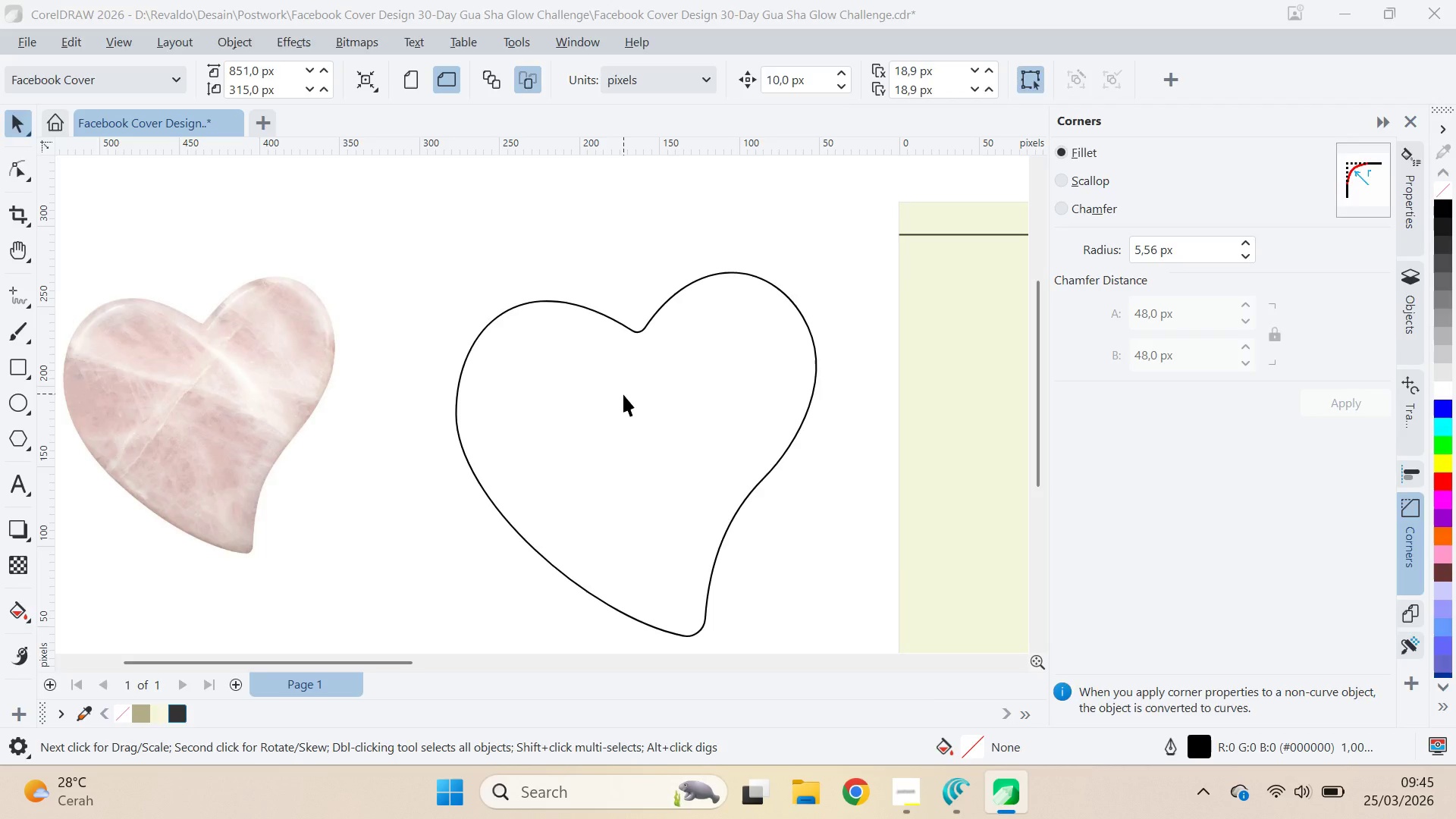 
key(Alt+Tab)
 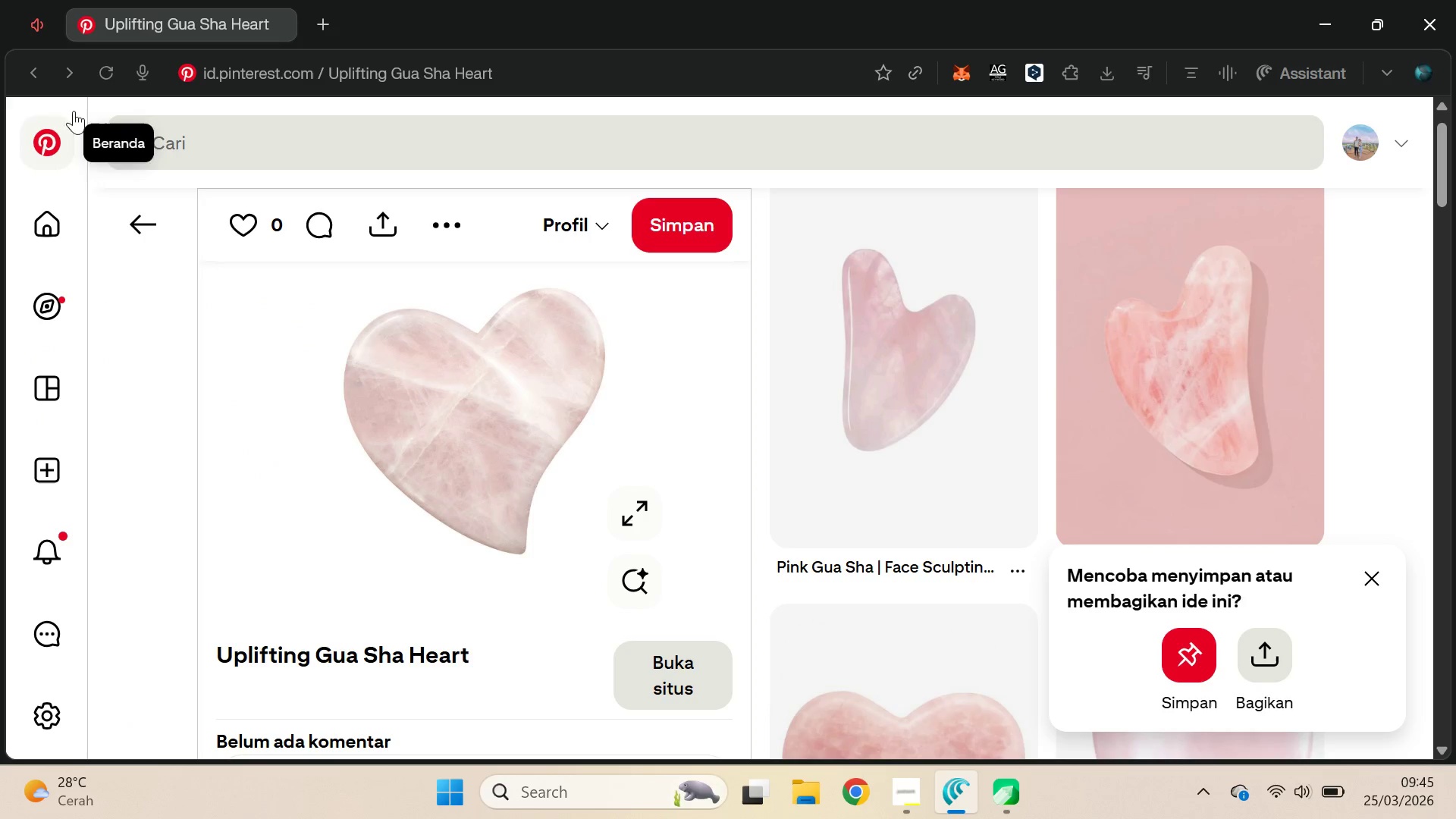 
left_click([86, 55])
 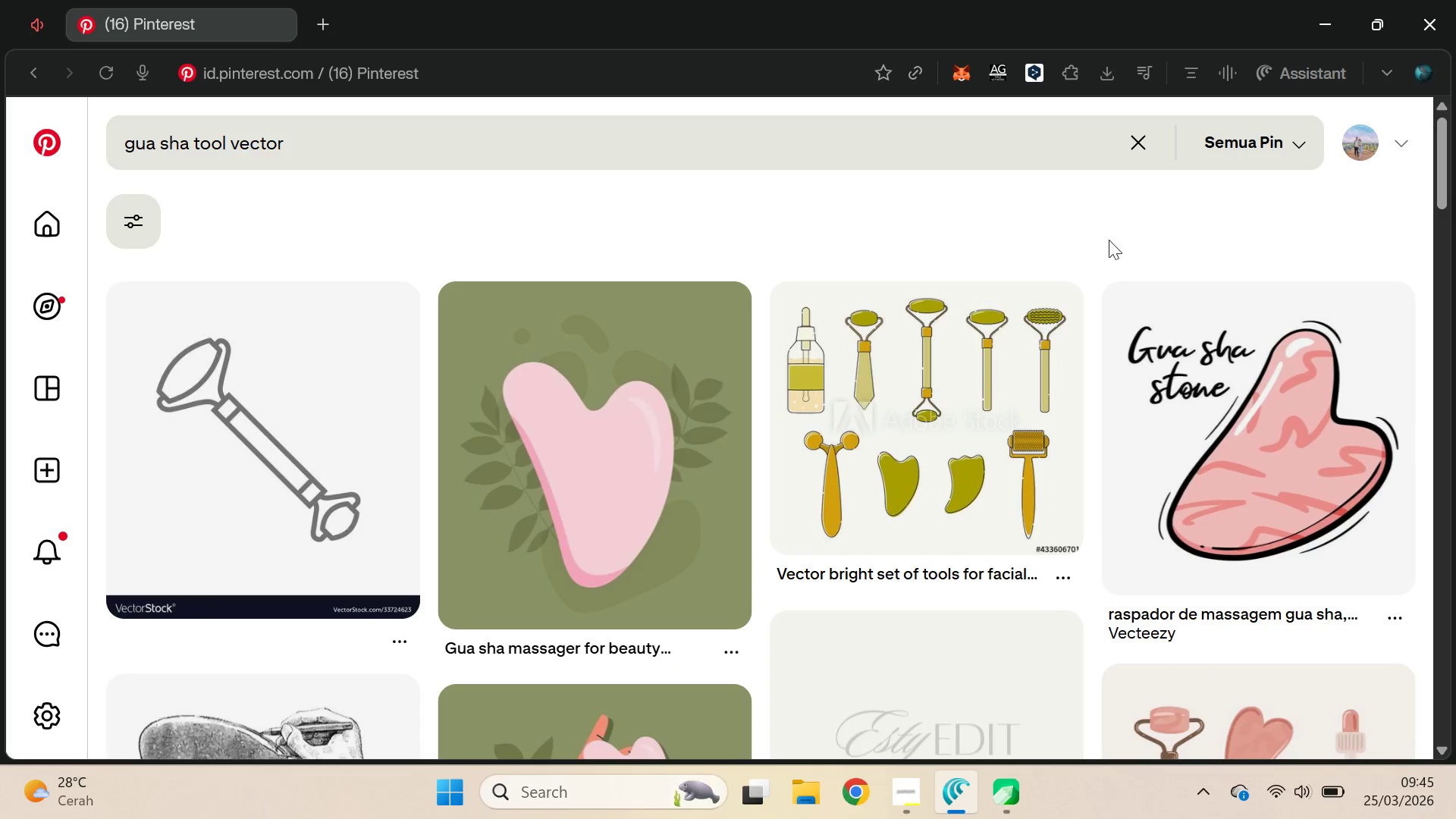 
left_click([1327, 397])
 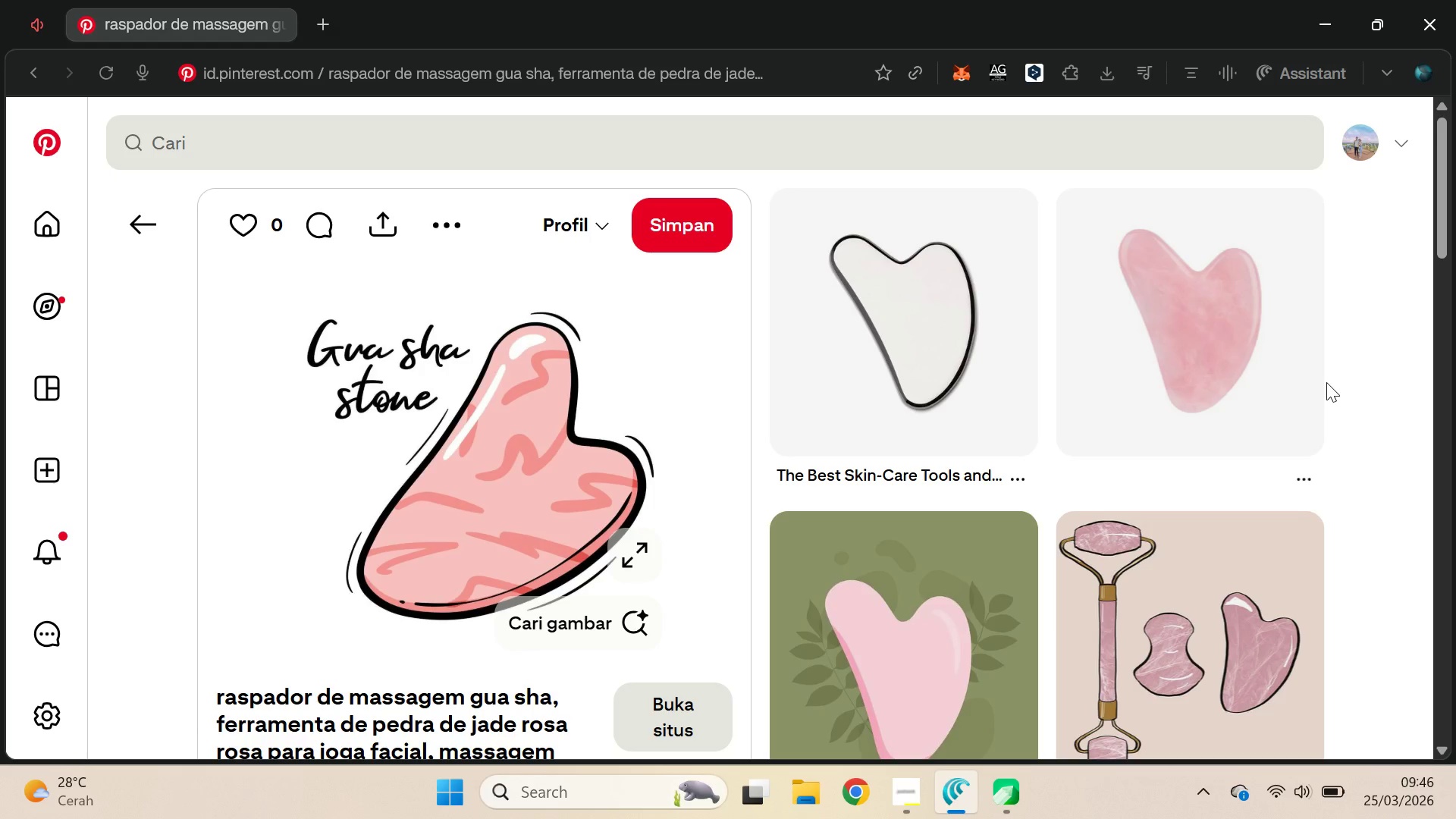 
wait(6.31)
 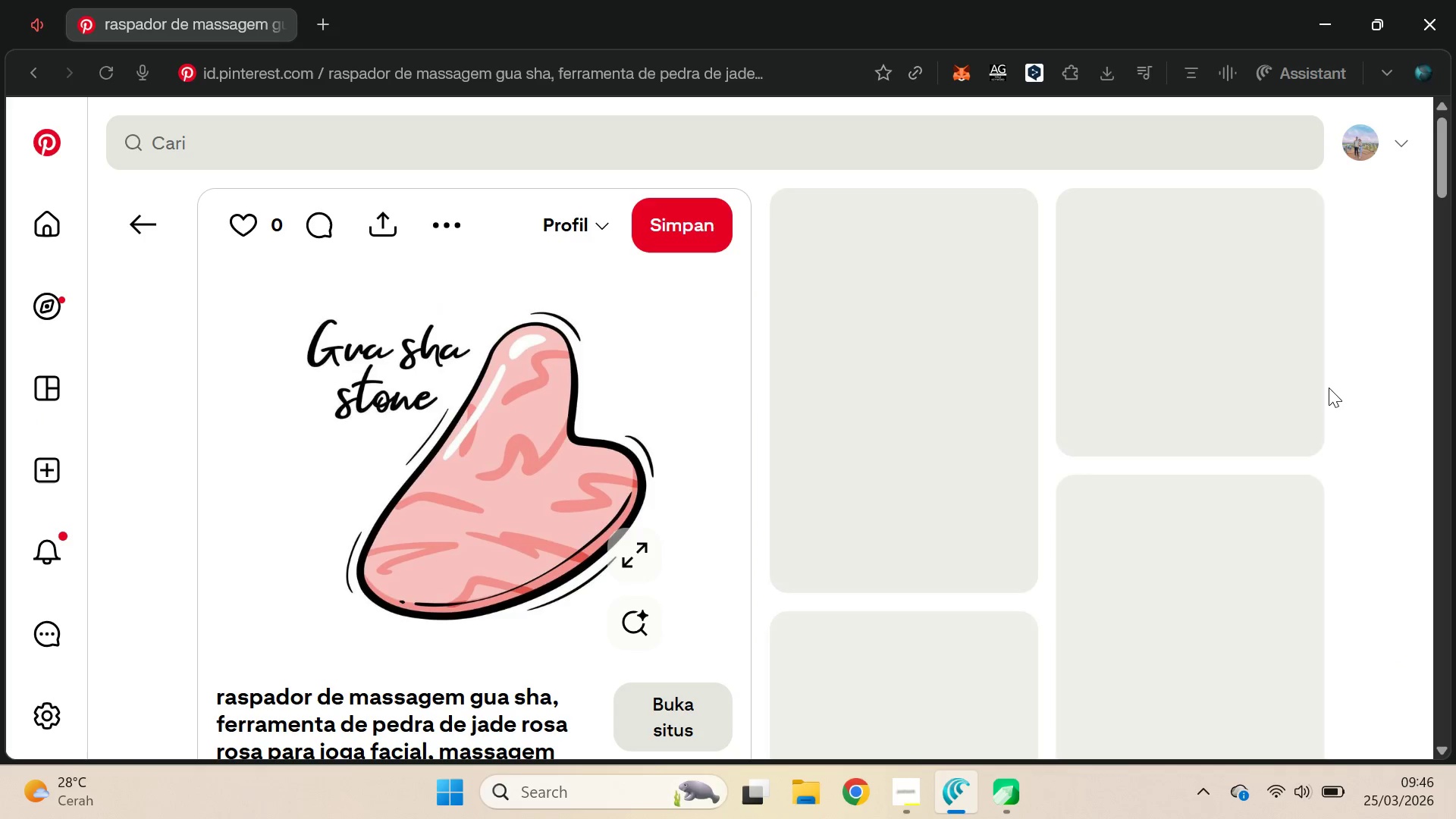 
left_click_drag(start_coordinate=[1441, 224], to_coordinate=[1455, 218])
 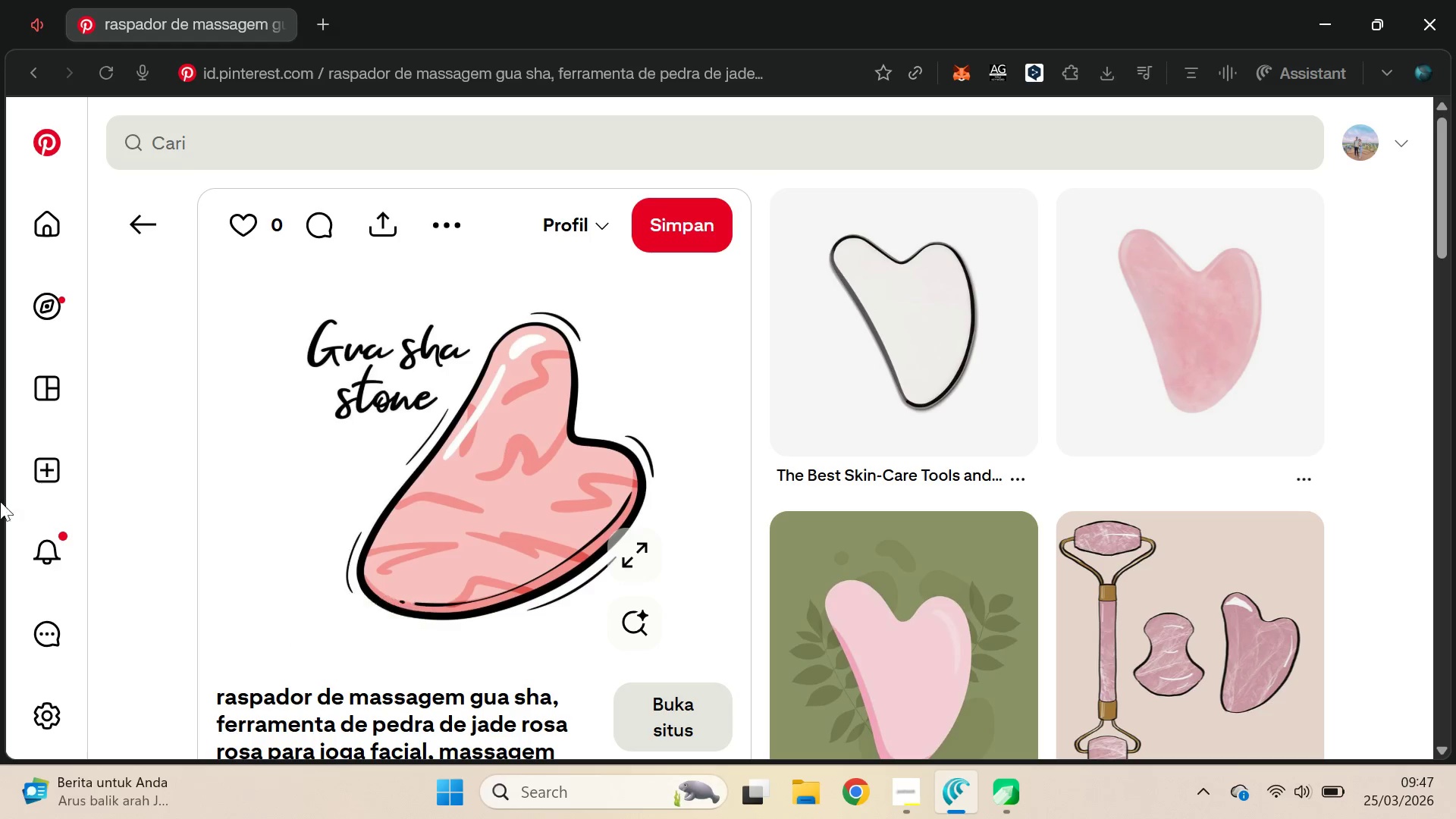 
wait(87.8)
 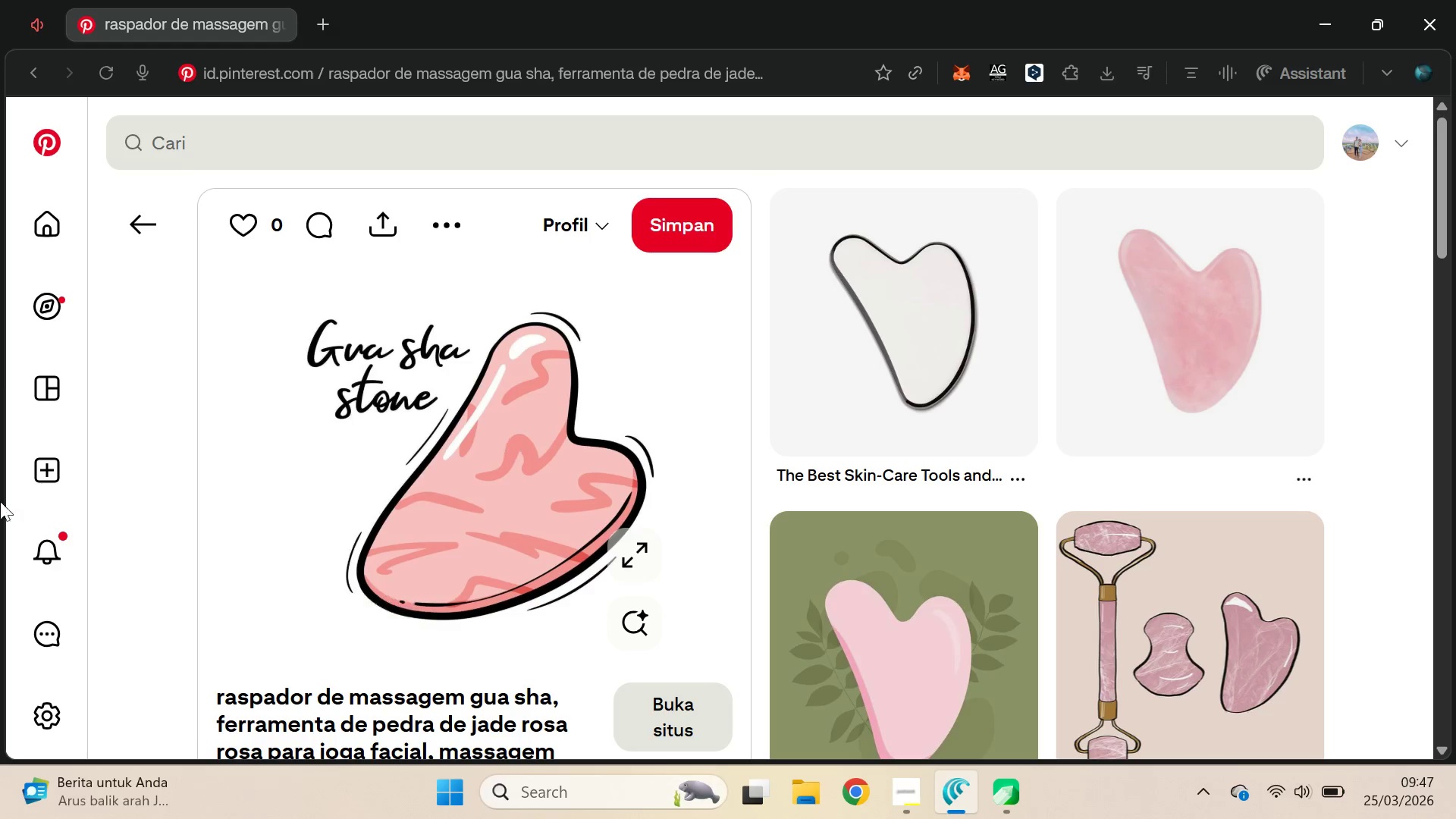 
key(Alt+AltLeft)
 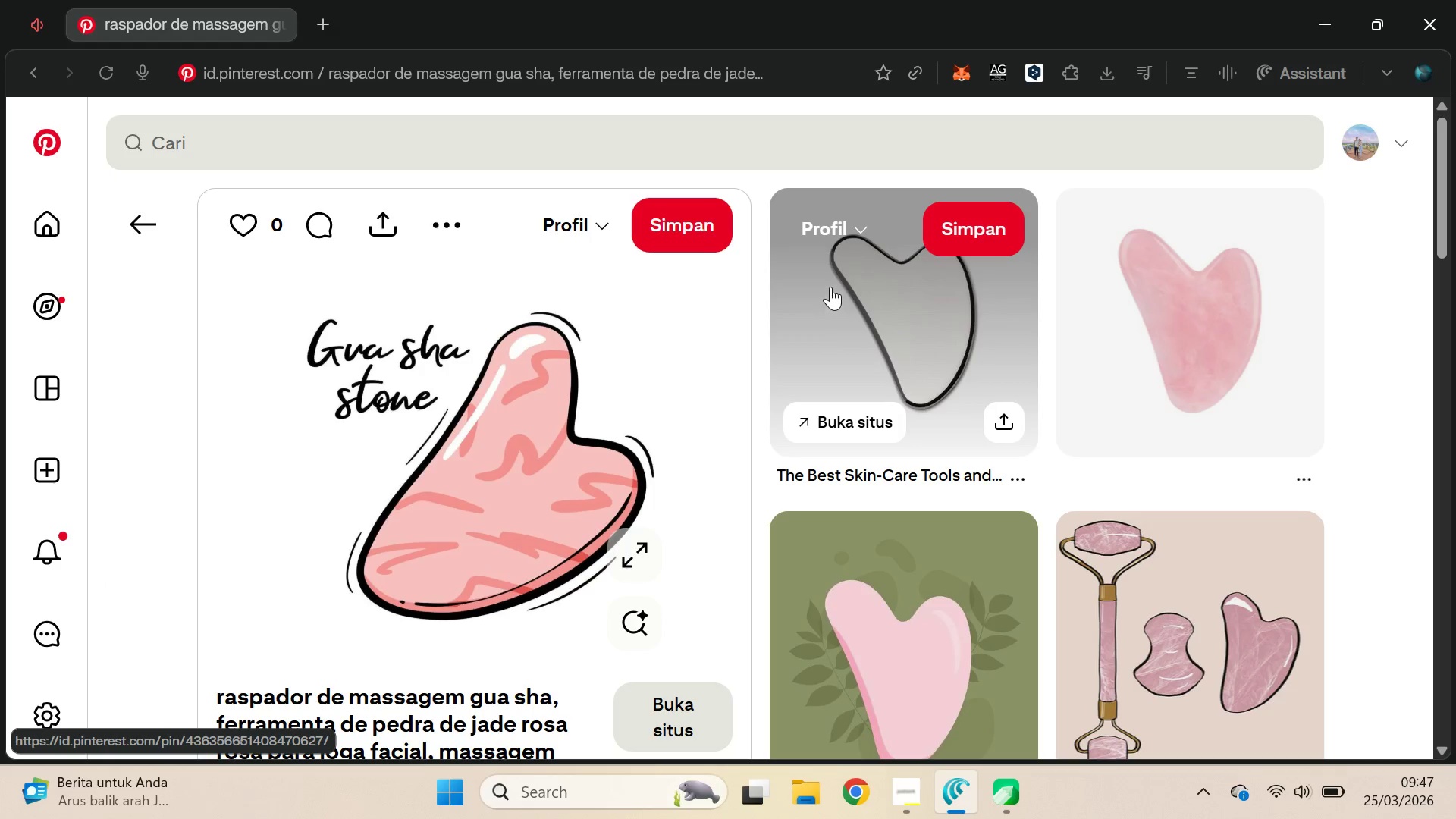 
key(Alt+Tab)
 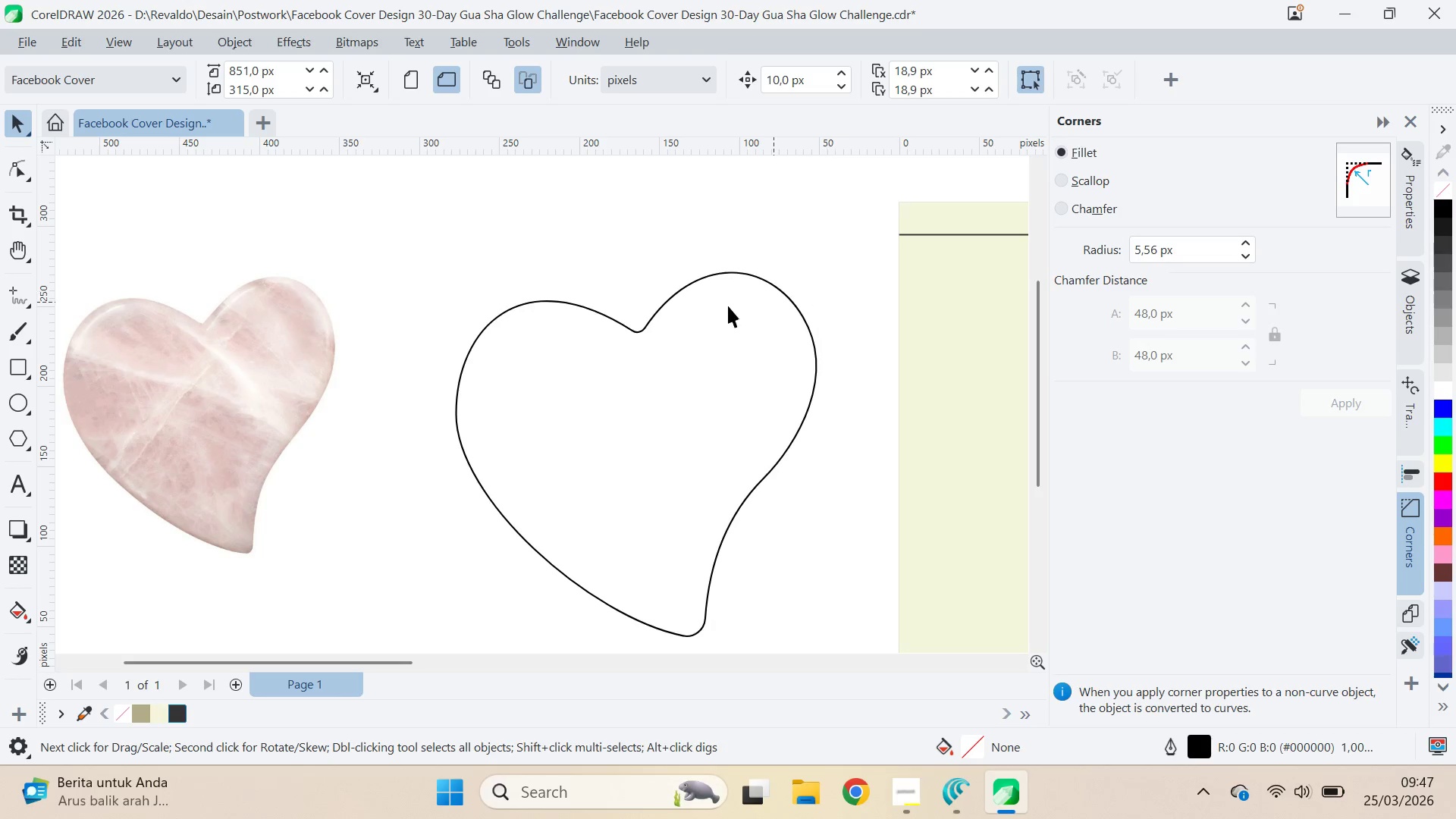 
key(Alt+AltLeft)
 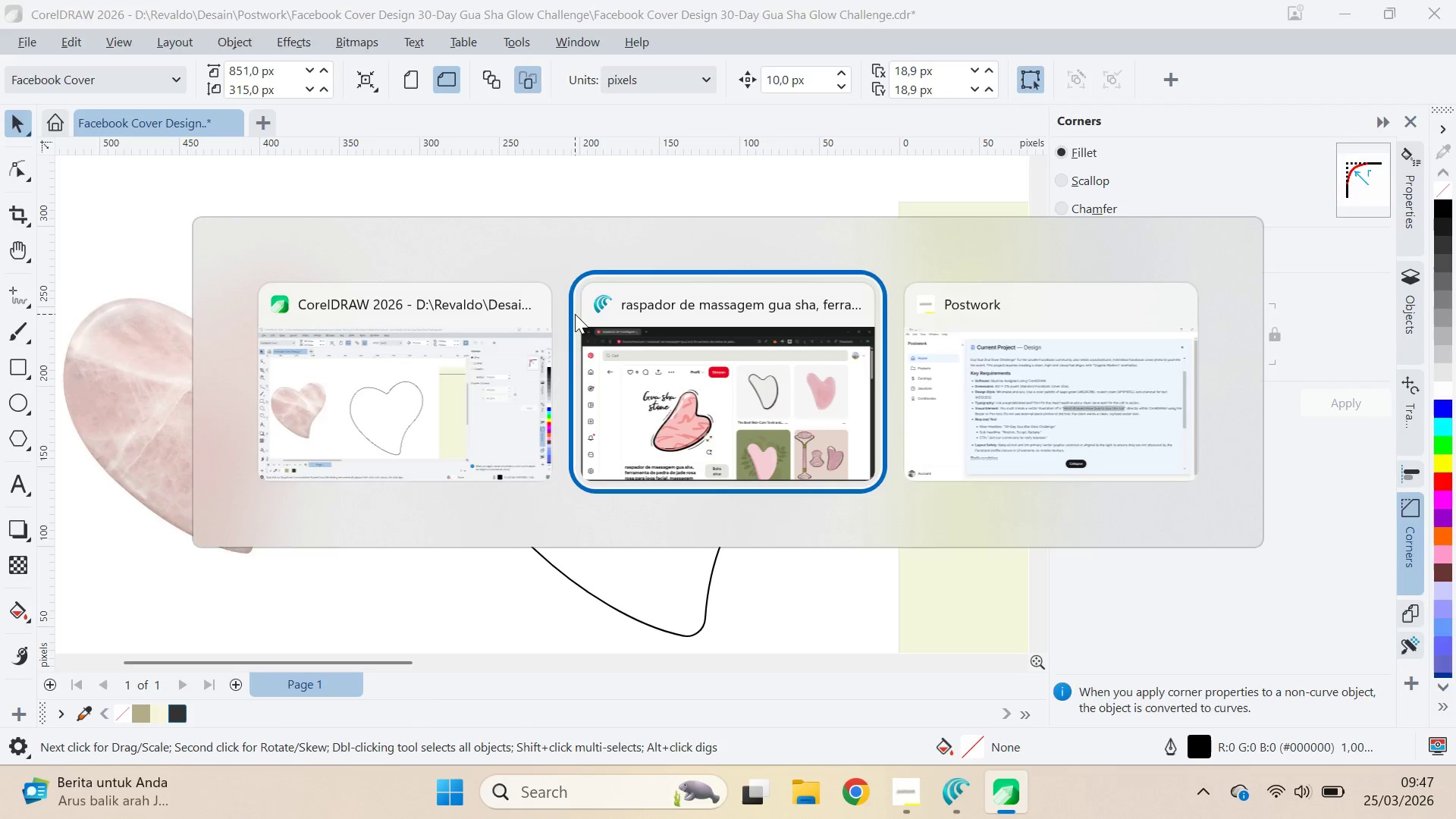 
key(Alt+Tab)
 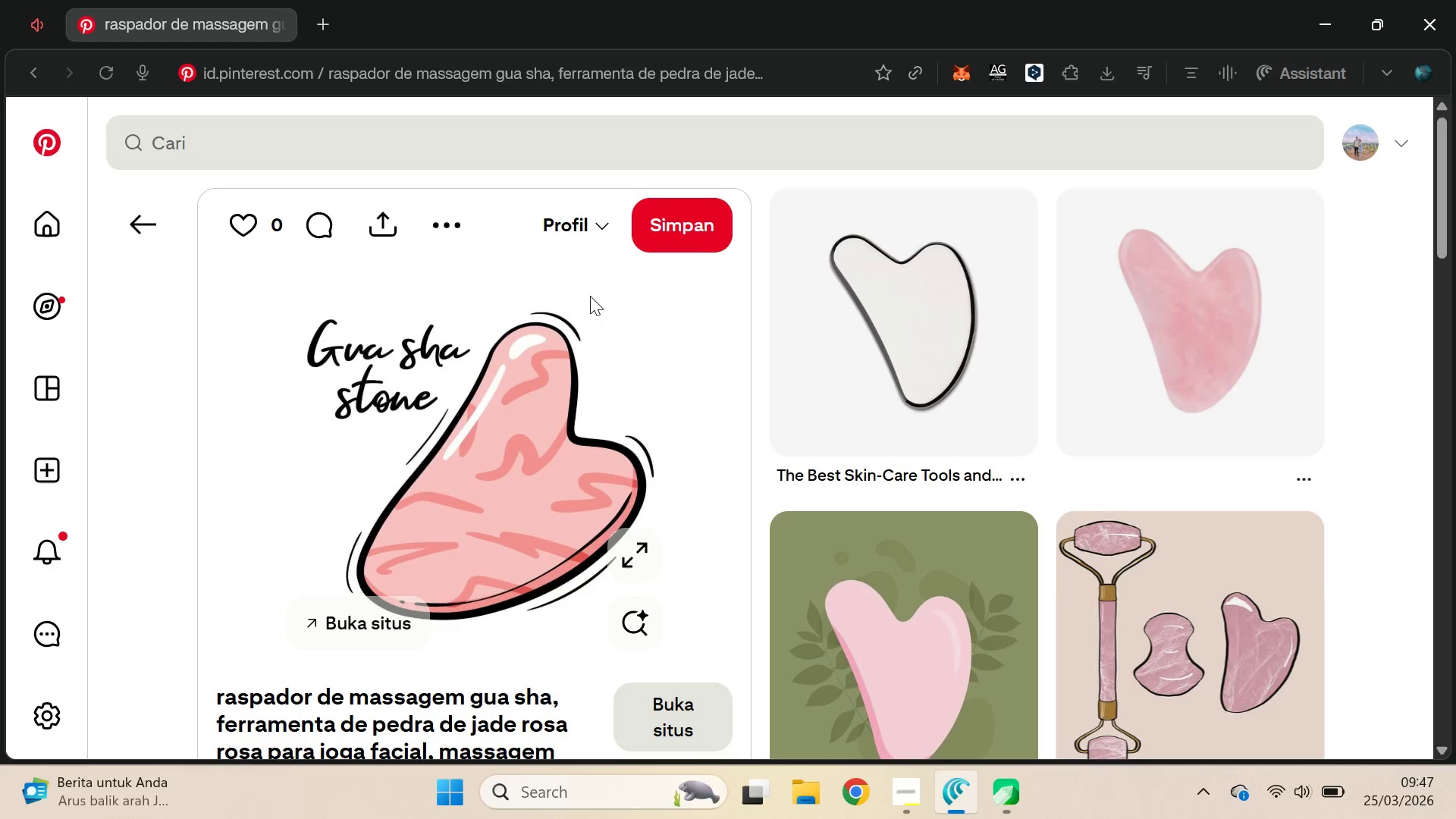 
key(Alt+AltLeft)
 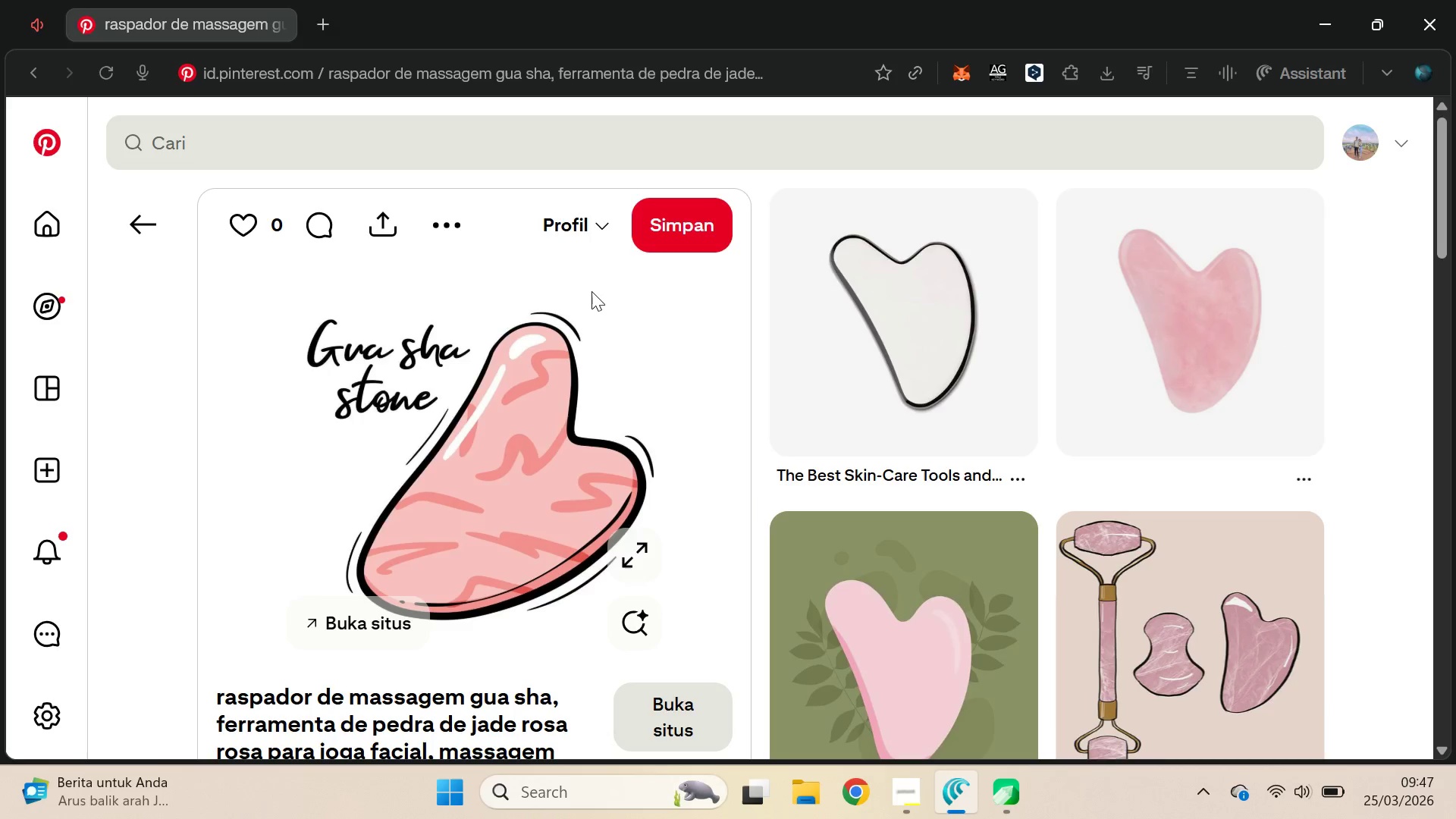 
key(Alt+Tab)
 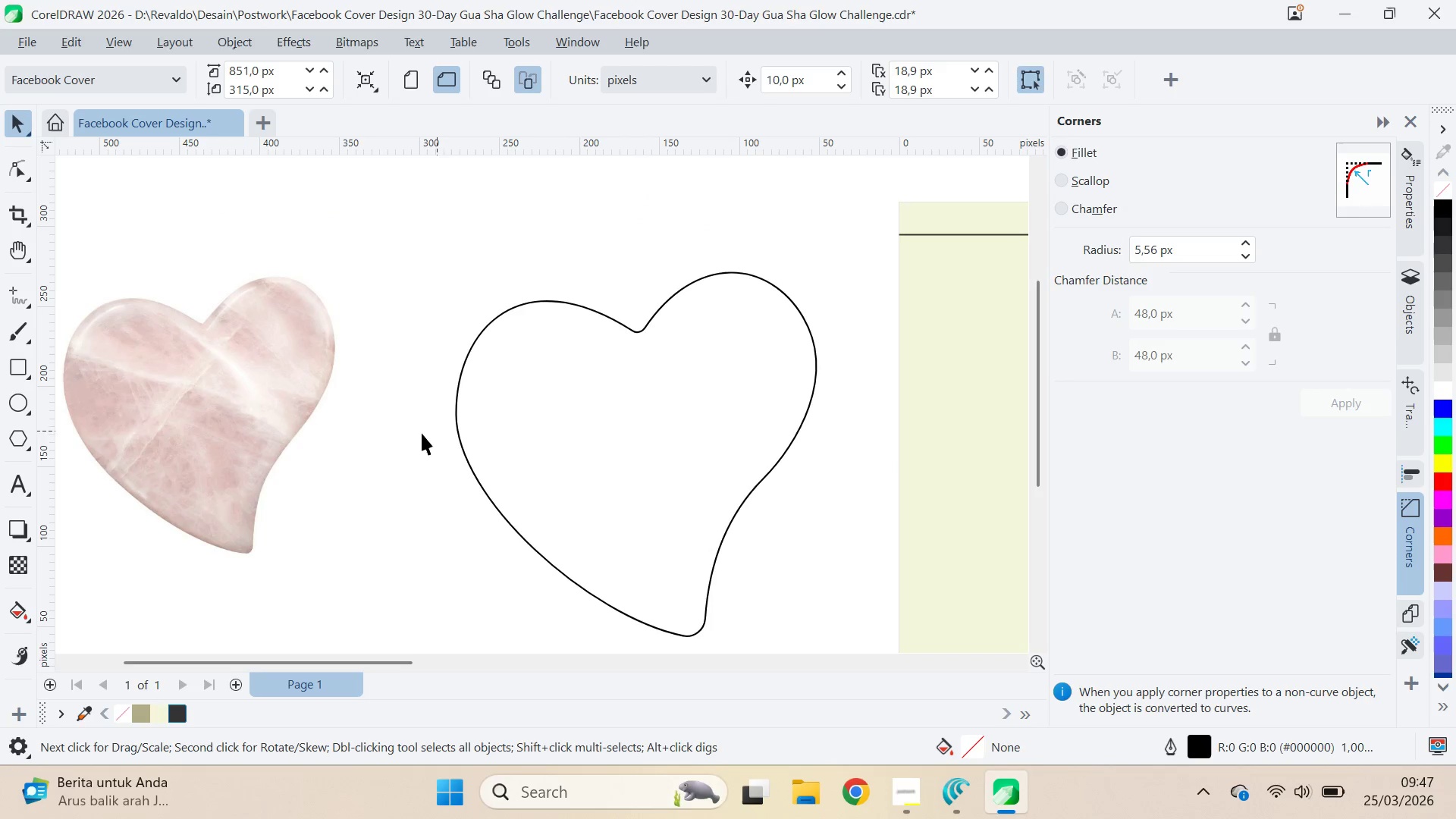 
key(Alt+AltLeft)
 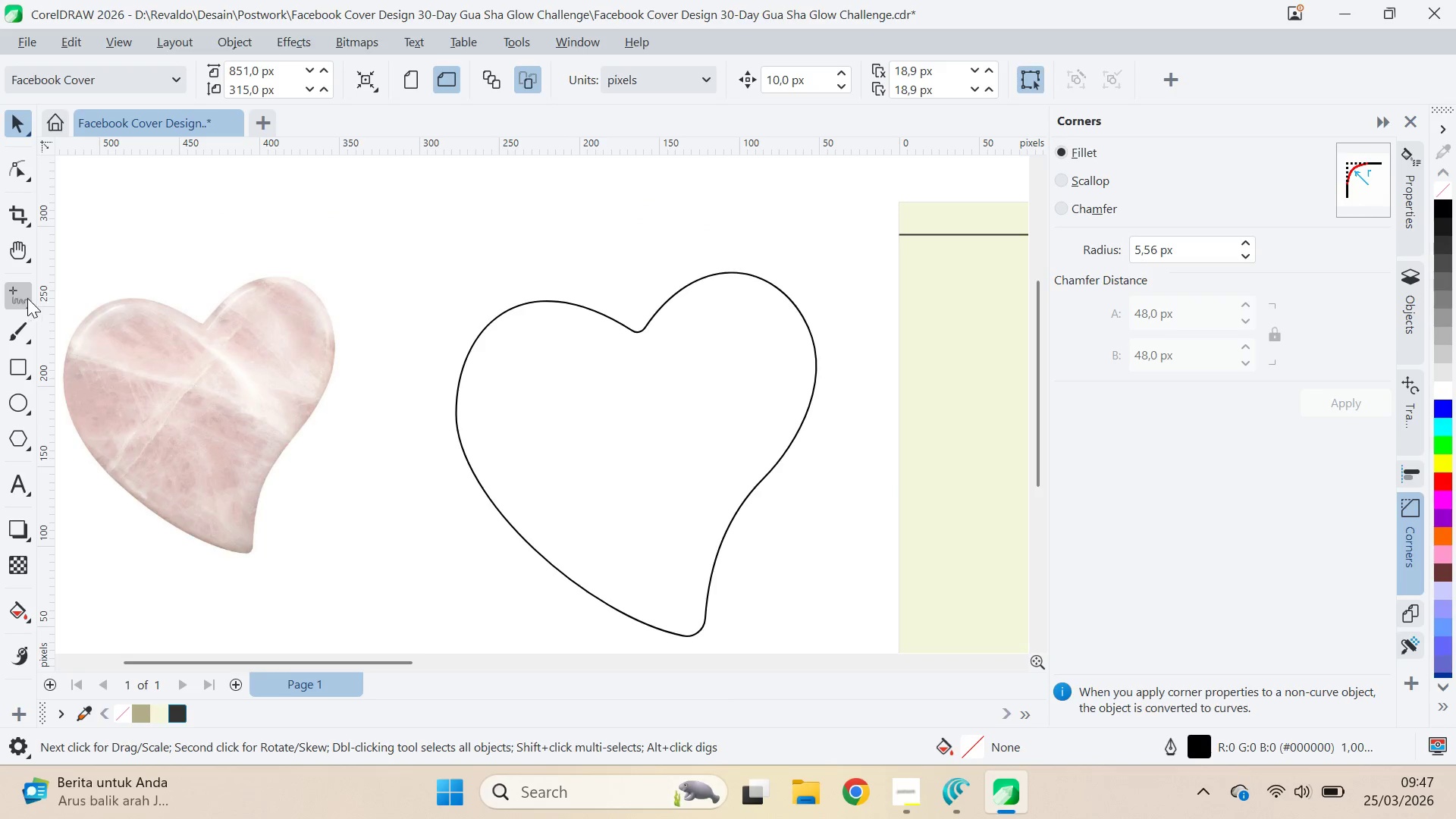 
key(Alt+Tab)
 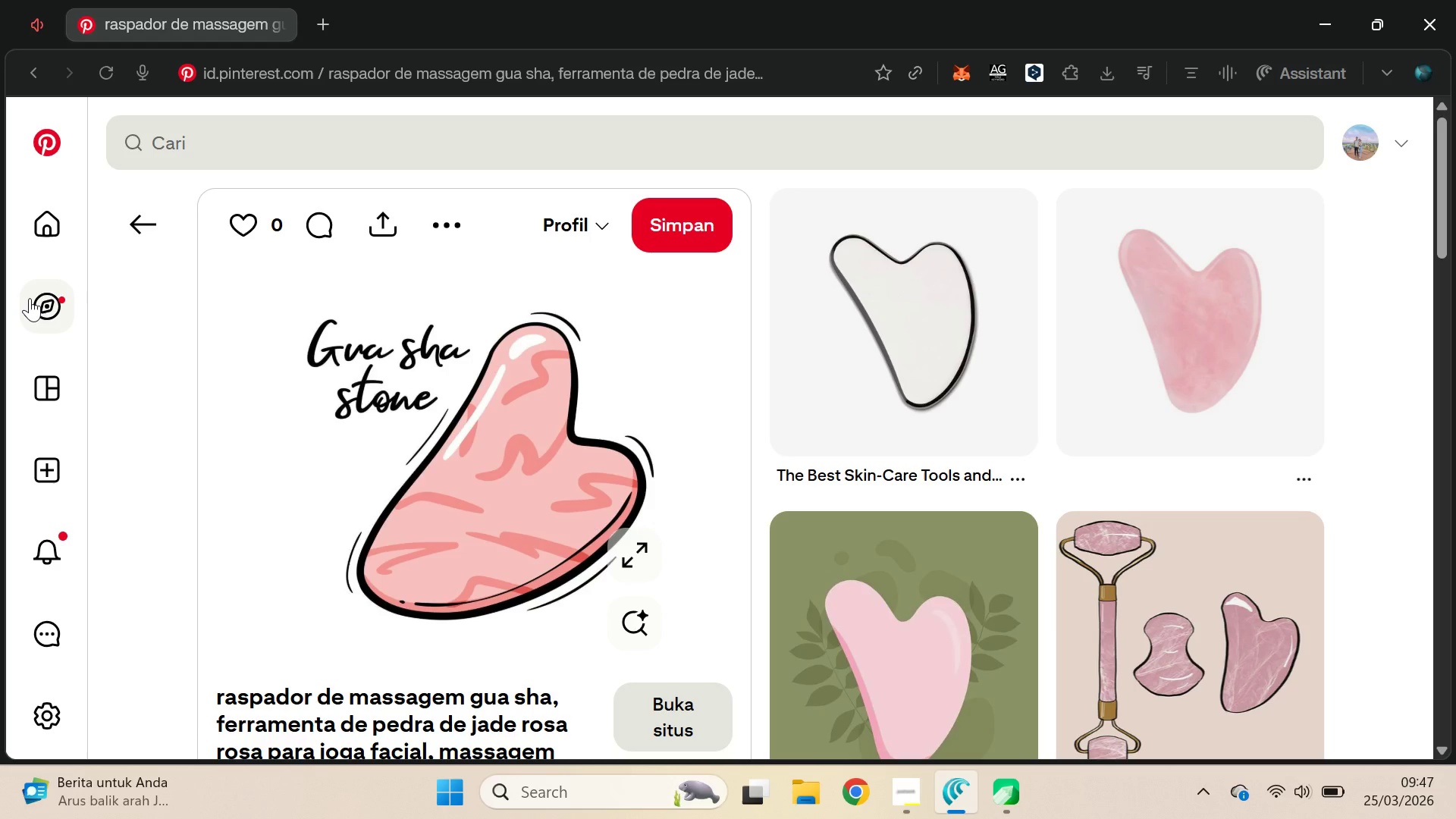 
key(Alt+AltLeft)
 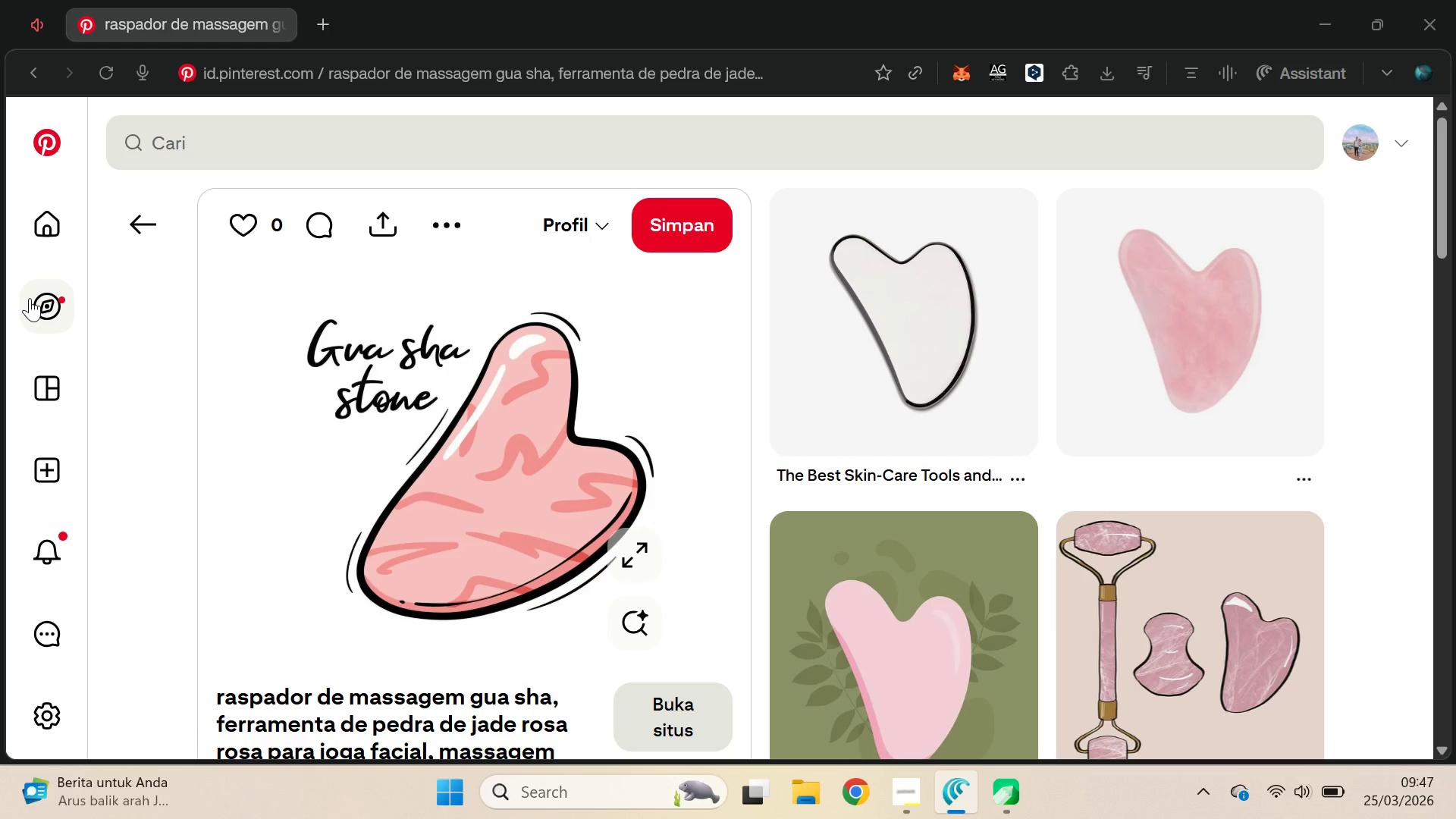 
key(Alt+Tab)
 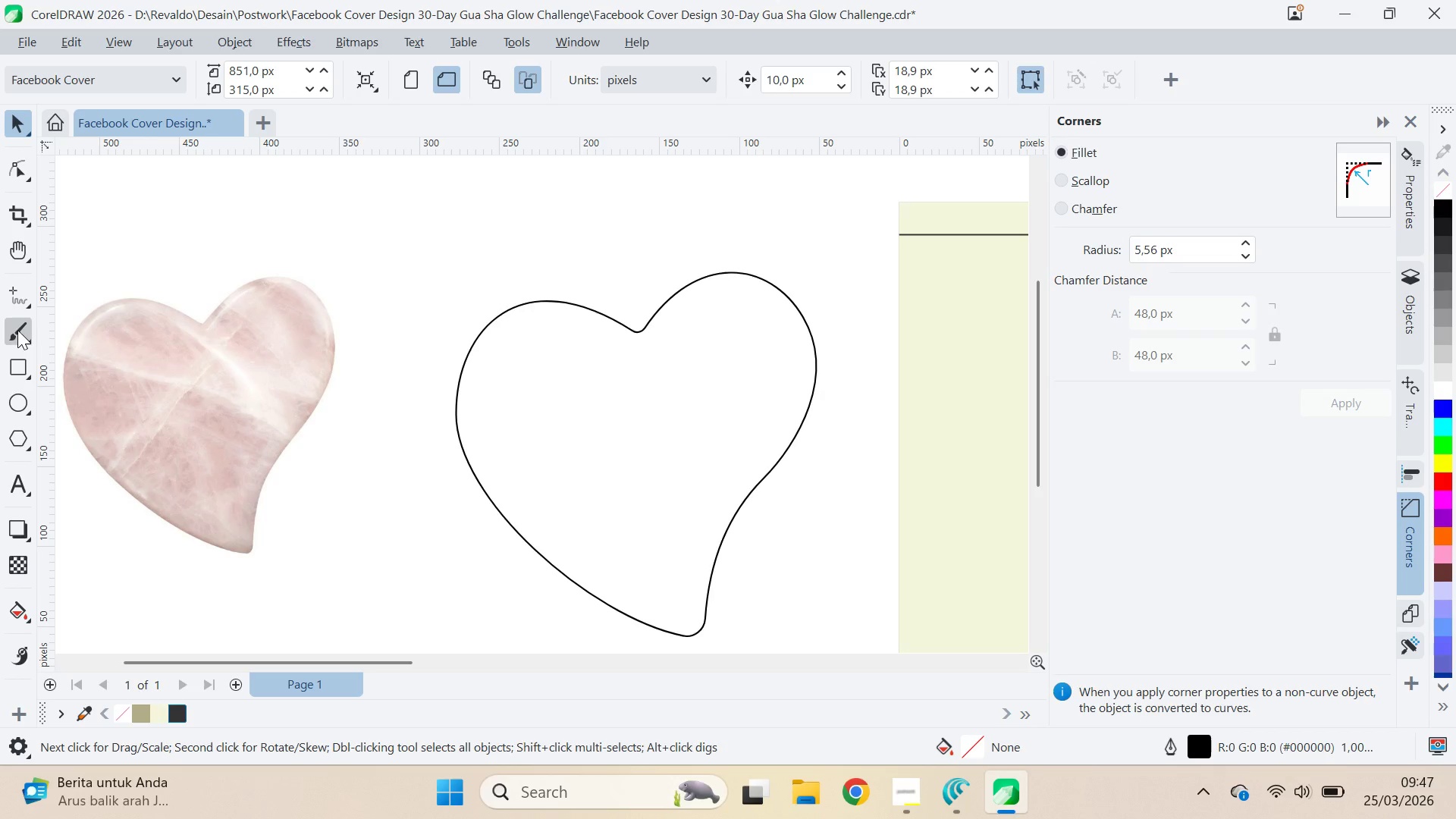 
left_click([17, 330])
 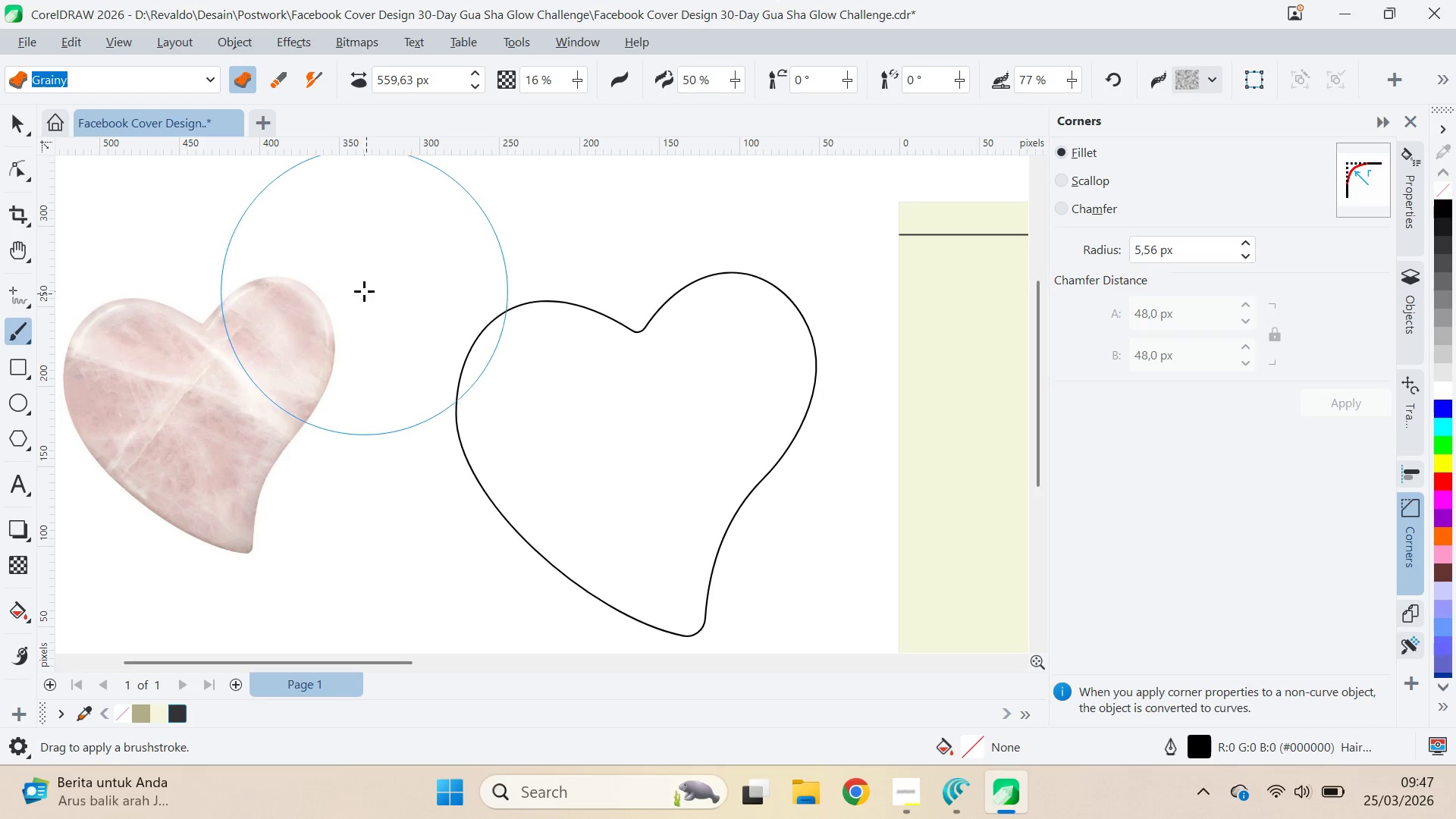 
key(BracketLeft)
 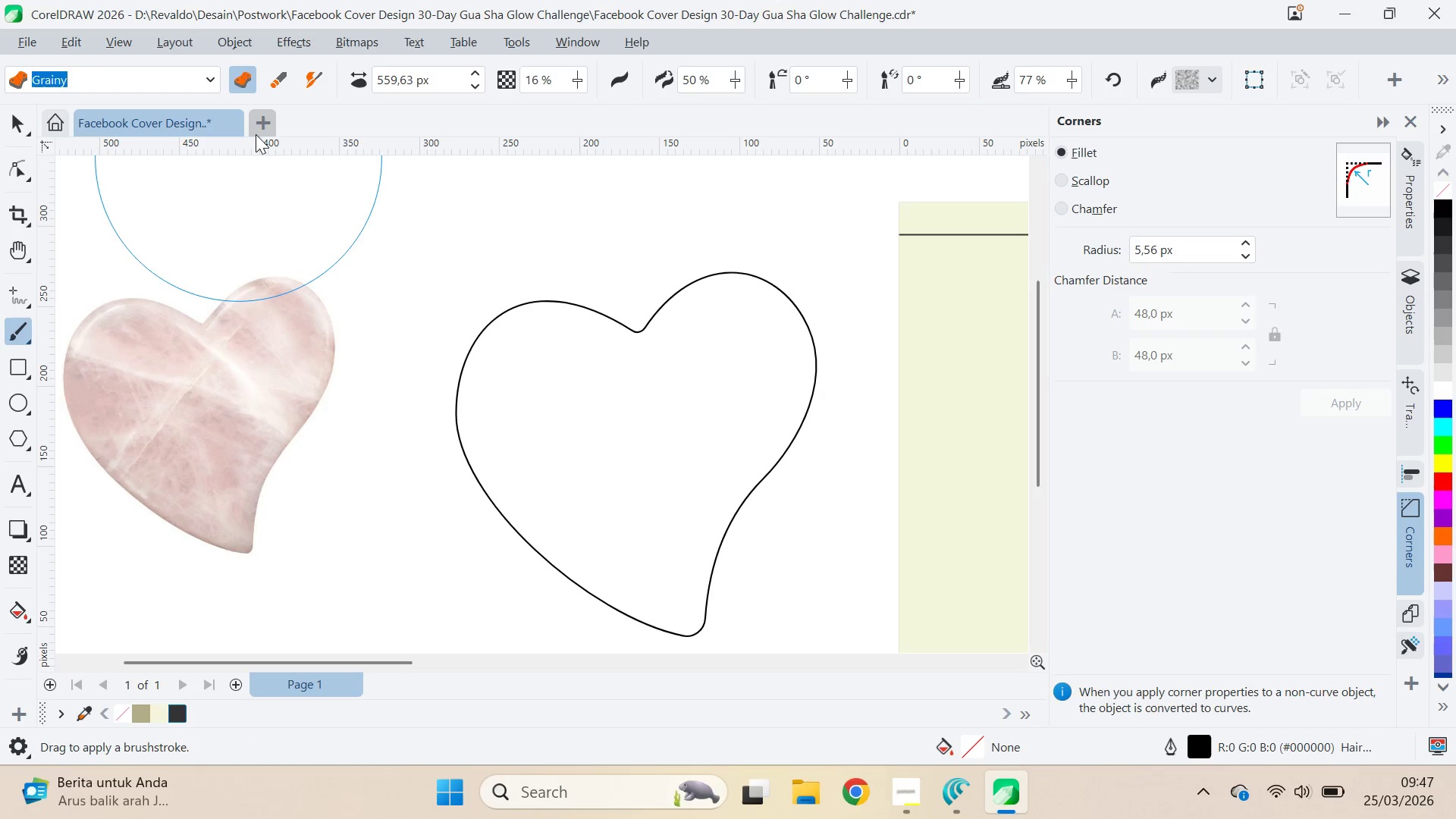 
left_click([215, 78])
 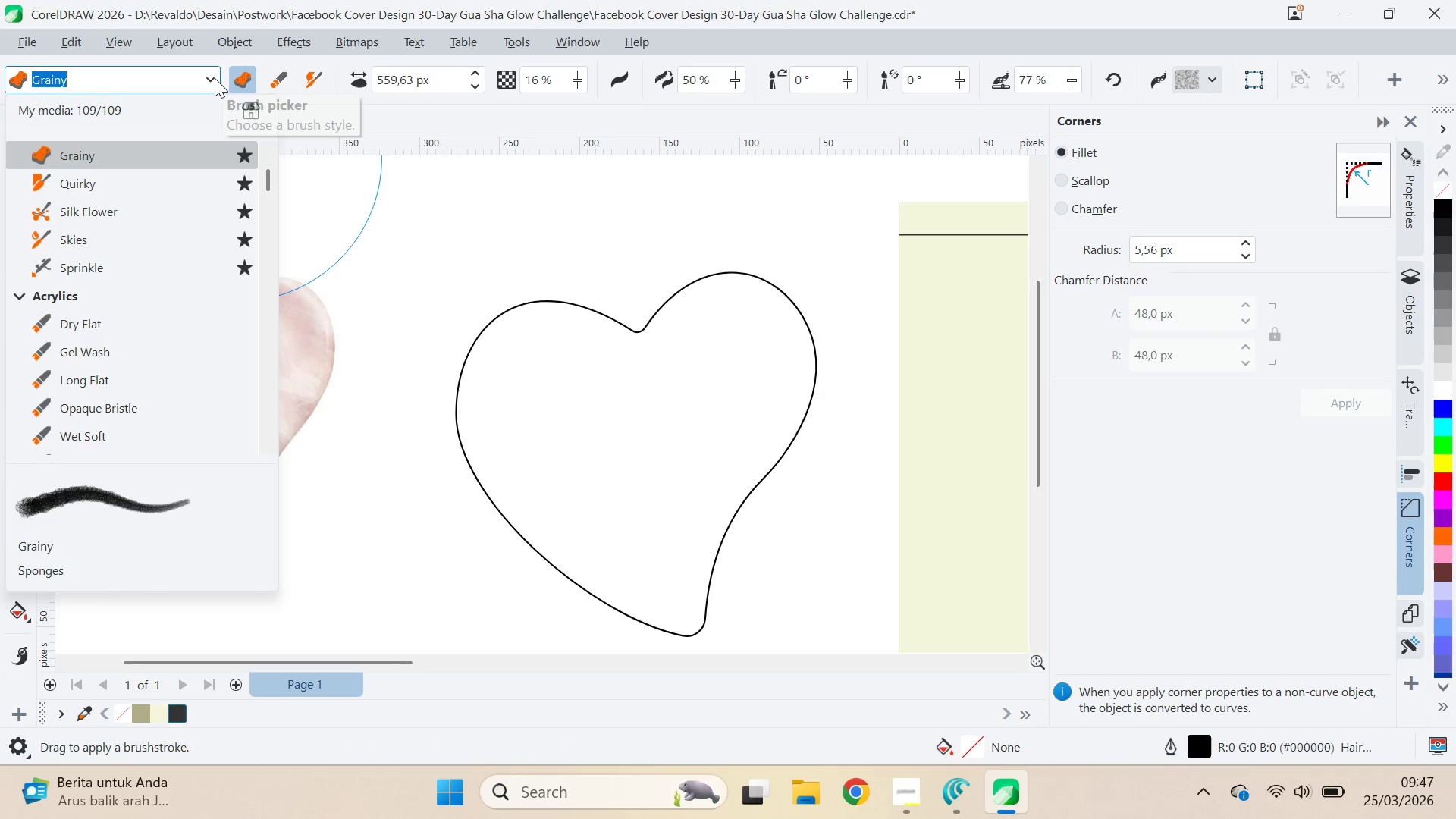 
left_click([215, 78])
 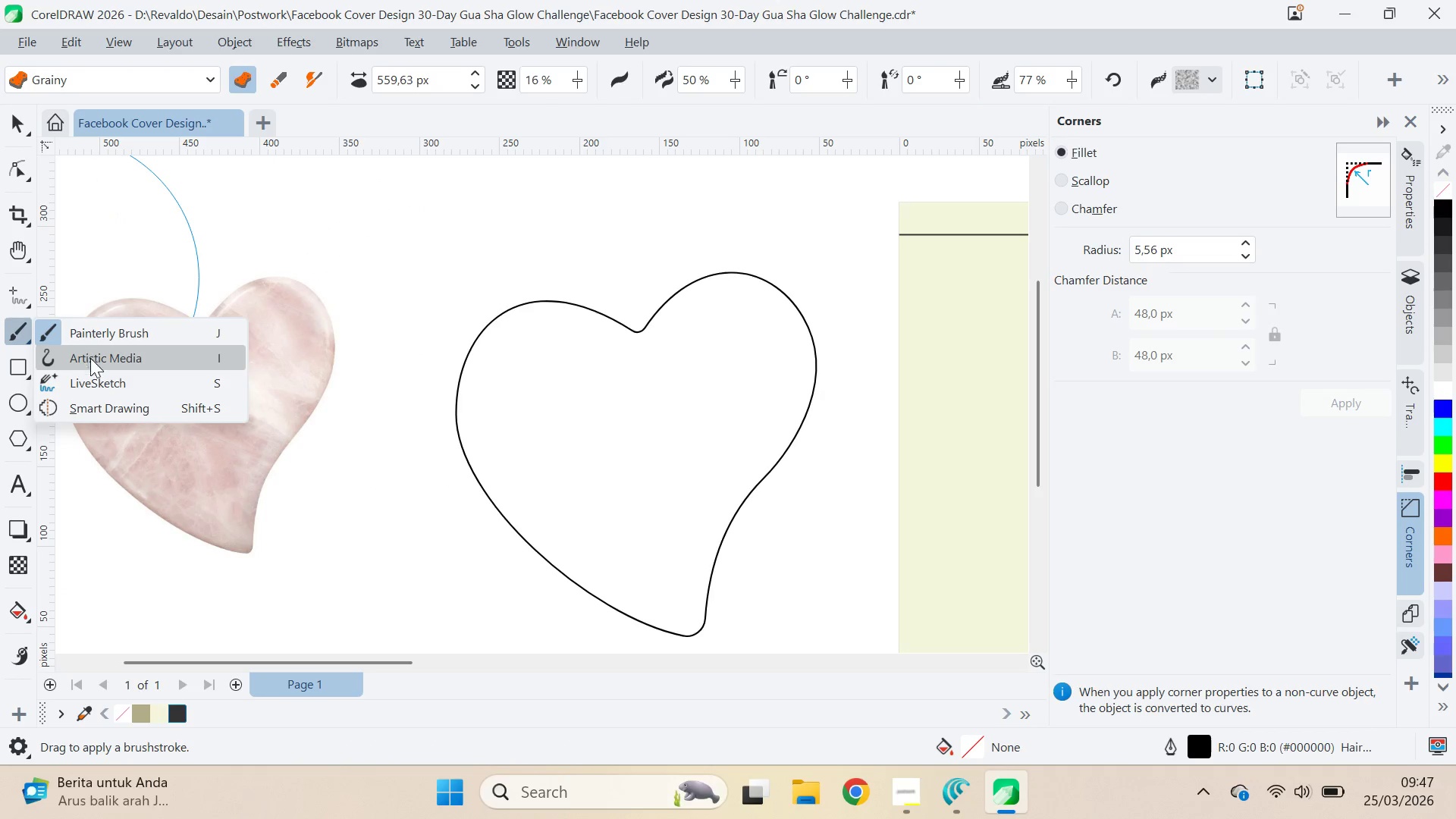 
left_click([100, 366])
 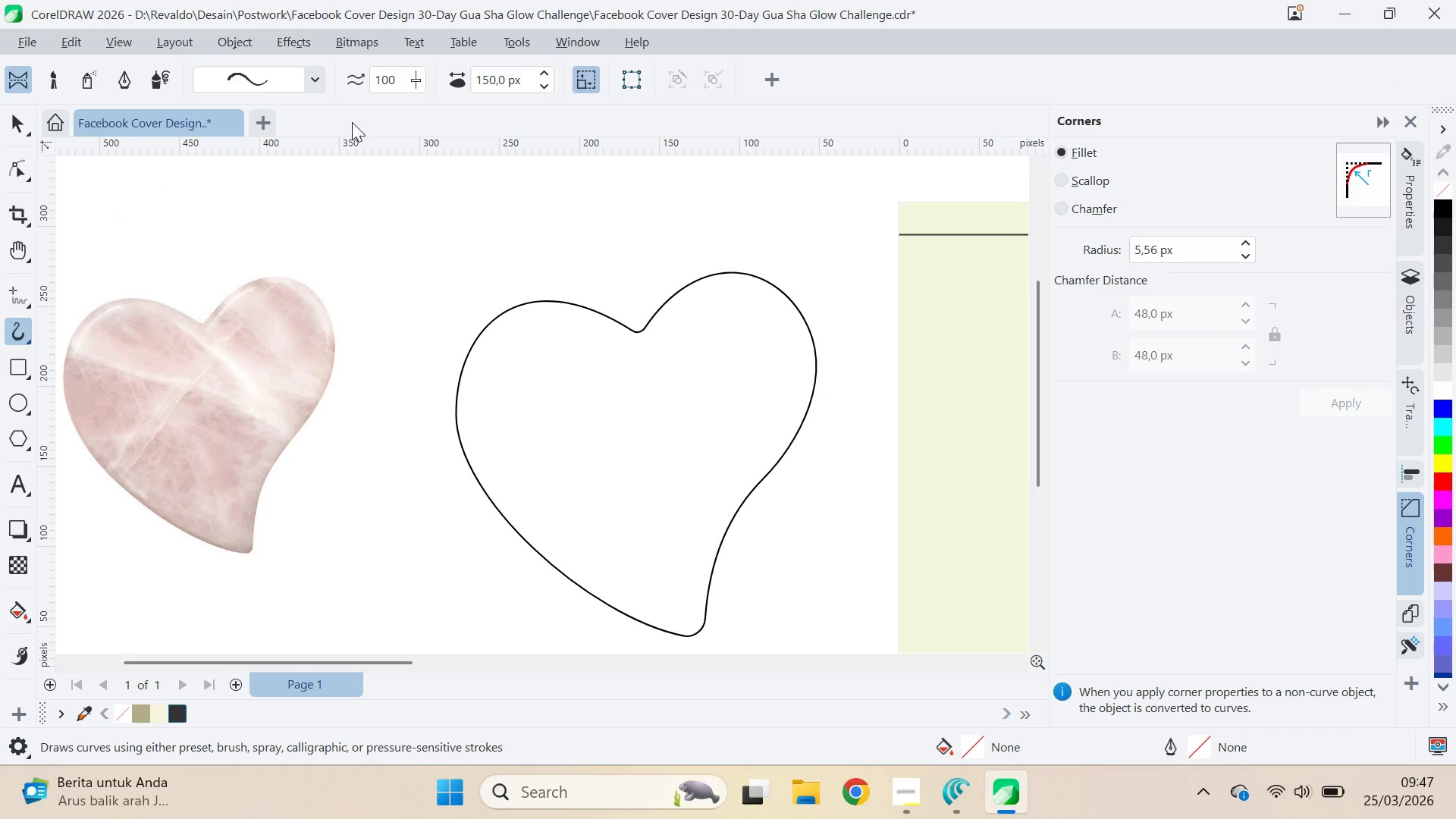 
left_click([317, 75])
 